 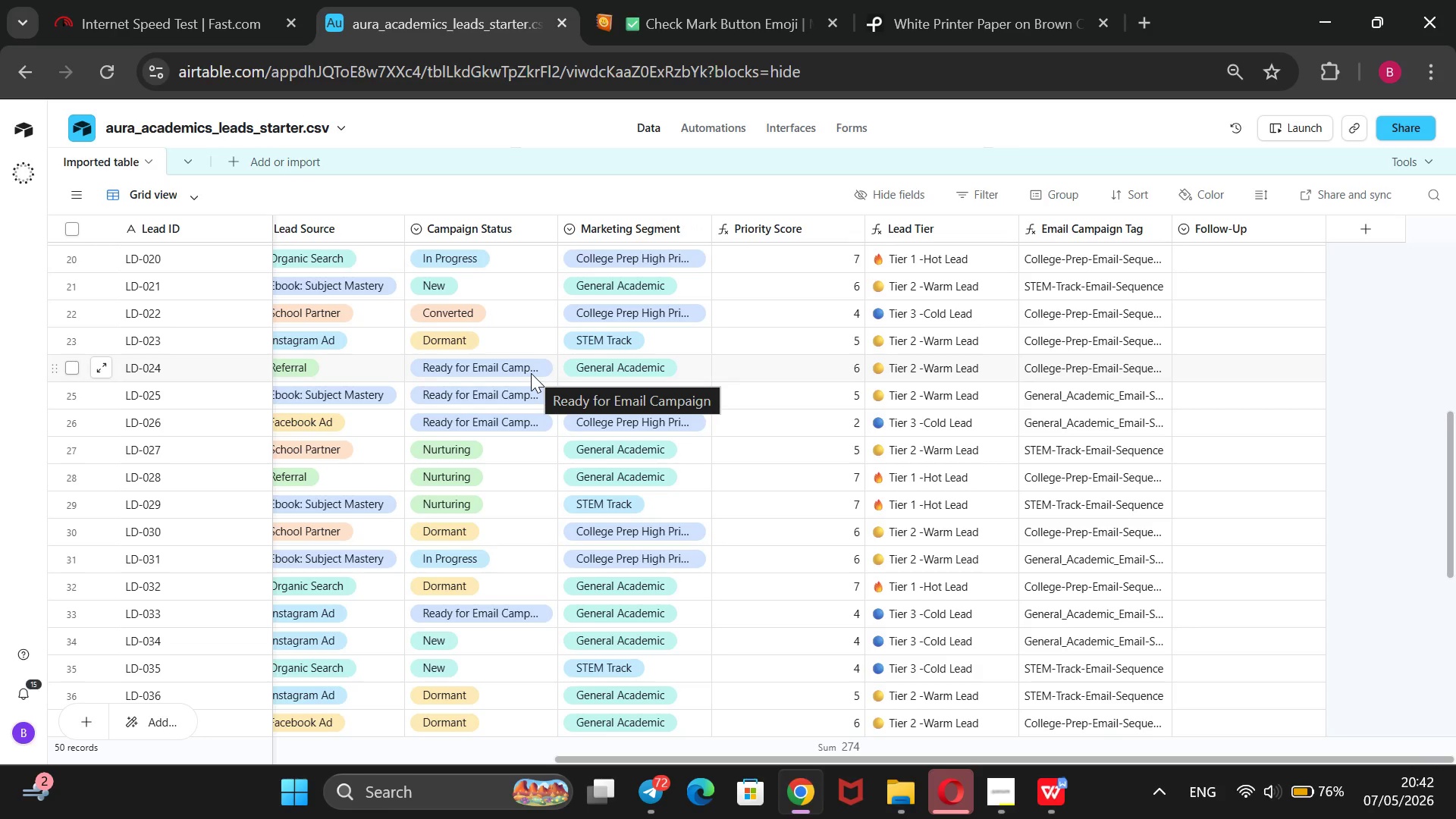 
mouse_move([535, 341])
 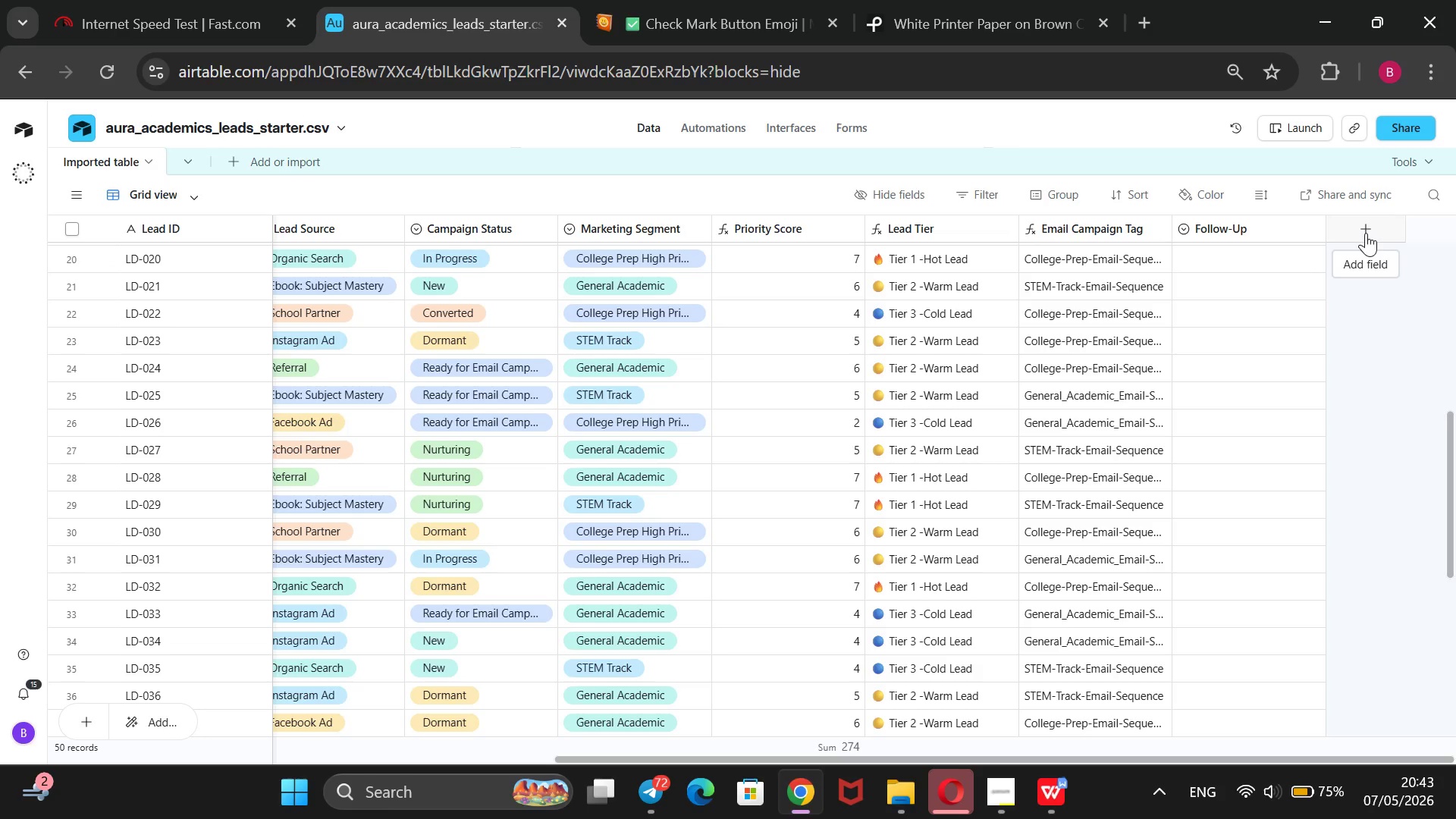 
wait(84.33)
 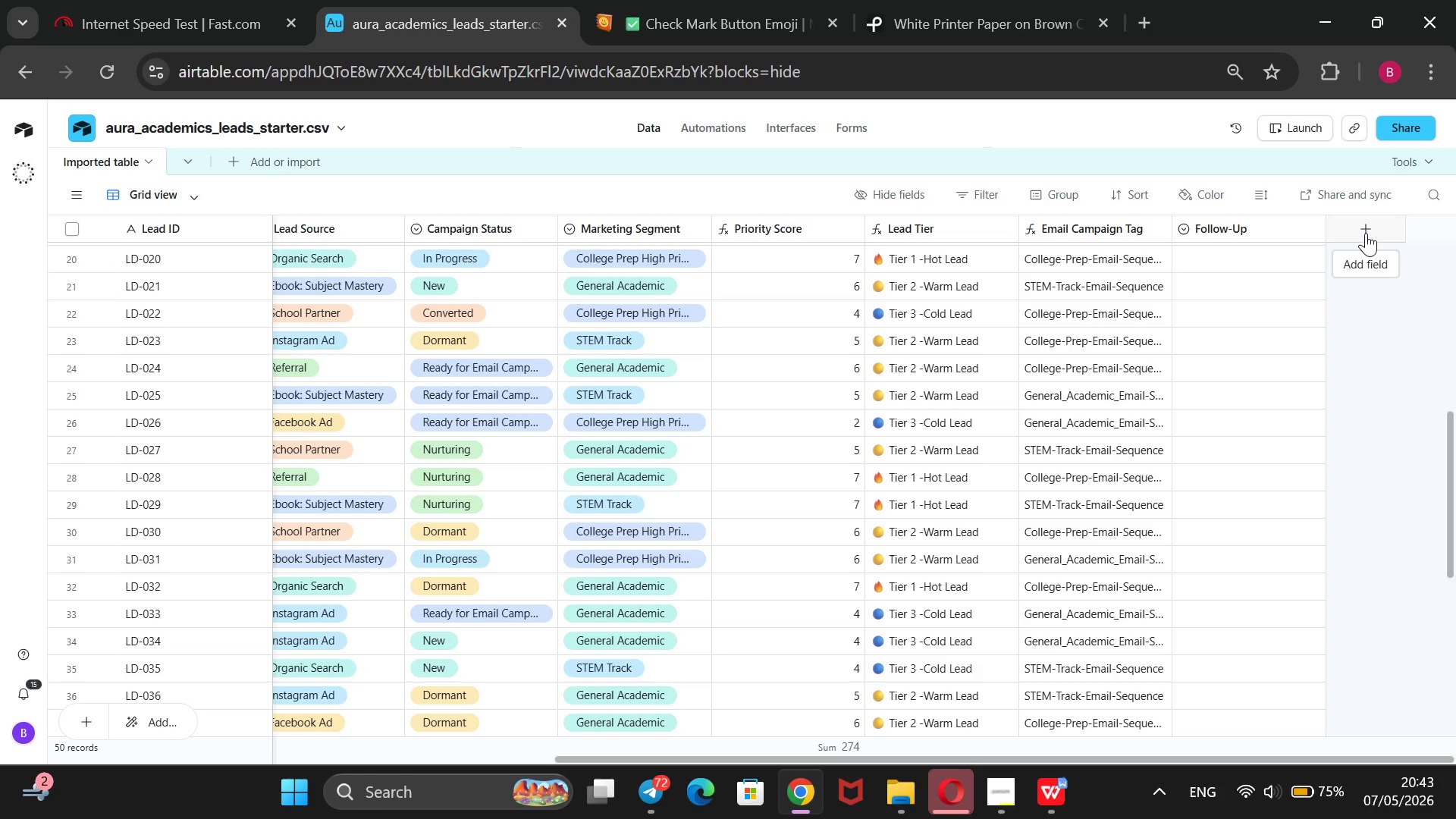 
left_click([1366, 233])
 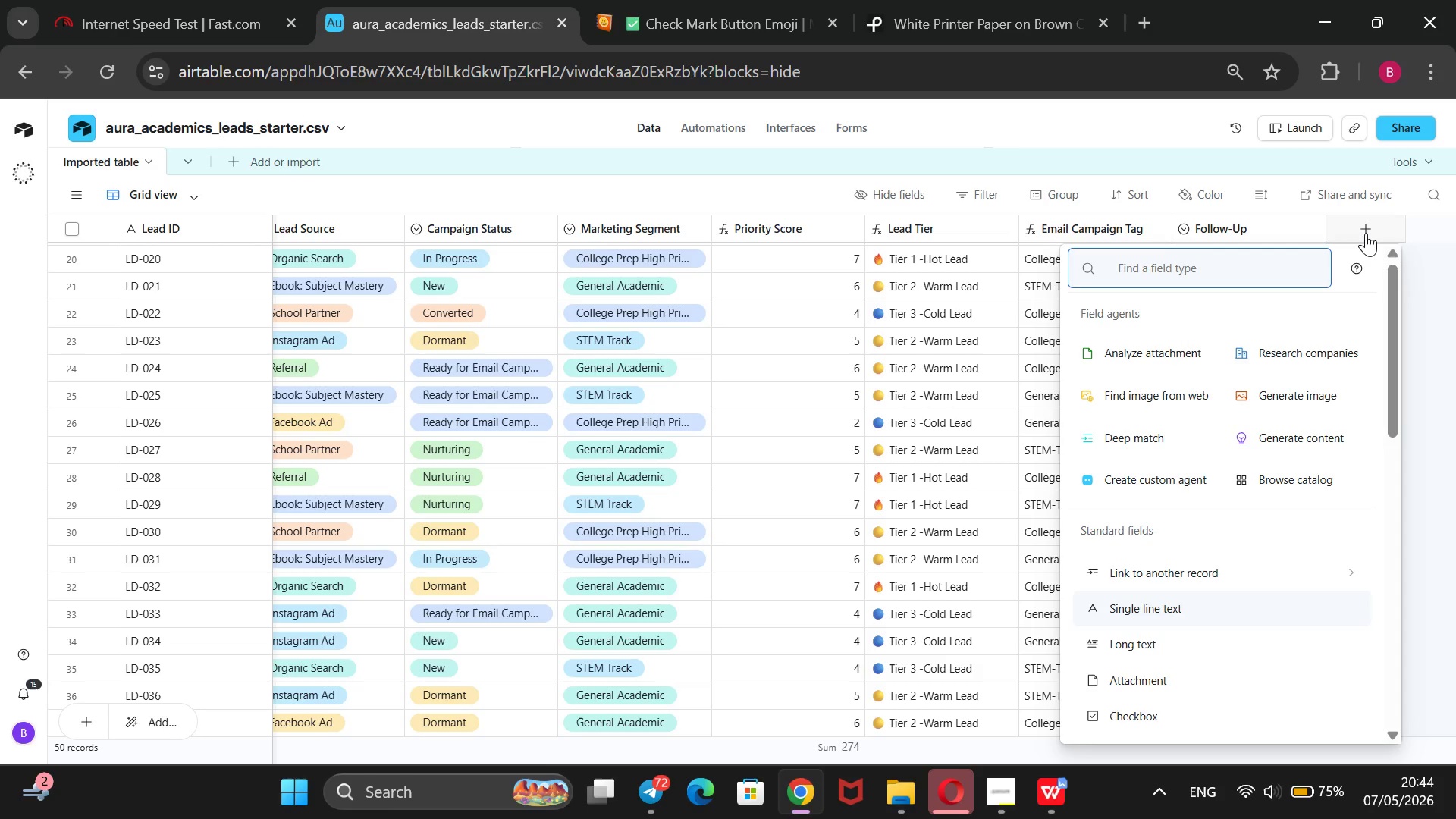 
wait(14.94)
 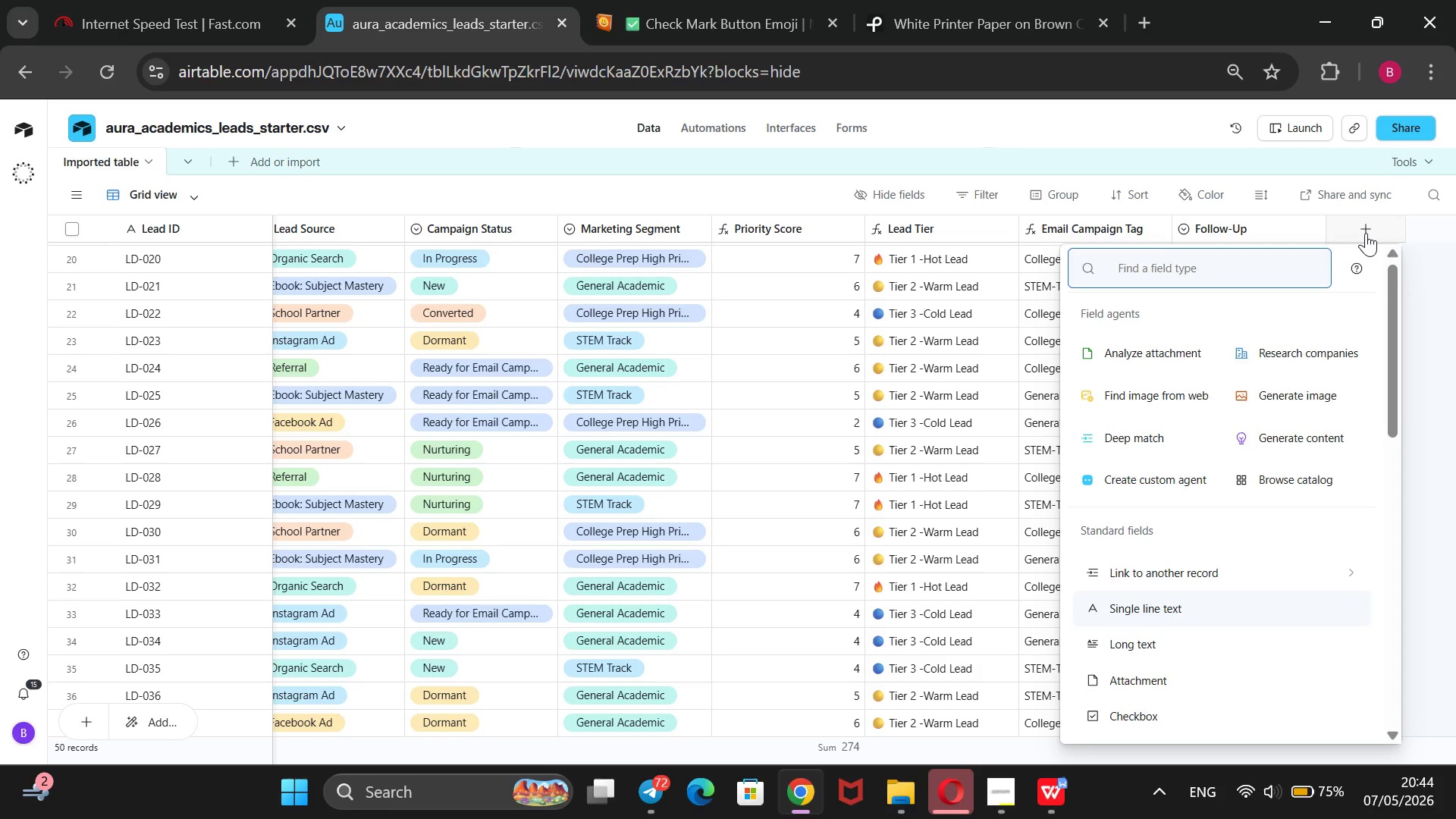 
scroll: coordinate [1271, 610], scroll_direction: down, amount: 3.0
 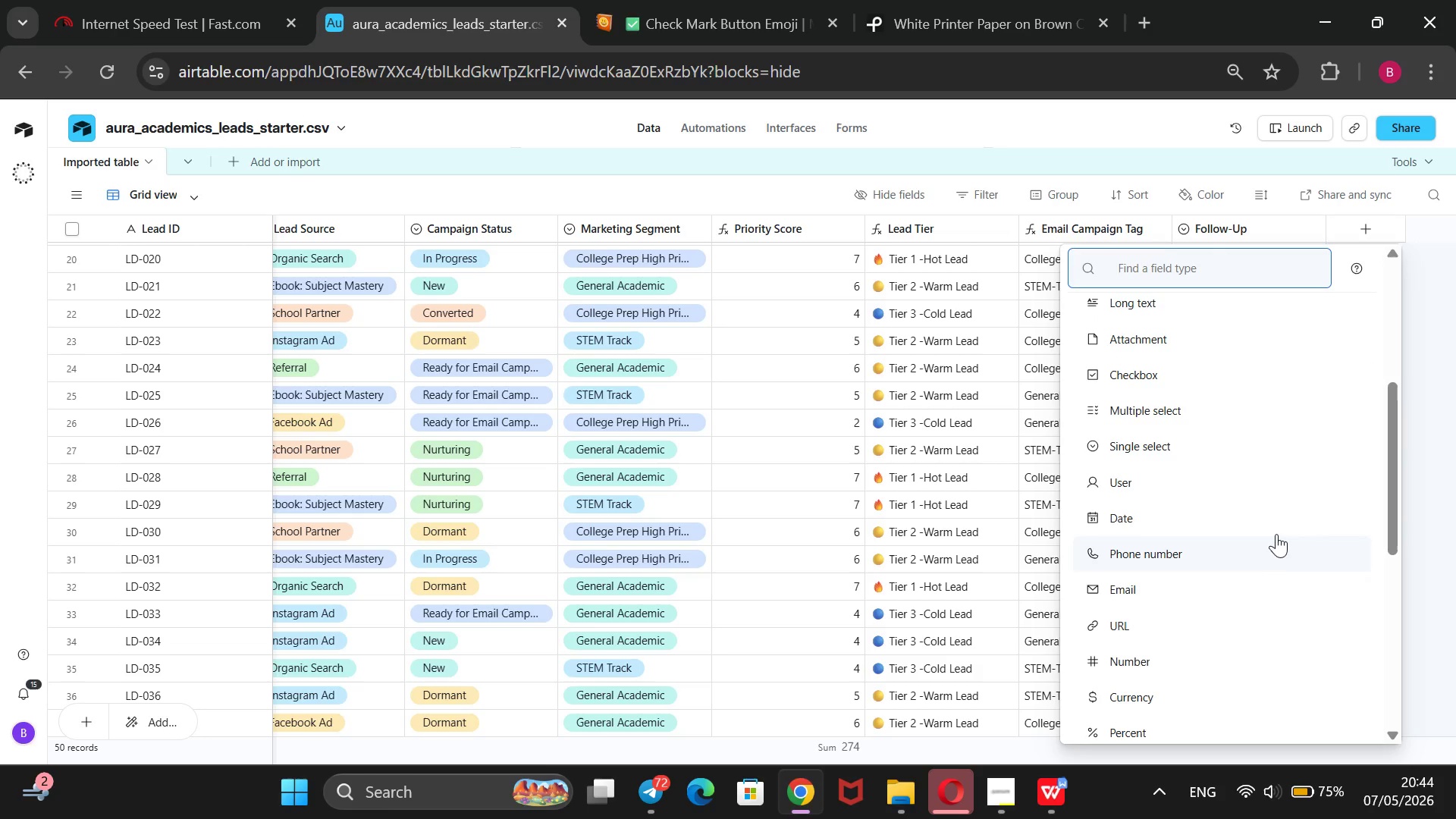 
scroll: coordinate [1271, 525], scroll_direction: up, amount: 1.0
 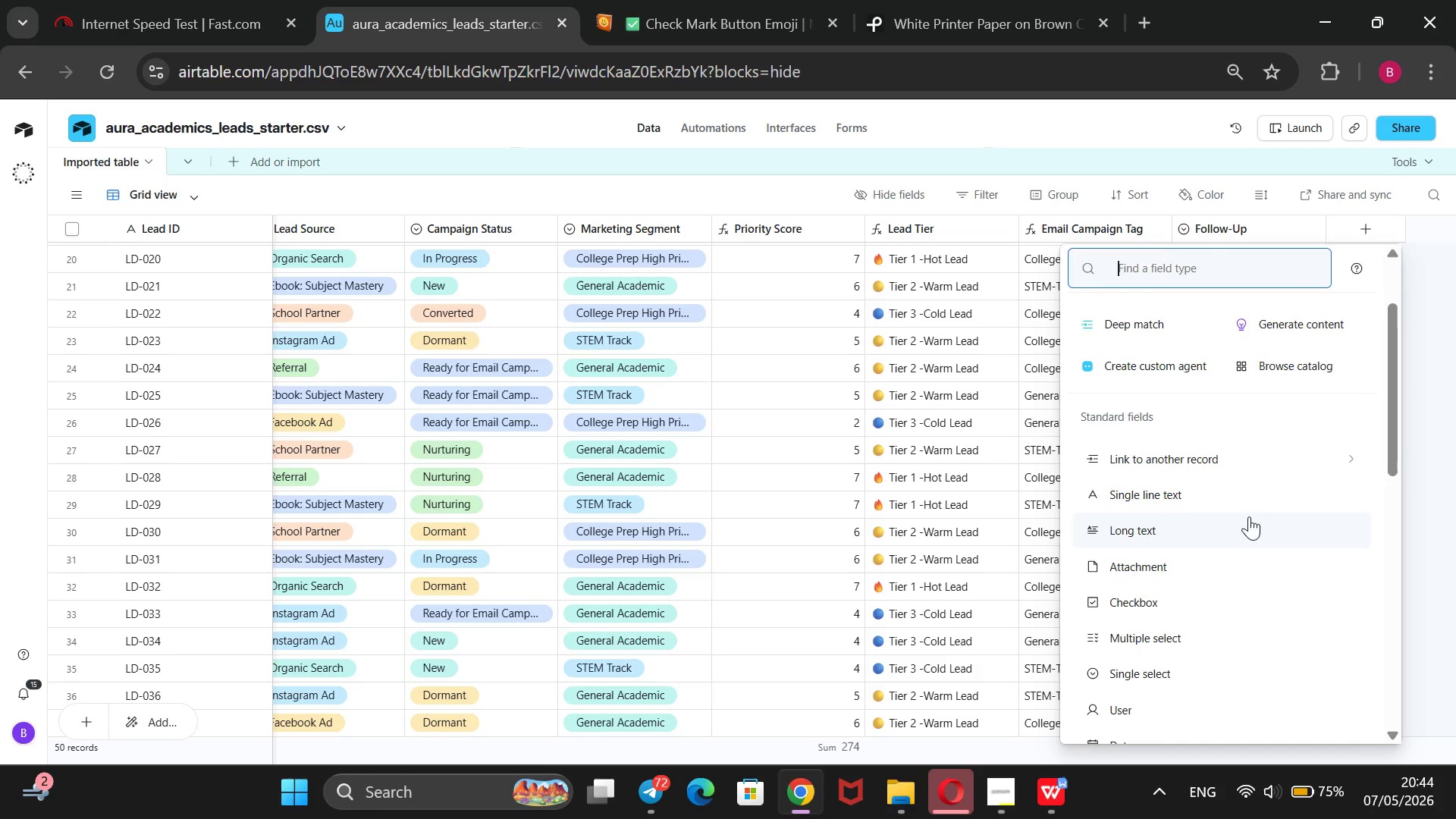 
scroll: coordinate [1239, 524], scroll_direction: down, amount: 1.0
 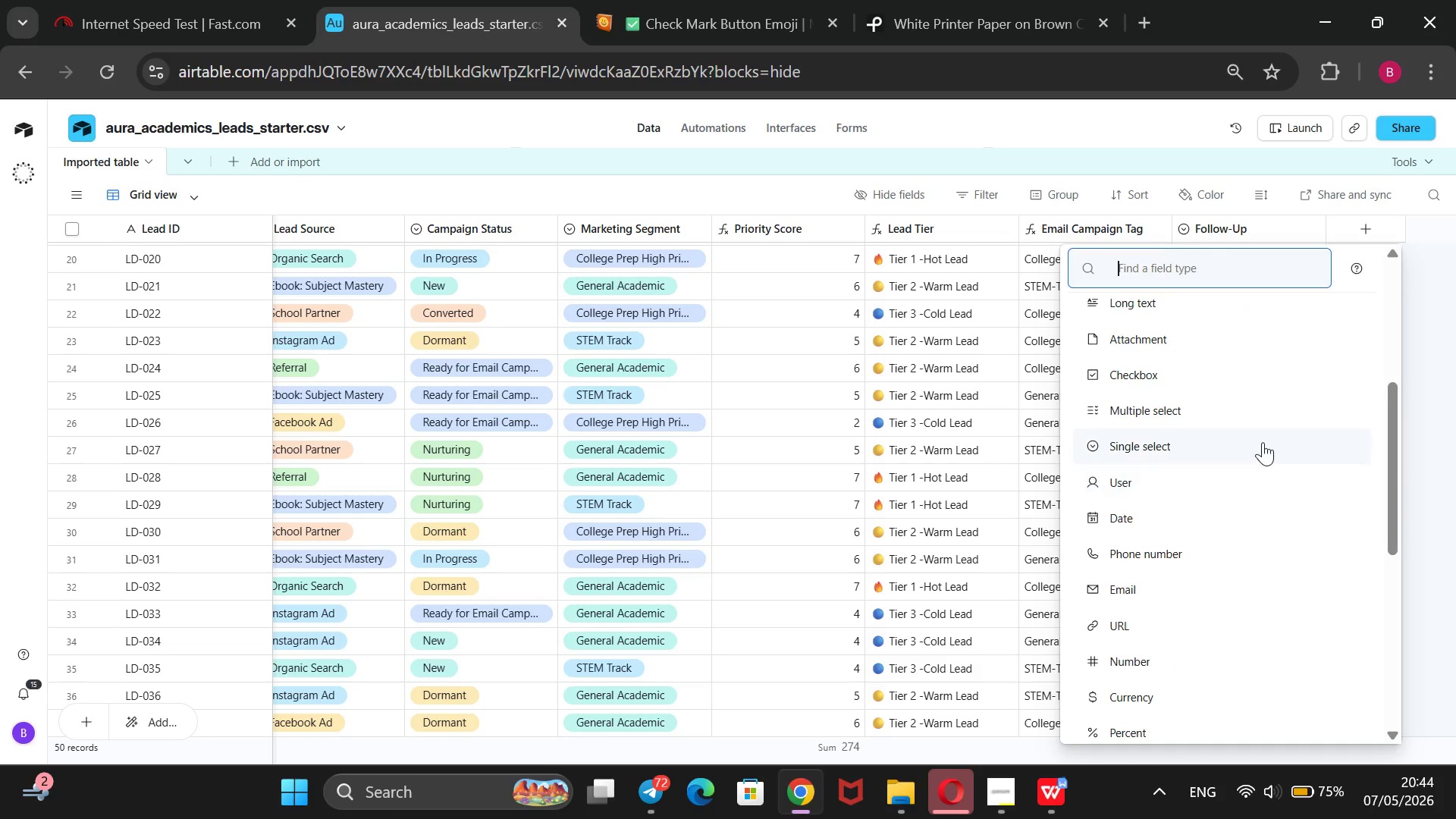 
left_click([1263, 442])
 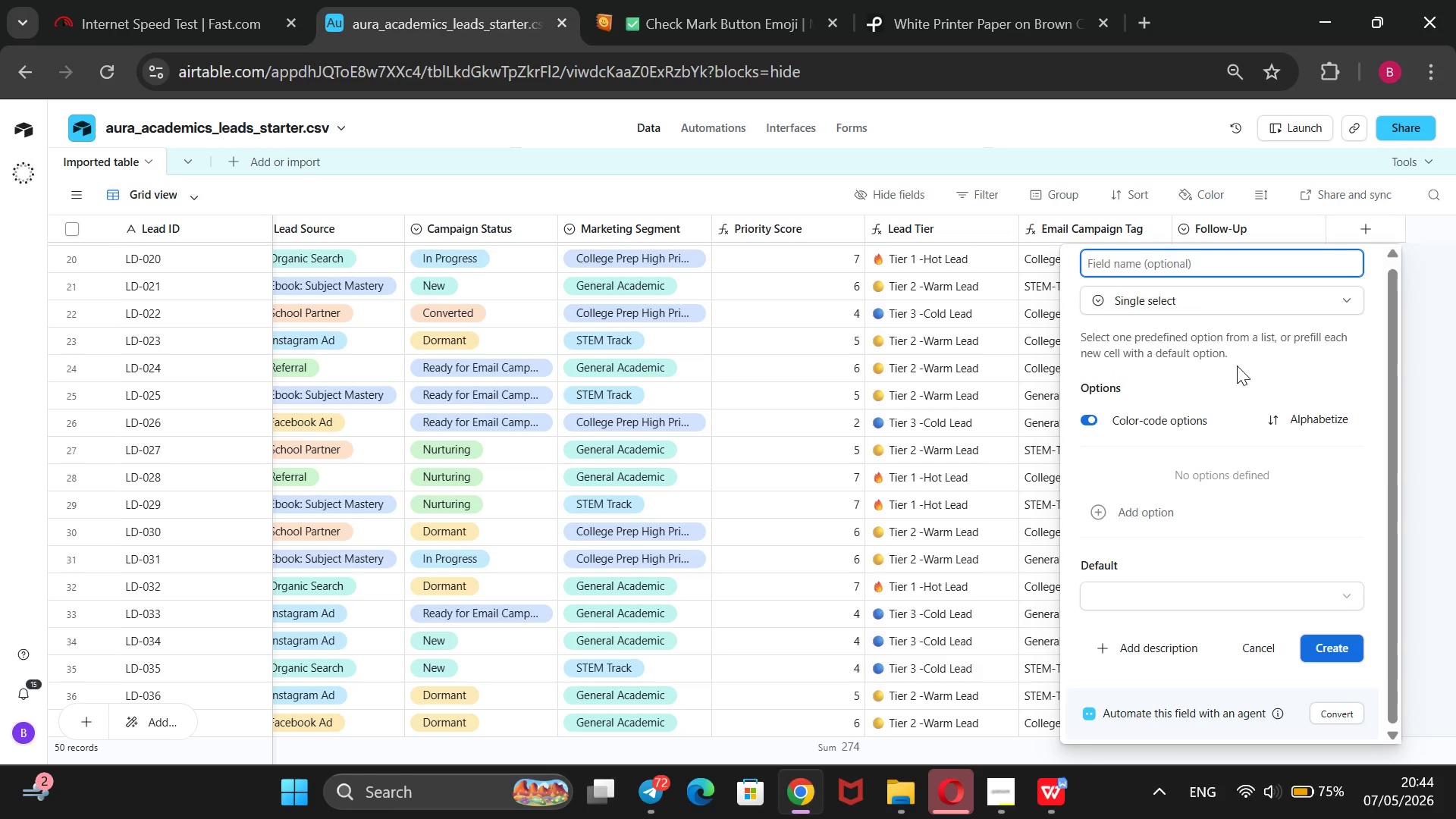 
type(Sync Status)
 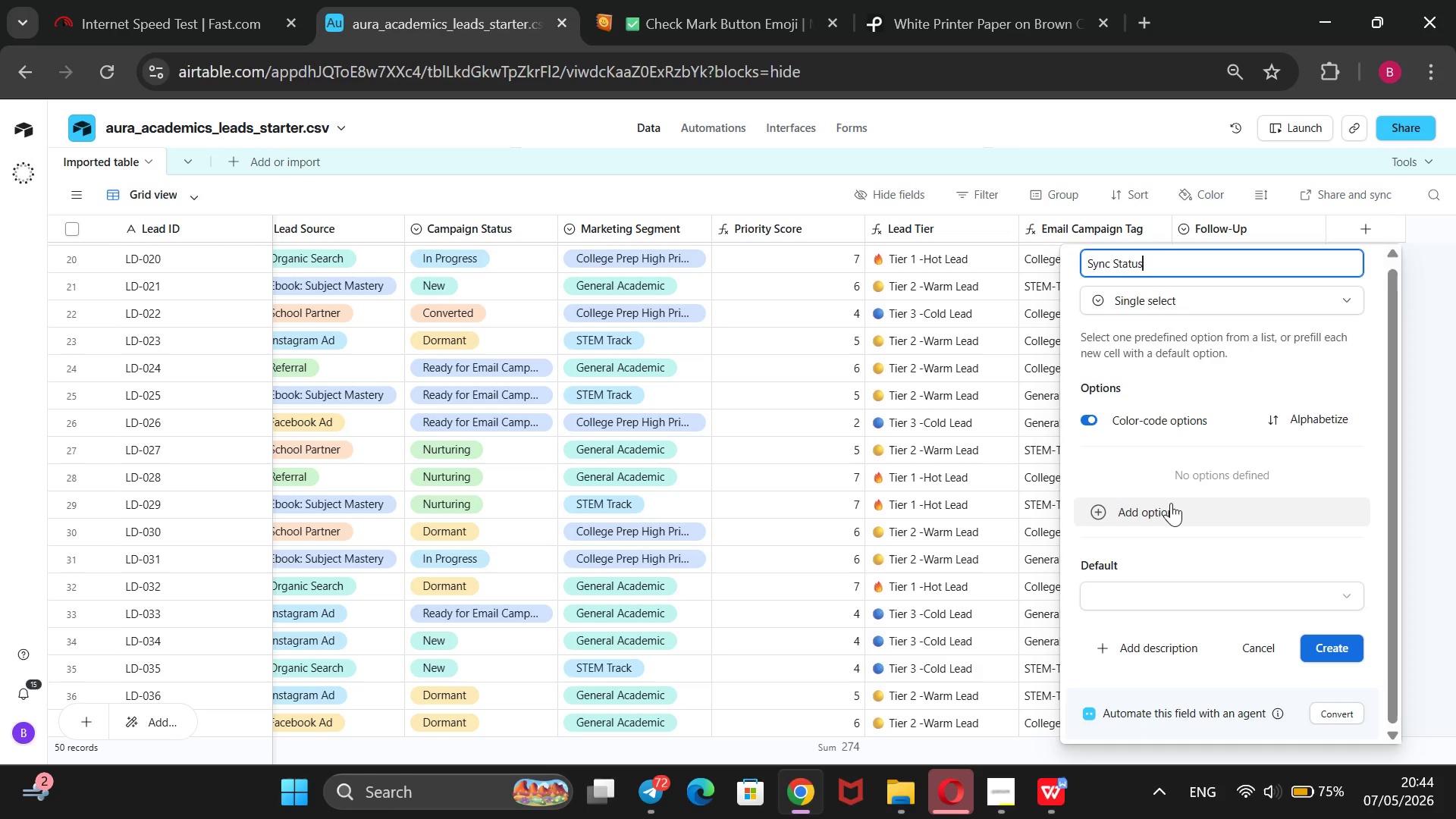 
left_click([1167, 507])
 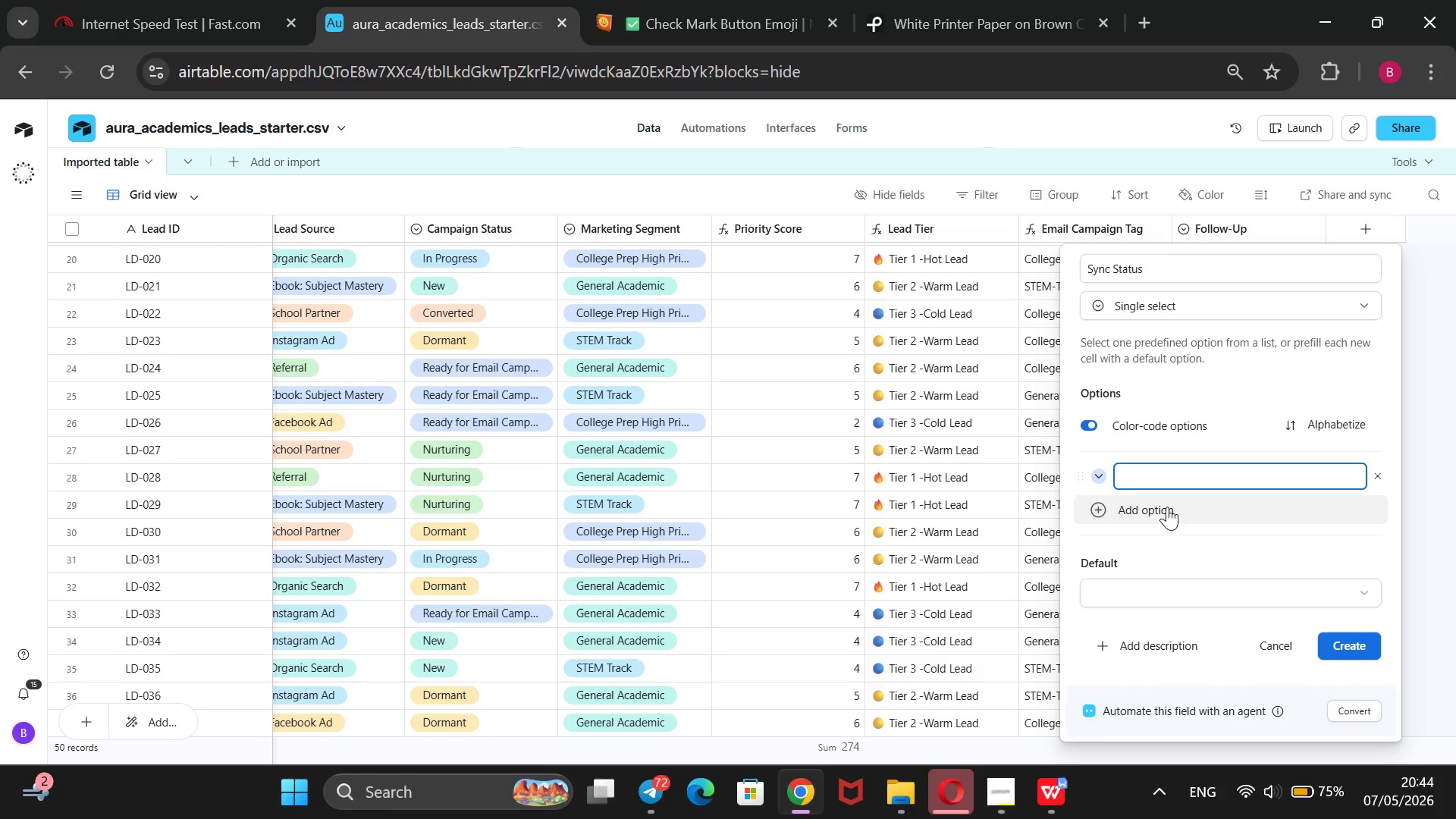 
type(Syned)
 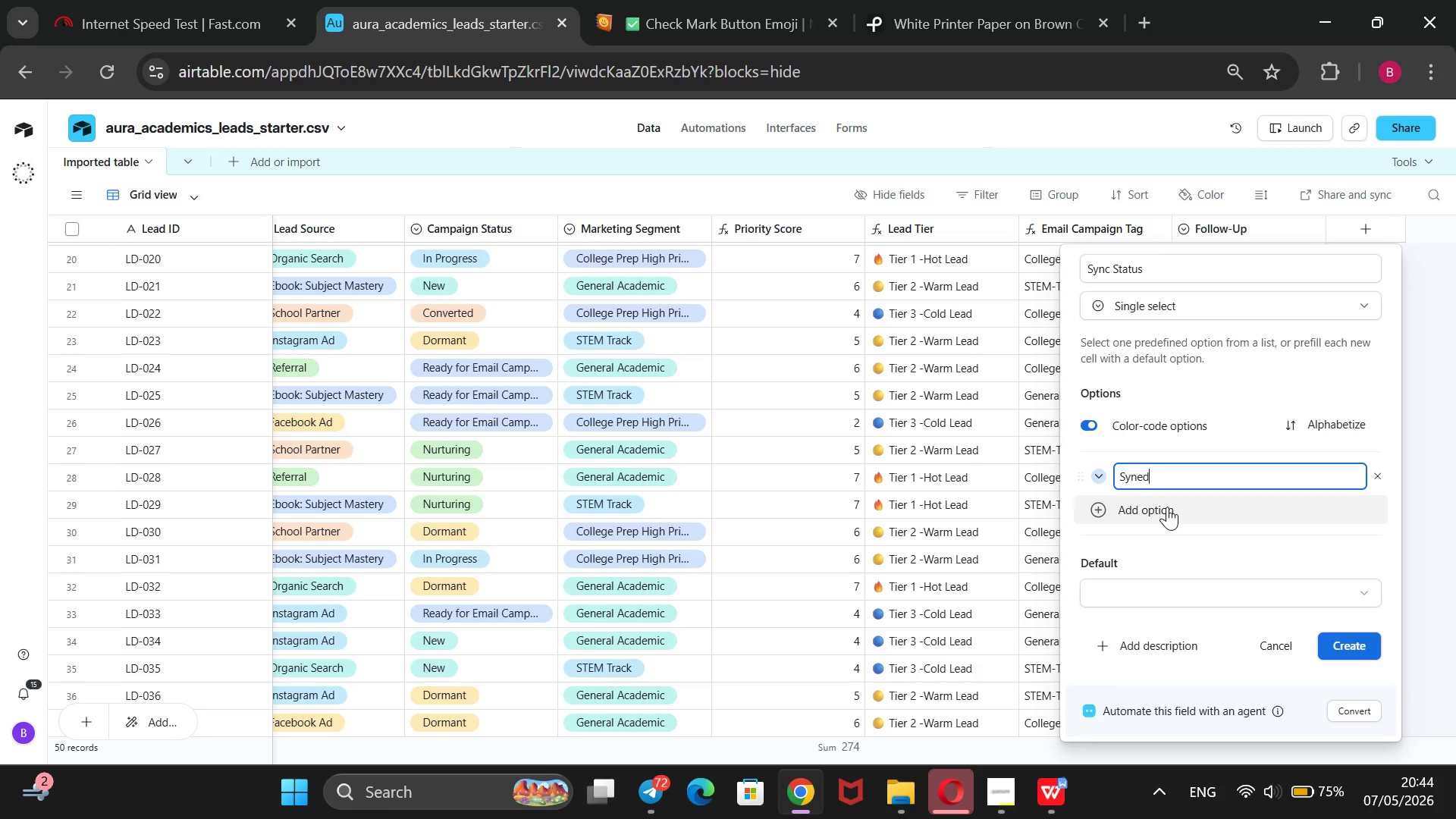 
key(ArrowLeft)
 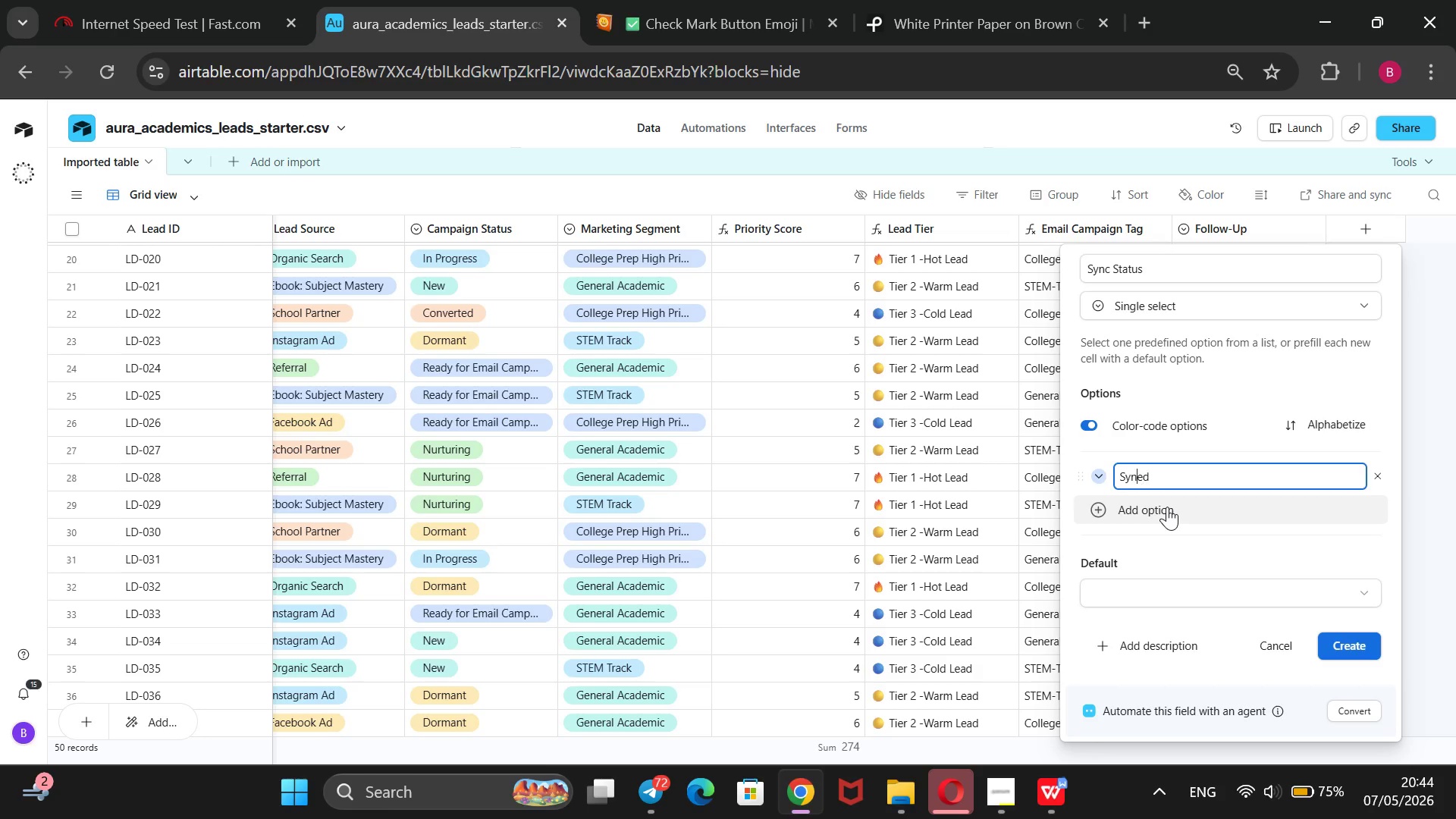 
key(ArrowLeft)
 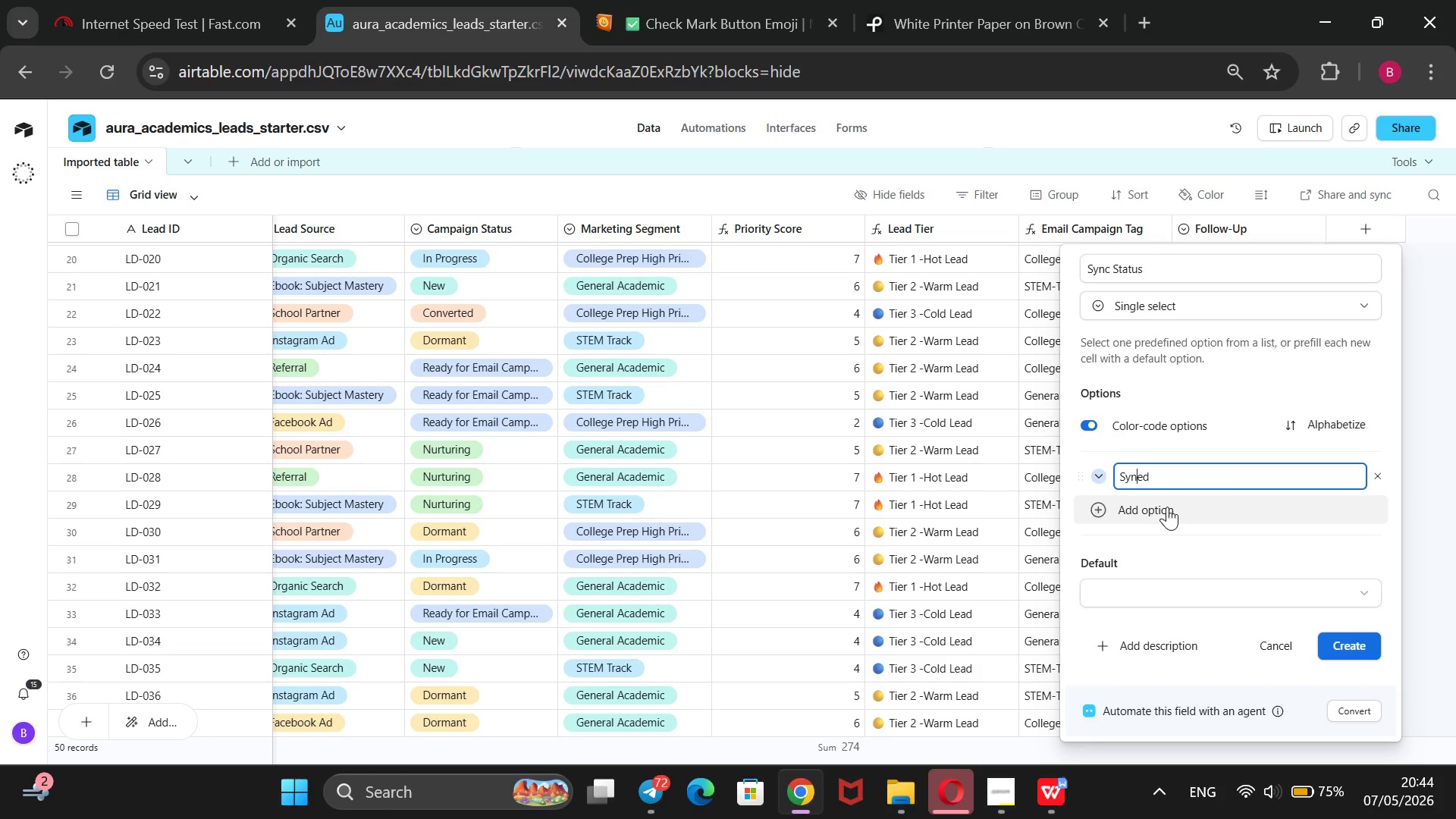 
key(C)
 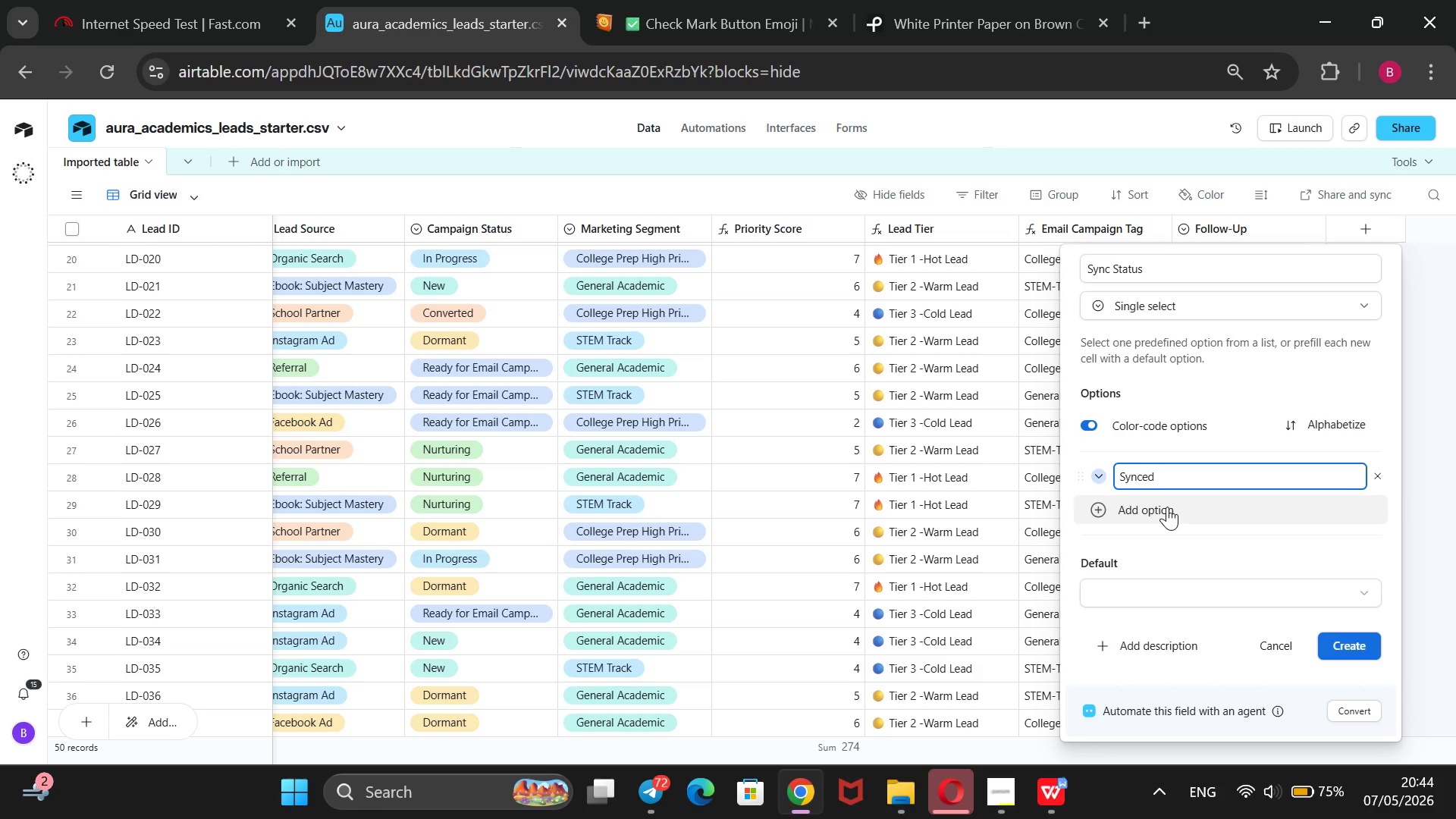 
key(ArrowRight)
 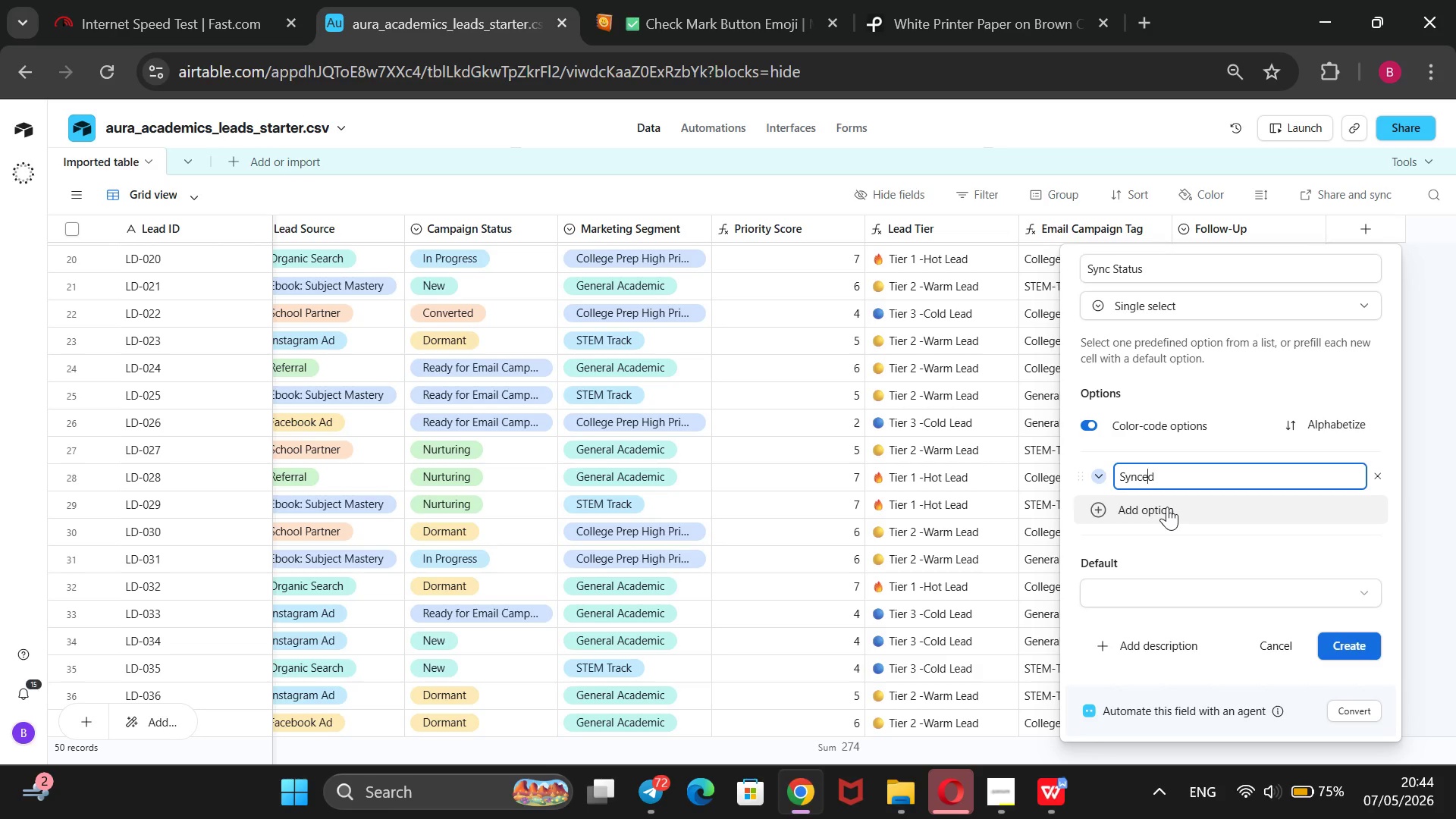 
key(ArrowRight)
 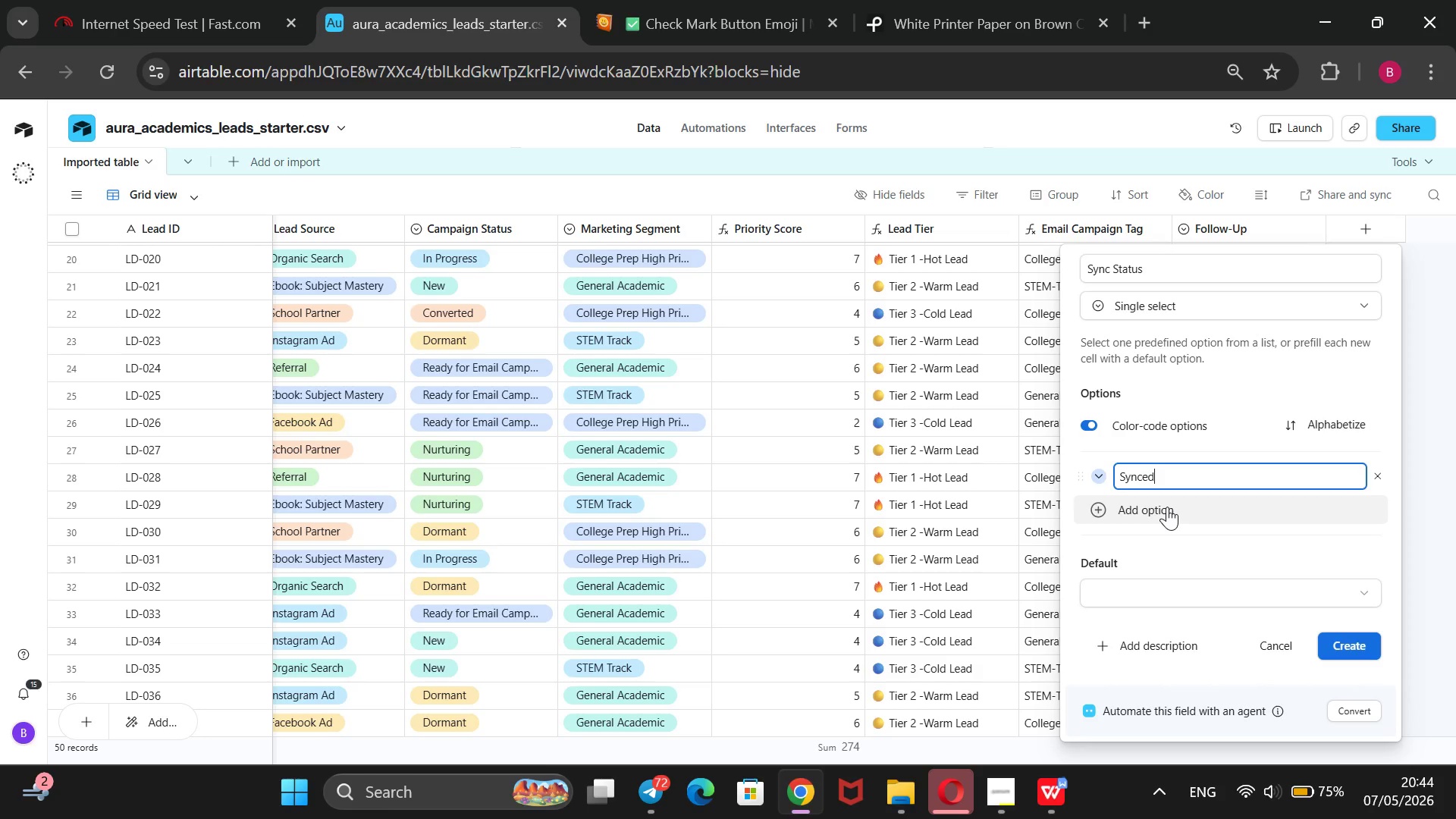 
type( to Mailchimp)
 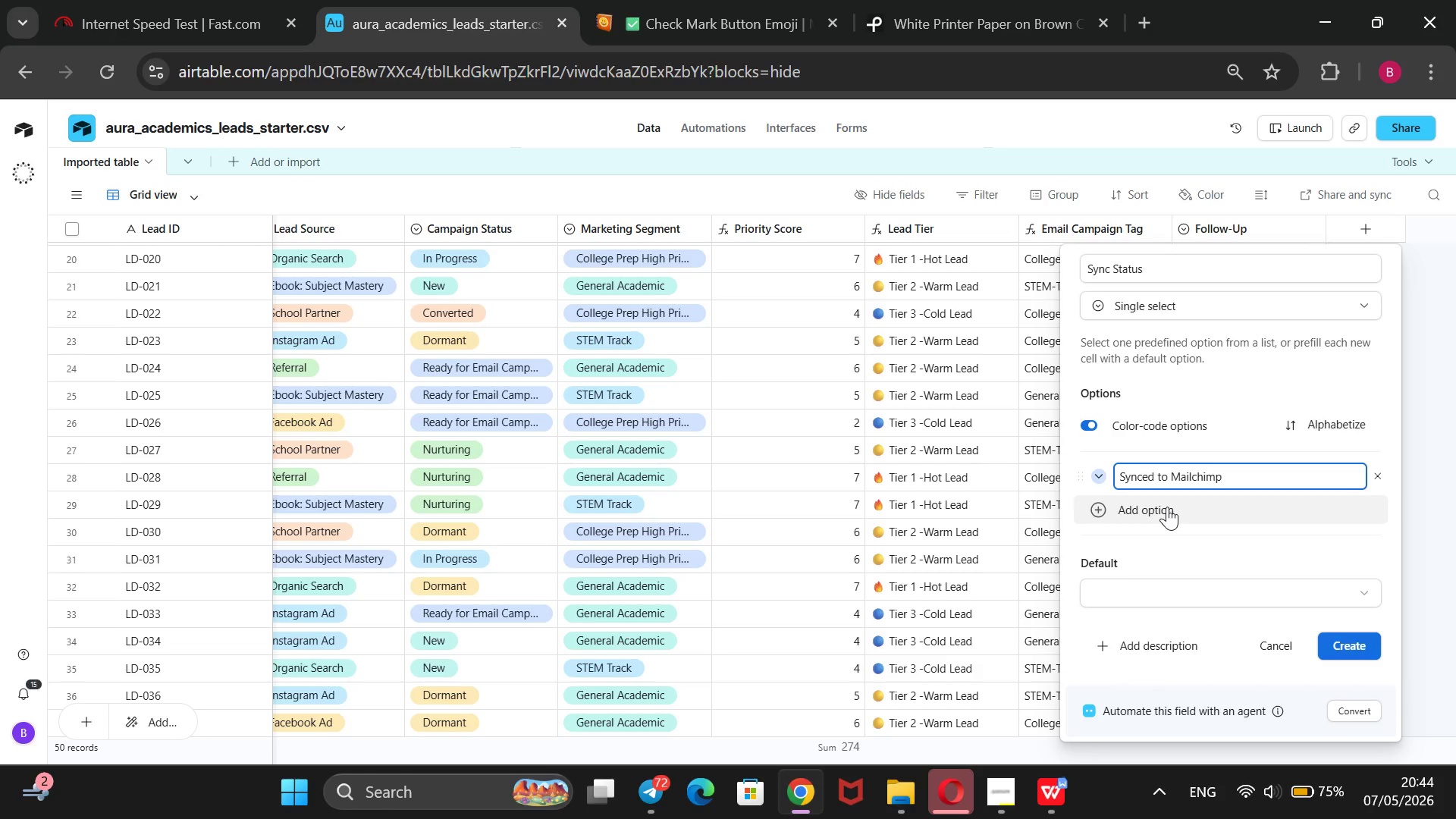 
key(Enter)
 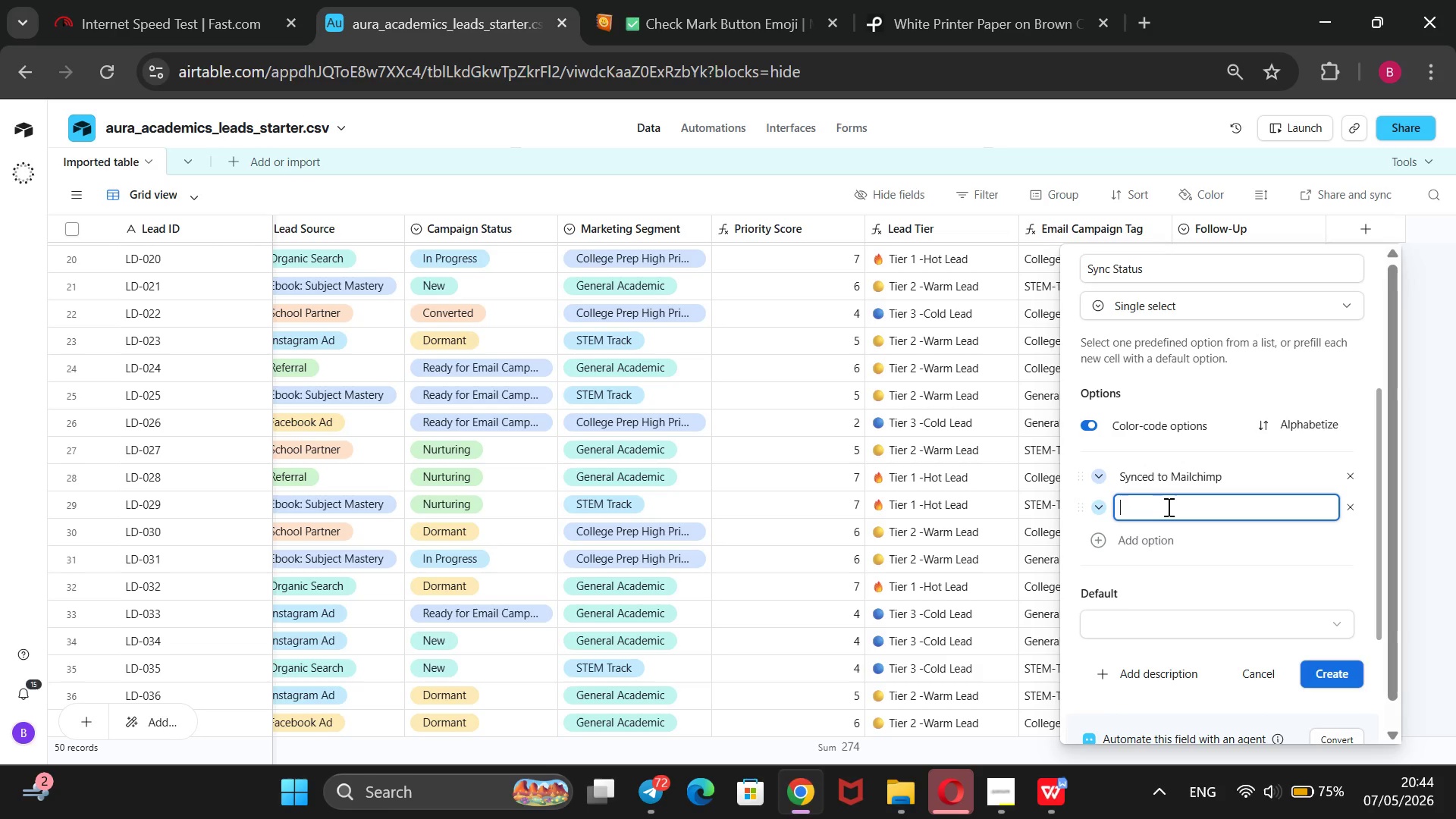 
type(CRM Updae)
key(Backspace)
type(ted)
 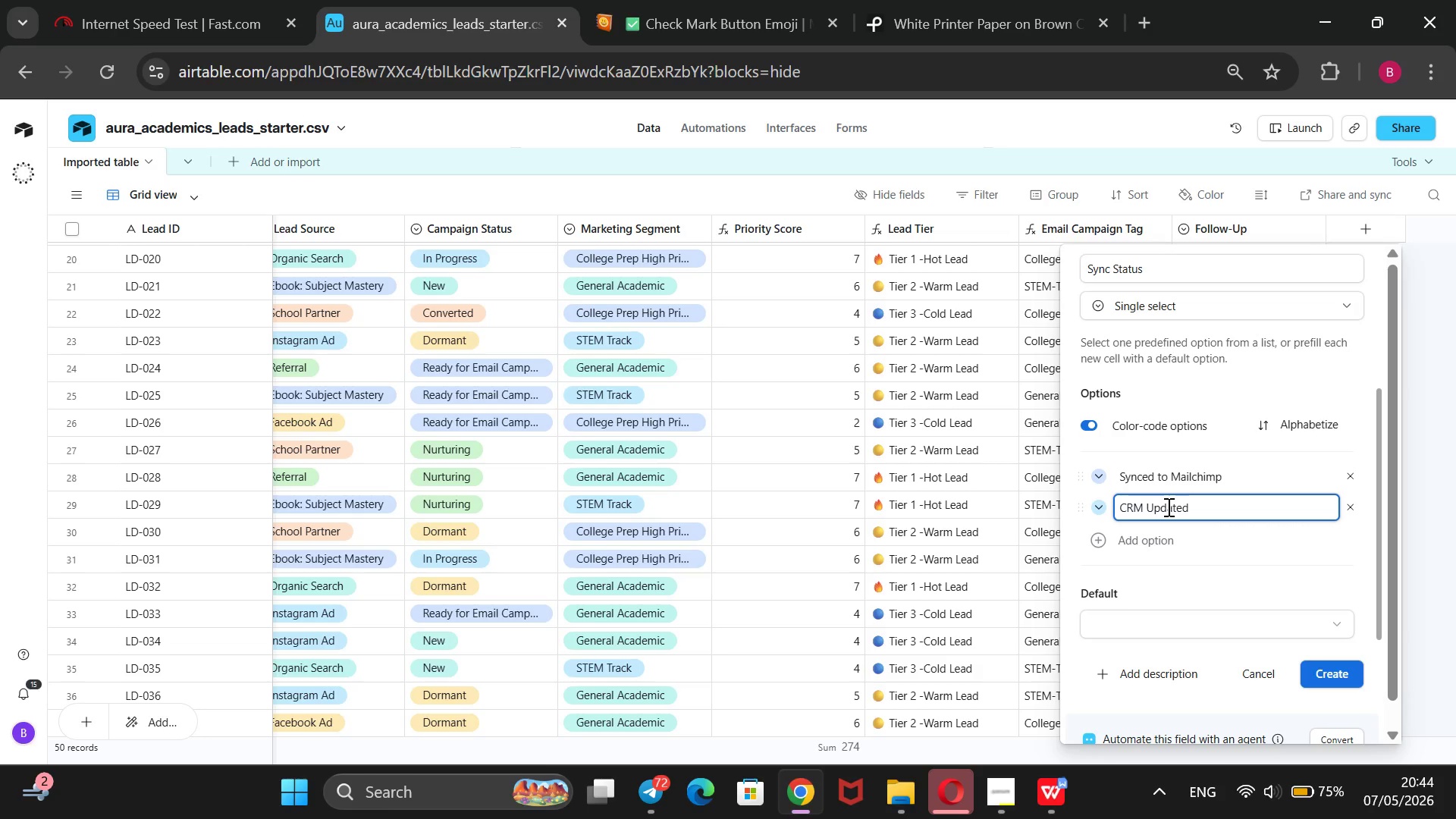 
key(Enter)
 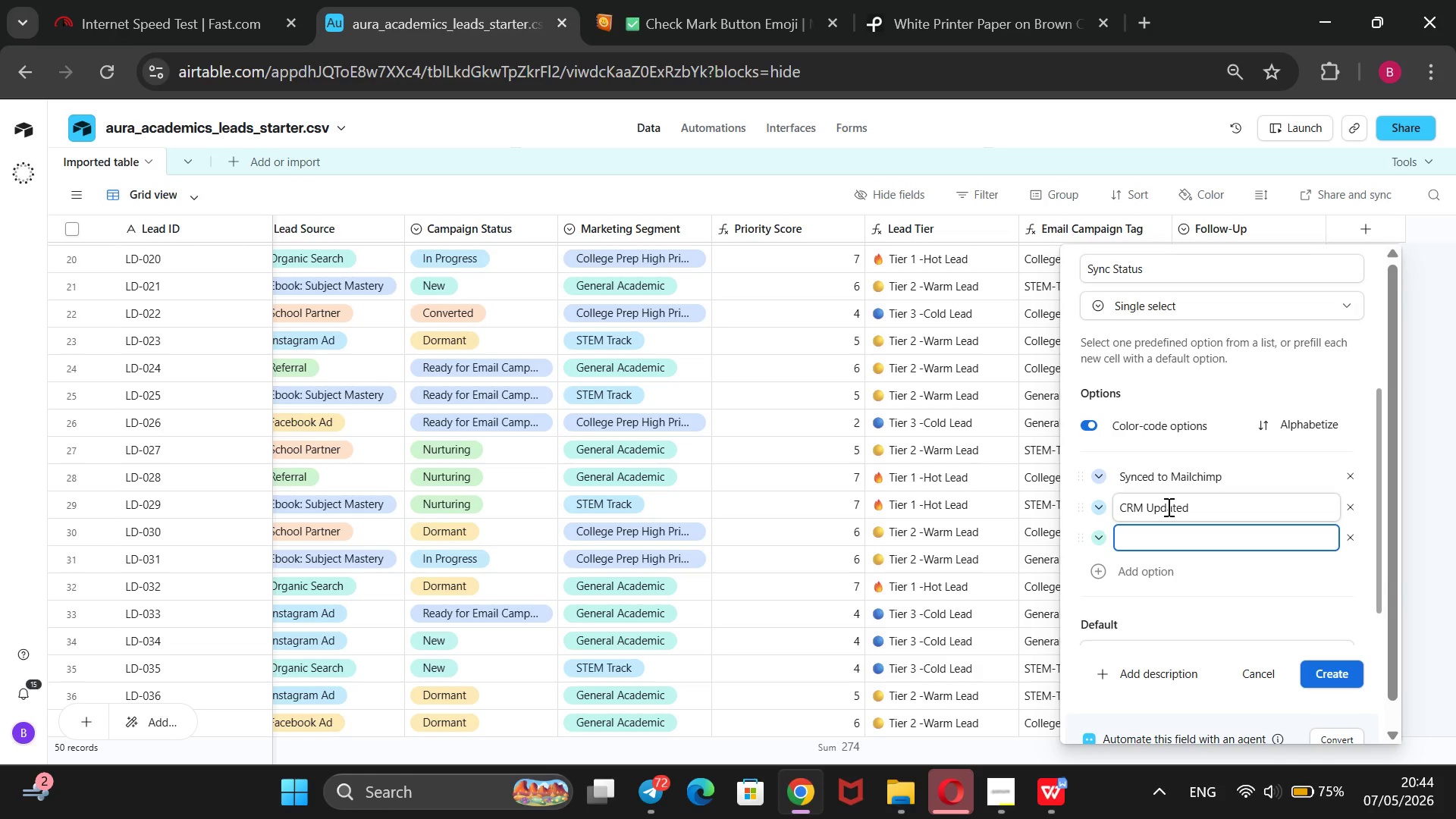 
type(Paused -Awaiting)
 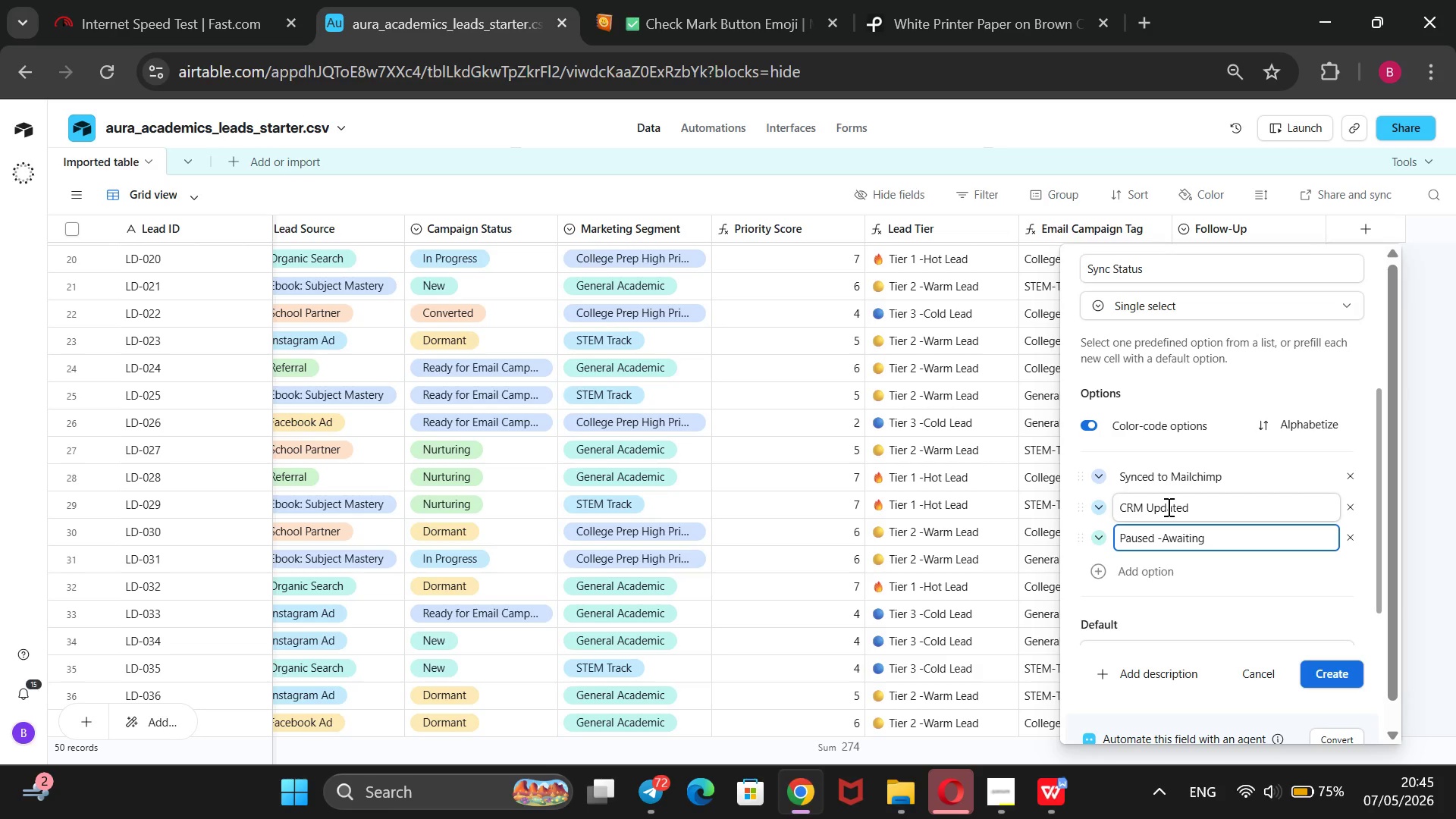 
key(ArrowLeft)
 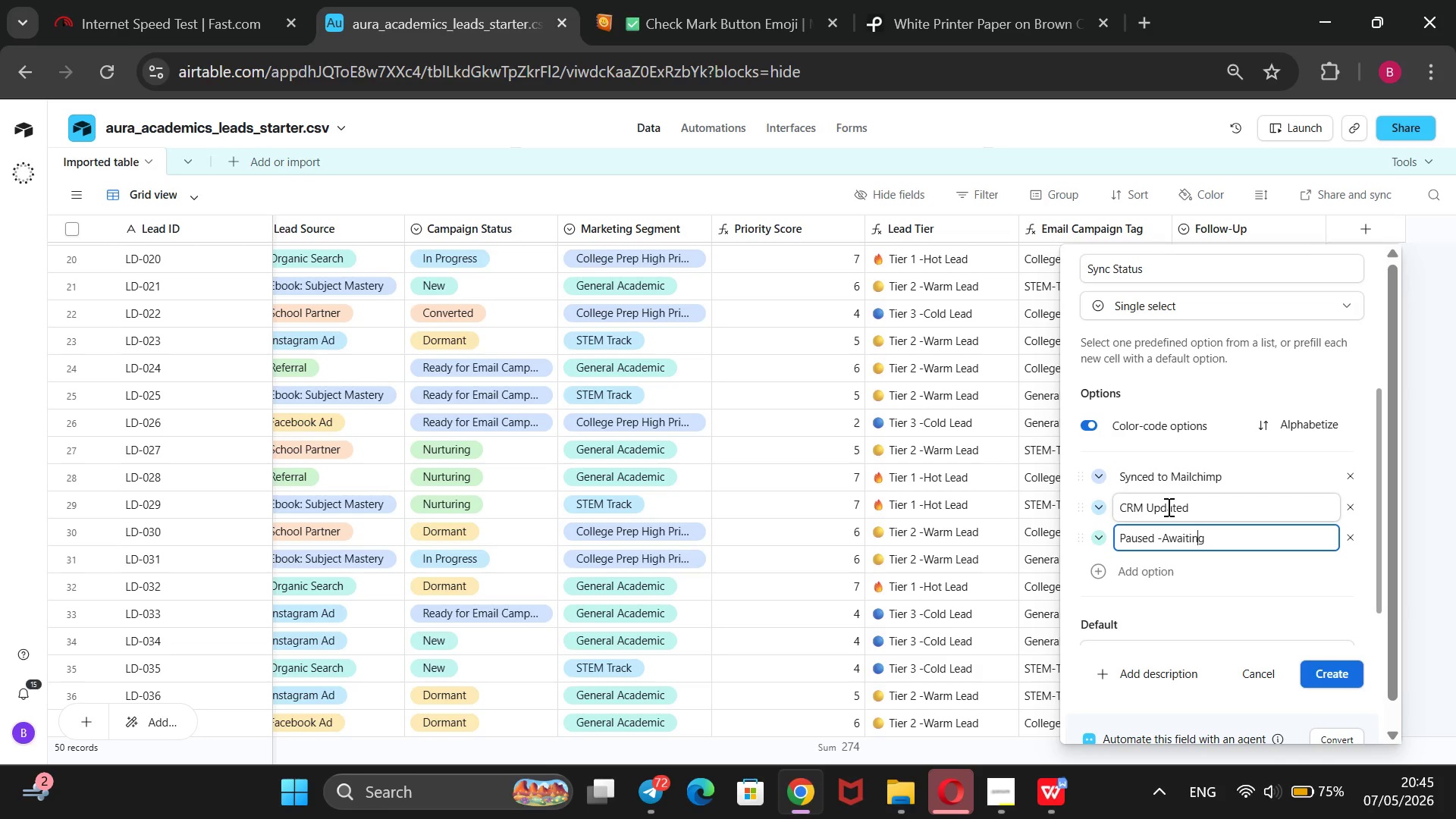 
key(ArrowLeft)
 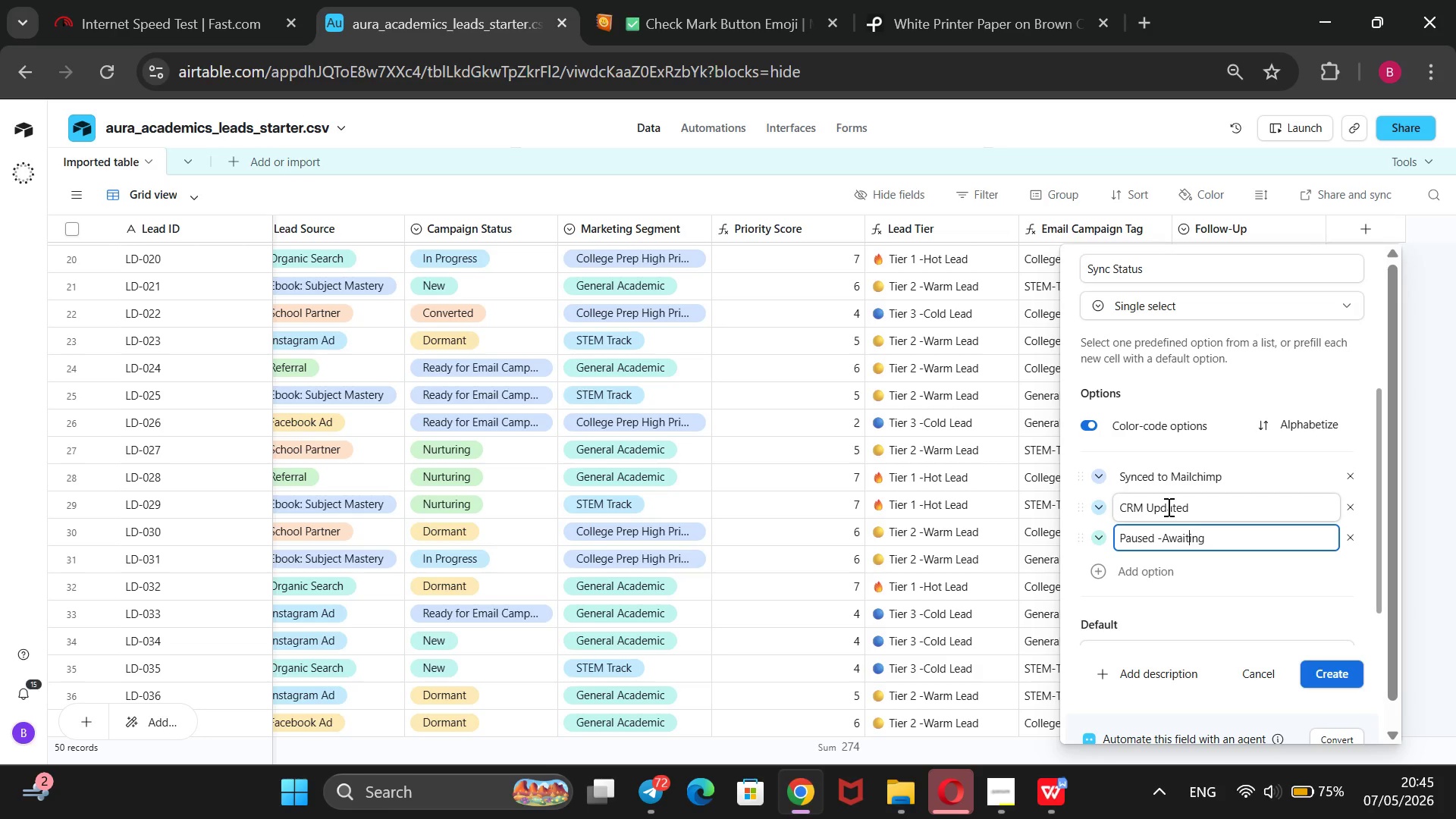 
key(ArrowLeft)
 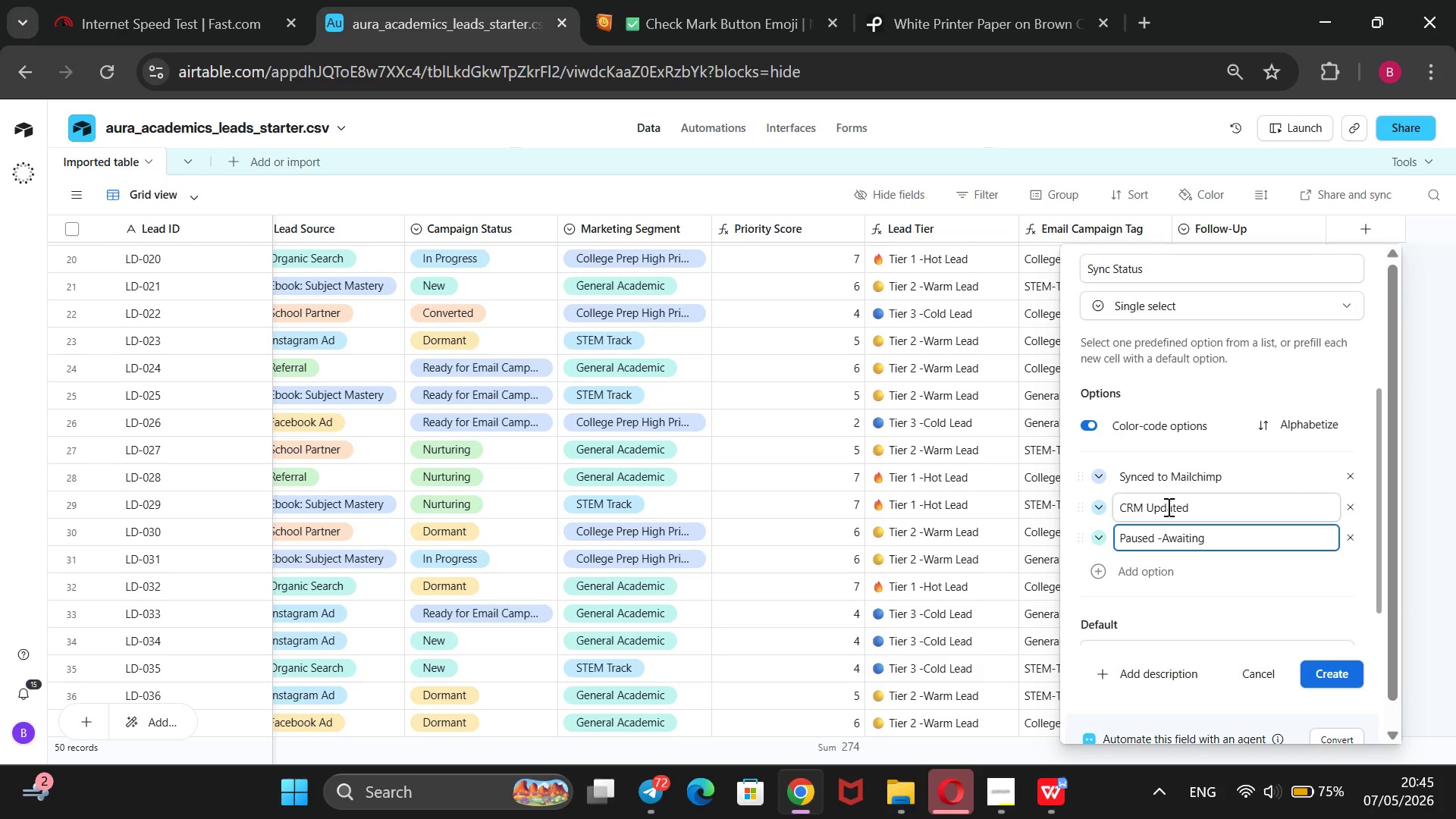 
key(ArrowLeft)
 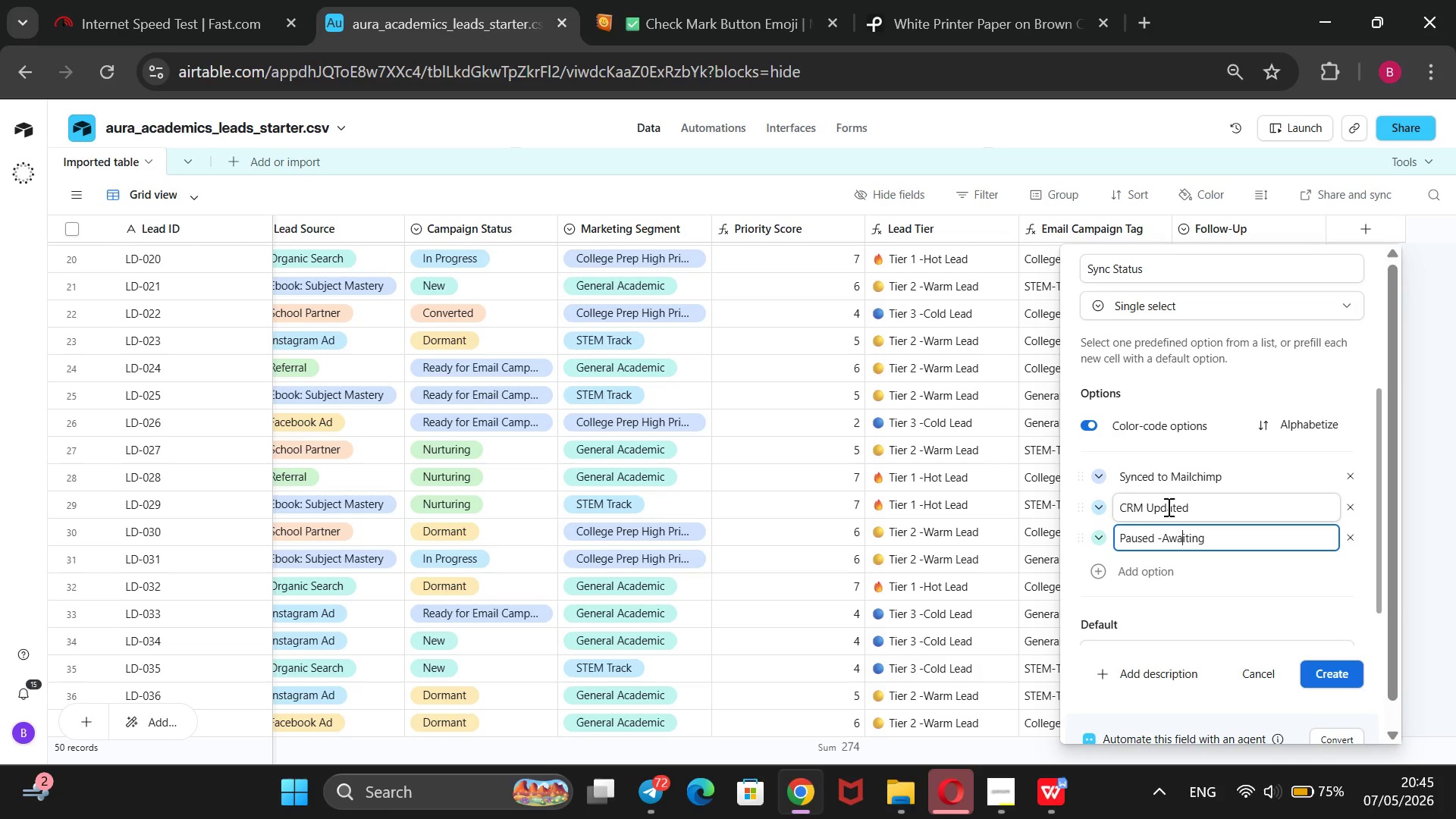 
key(ArrowLeft)
 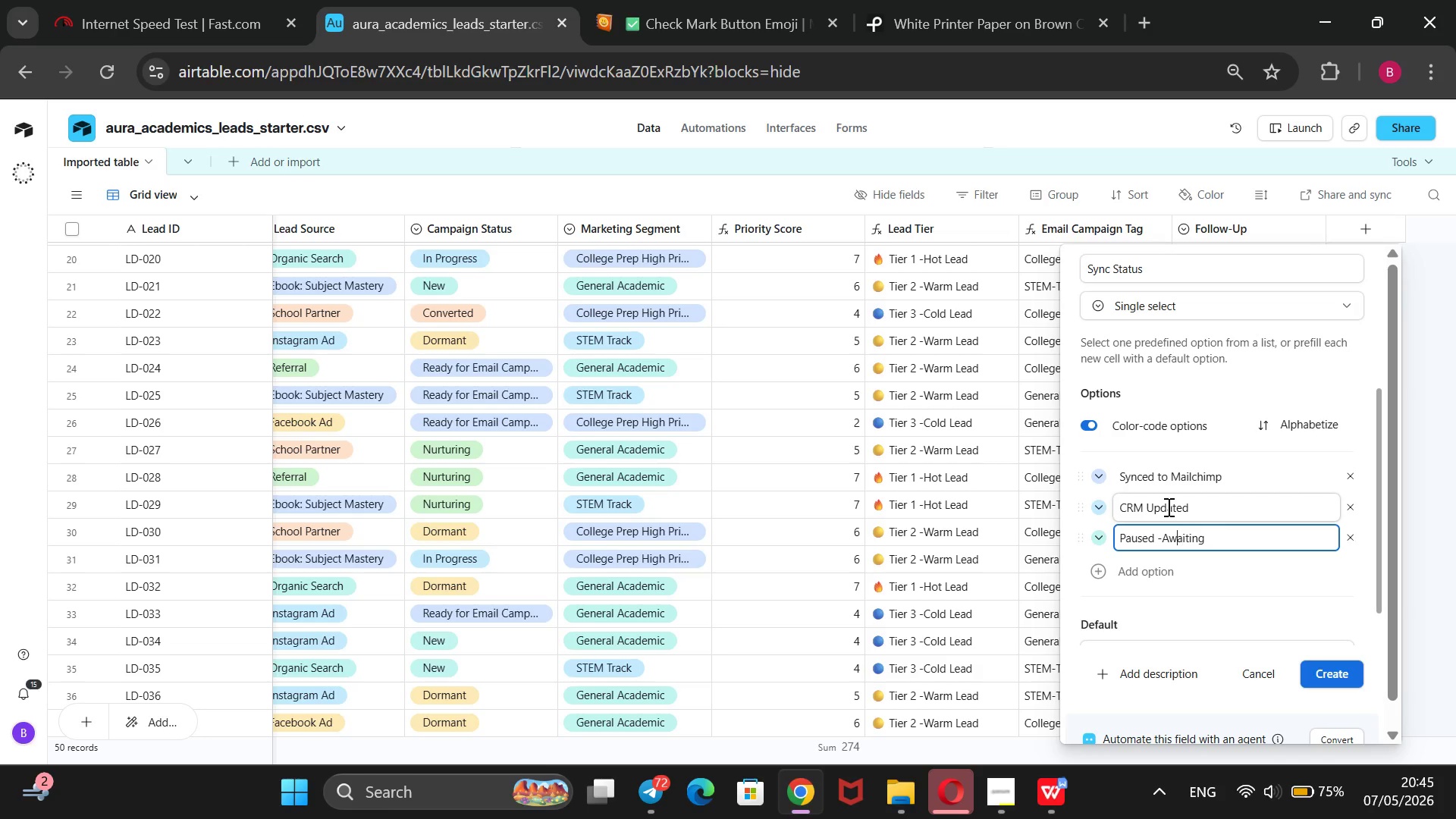 
key(ArrowLeft)
 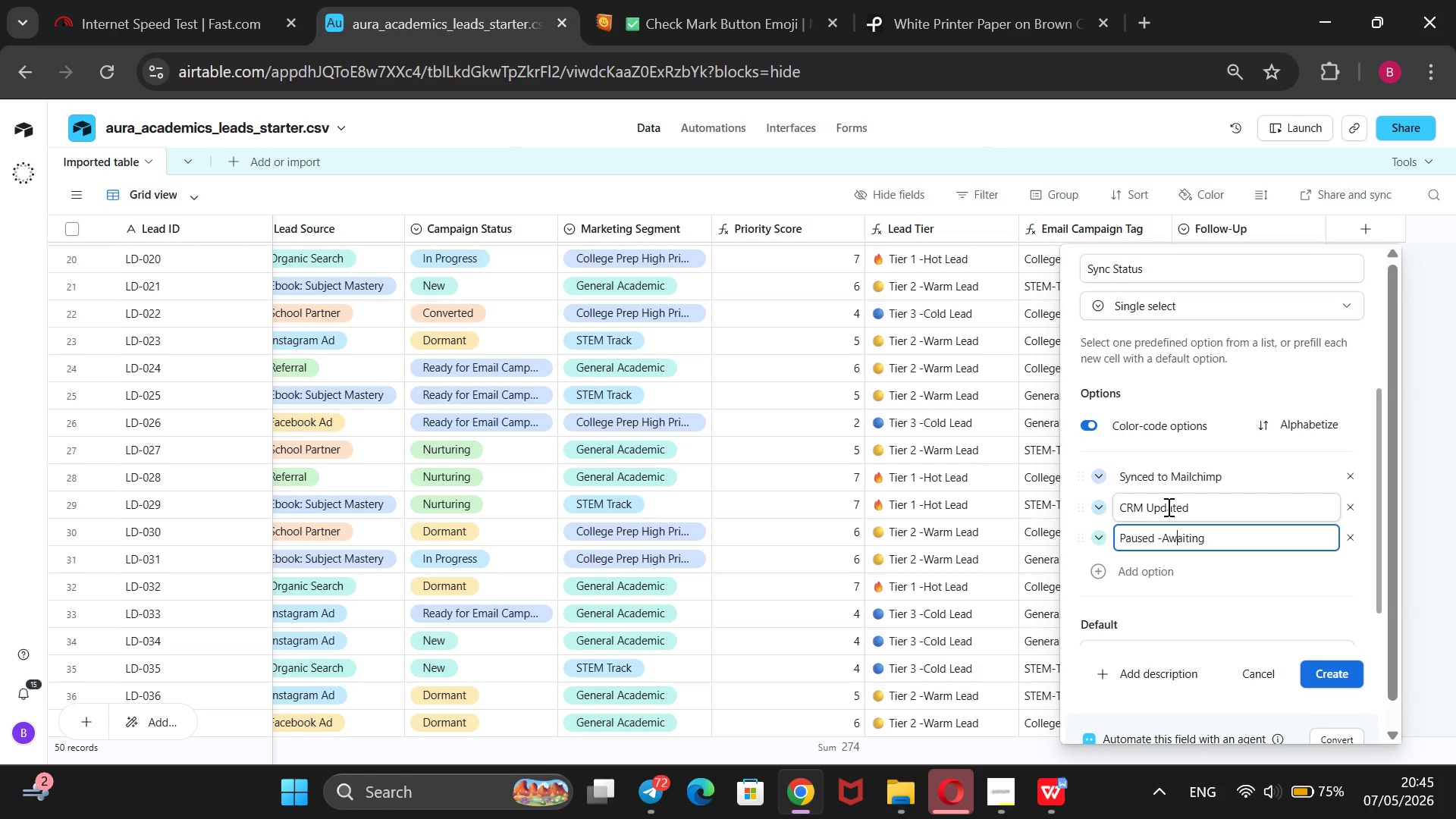 
key(ArrowLeft)
 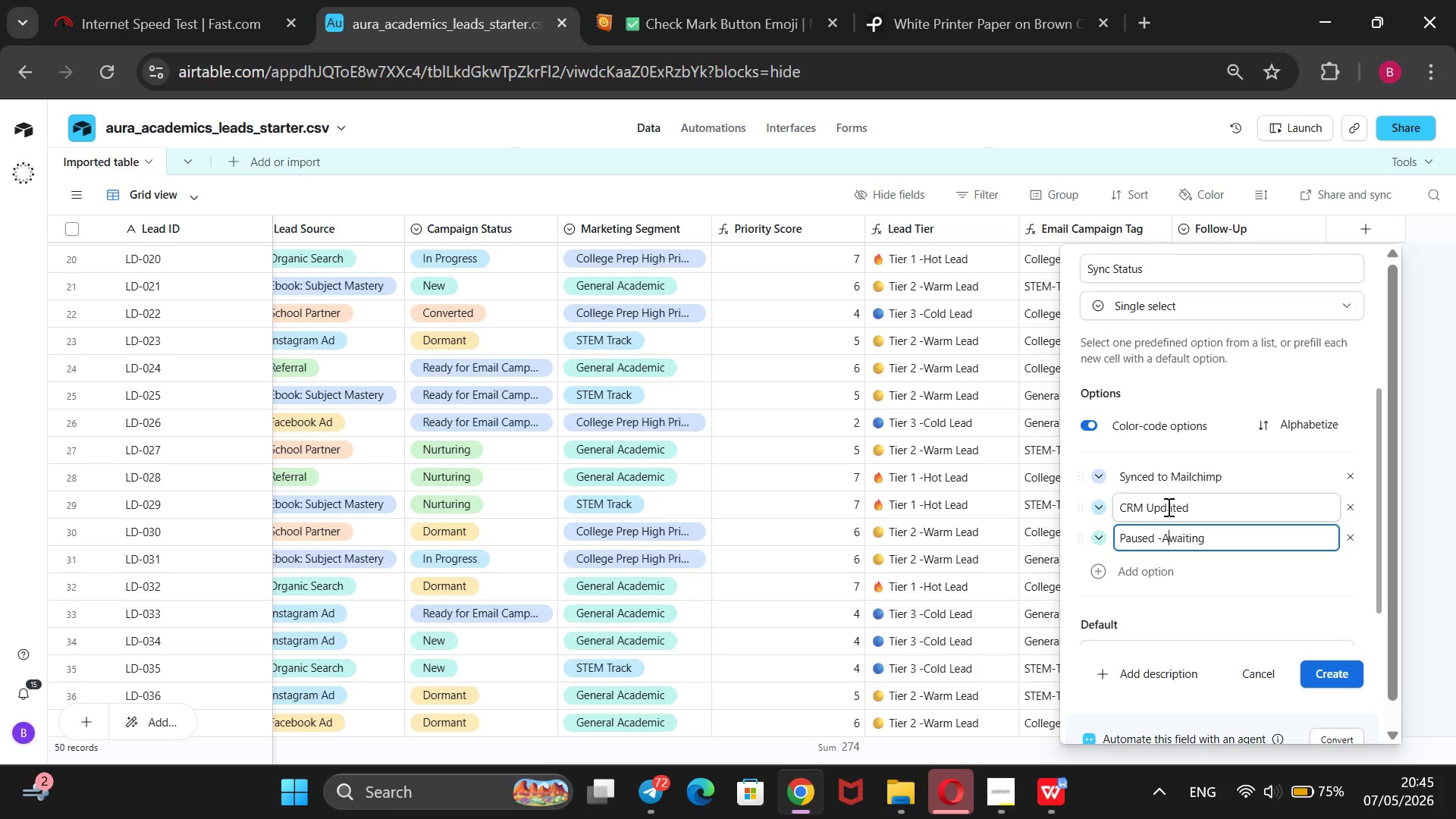 
key(ArrowLeft)
 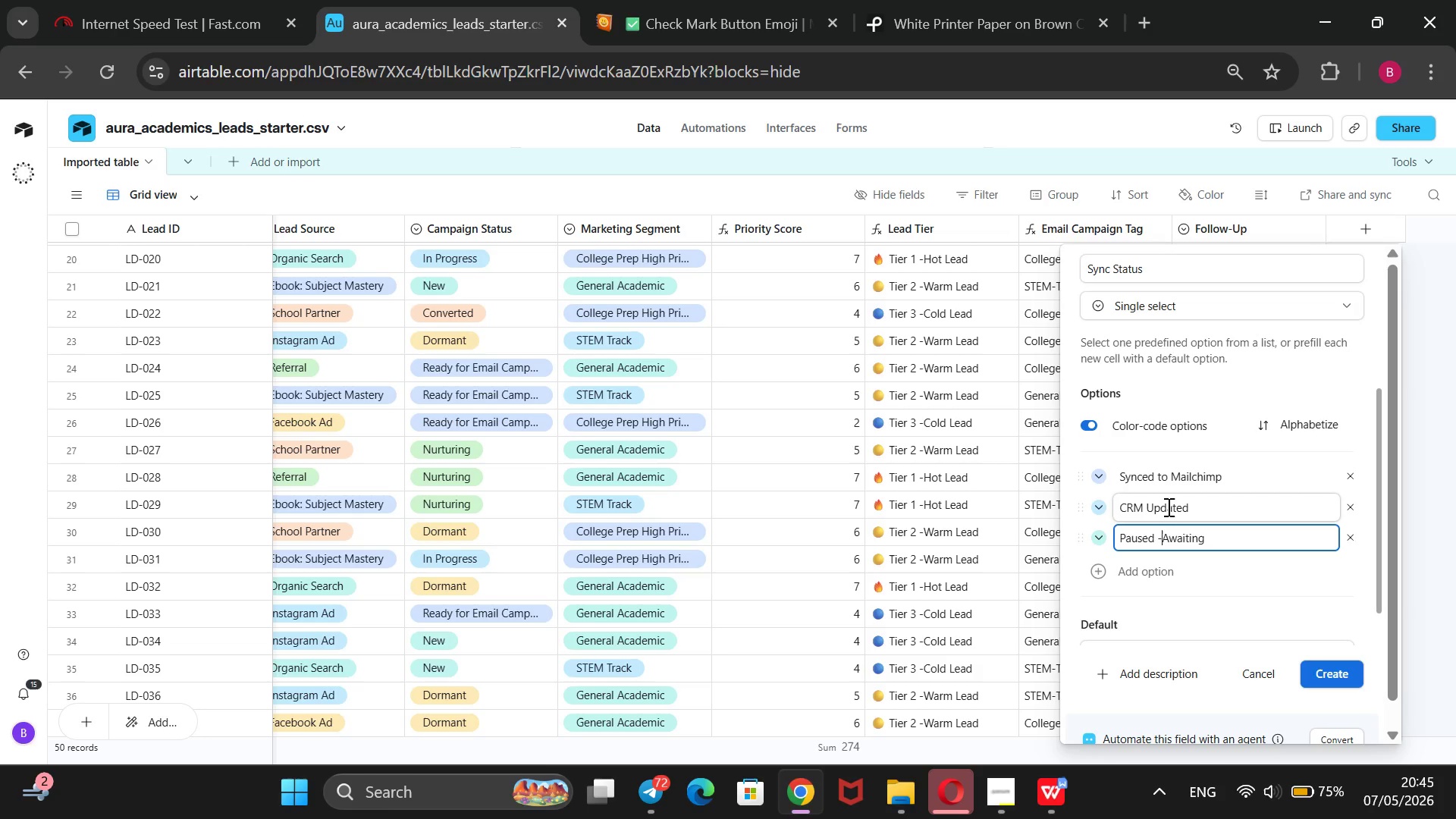 
key(ArrowLeft)
 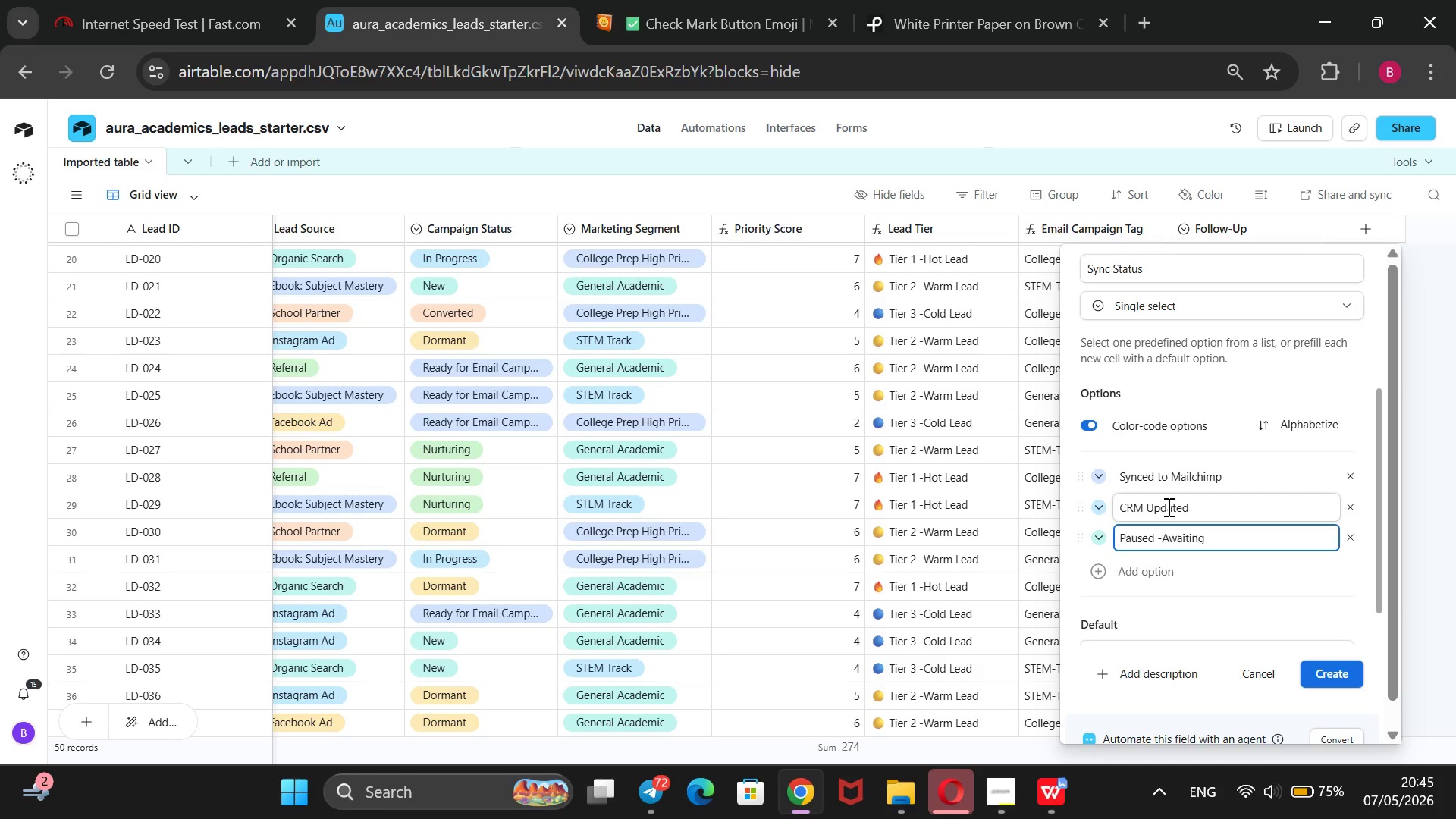 
key(Space)
 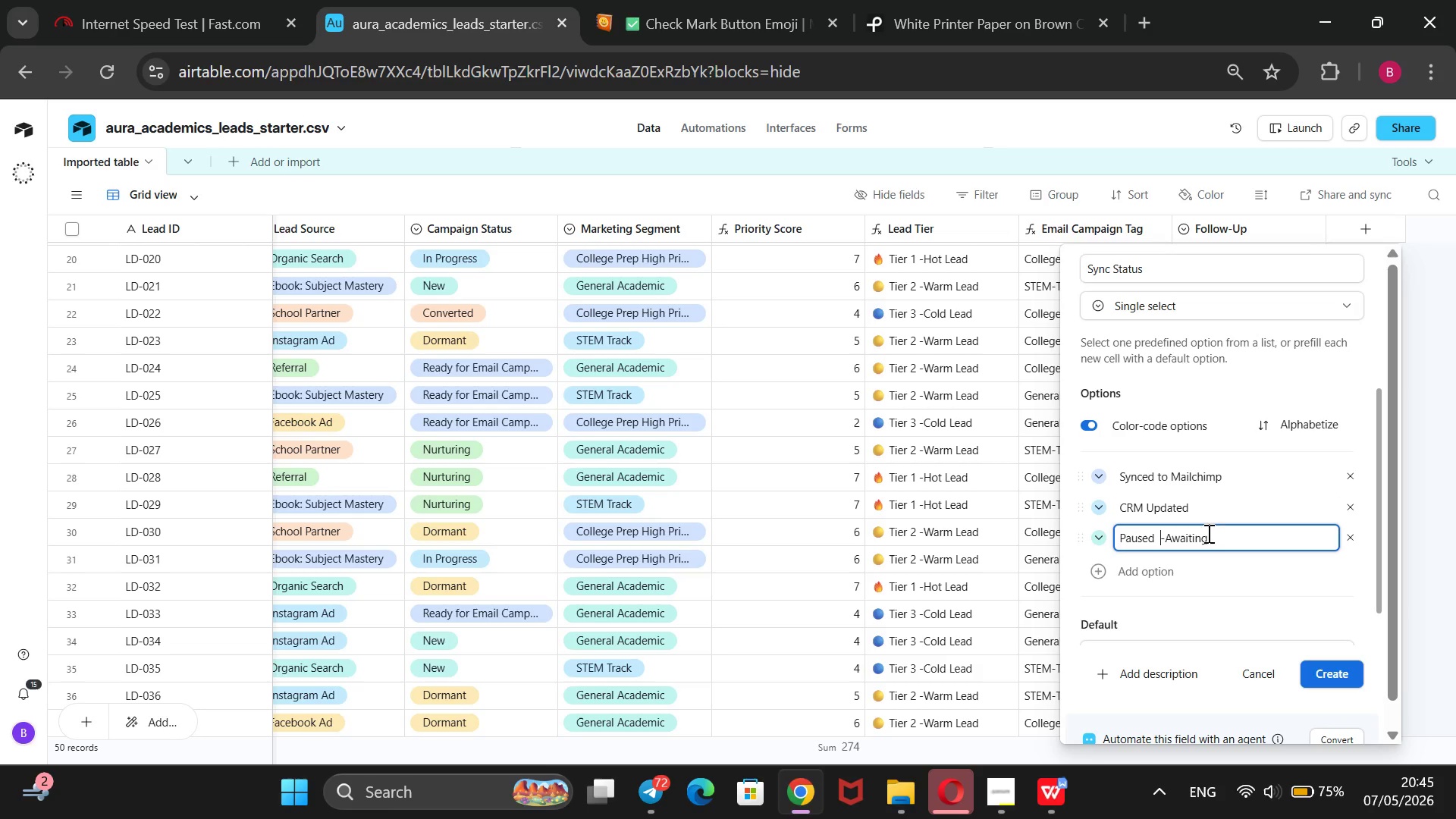 
left_click([1216, 540])
 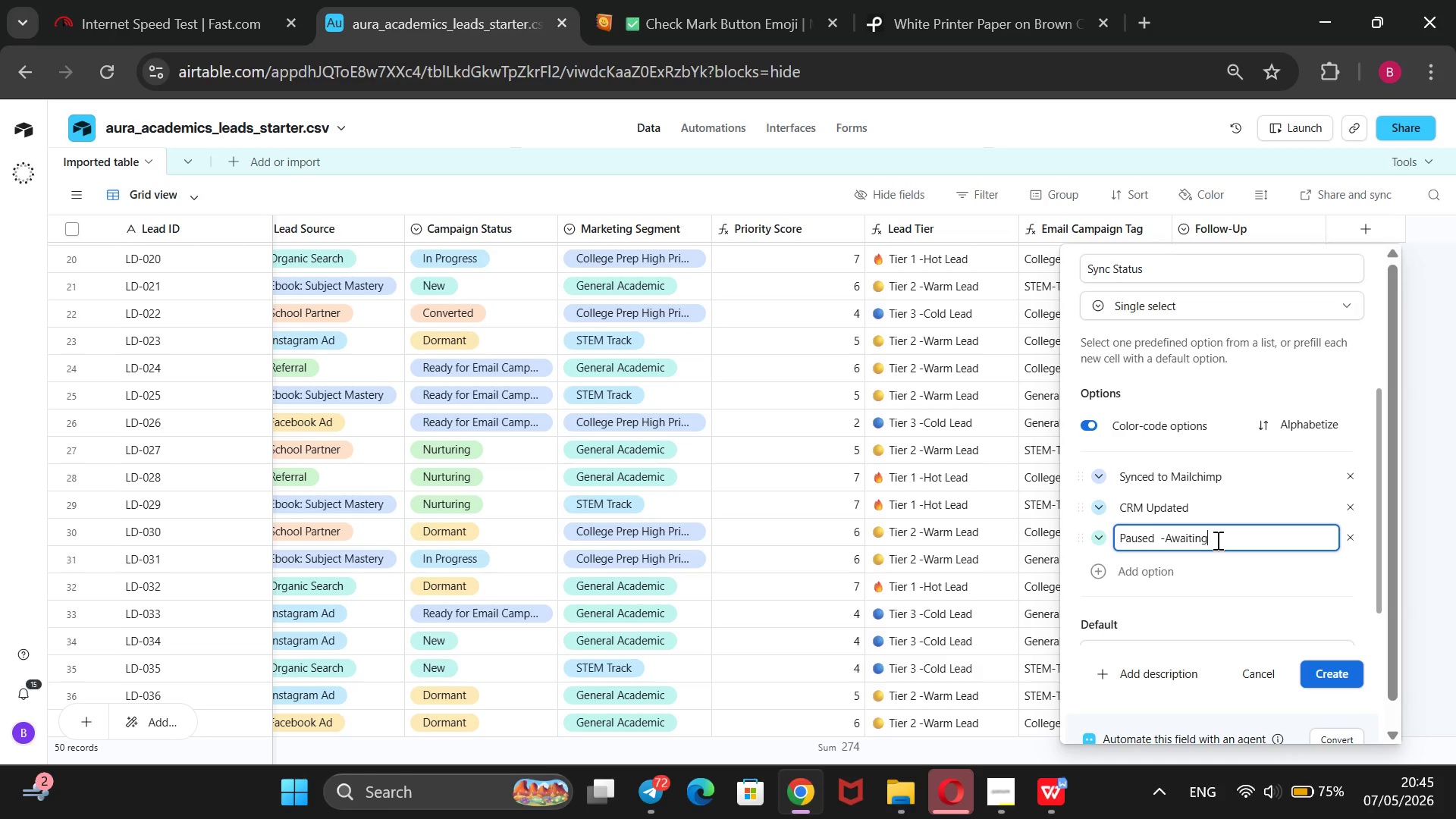 
type( engagement)
 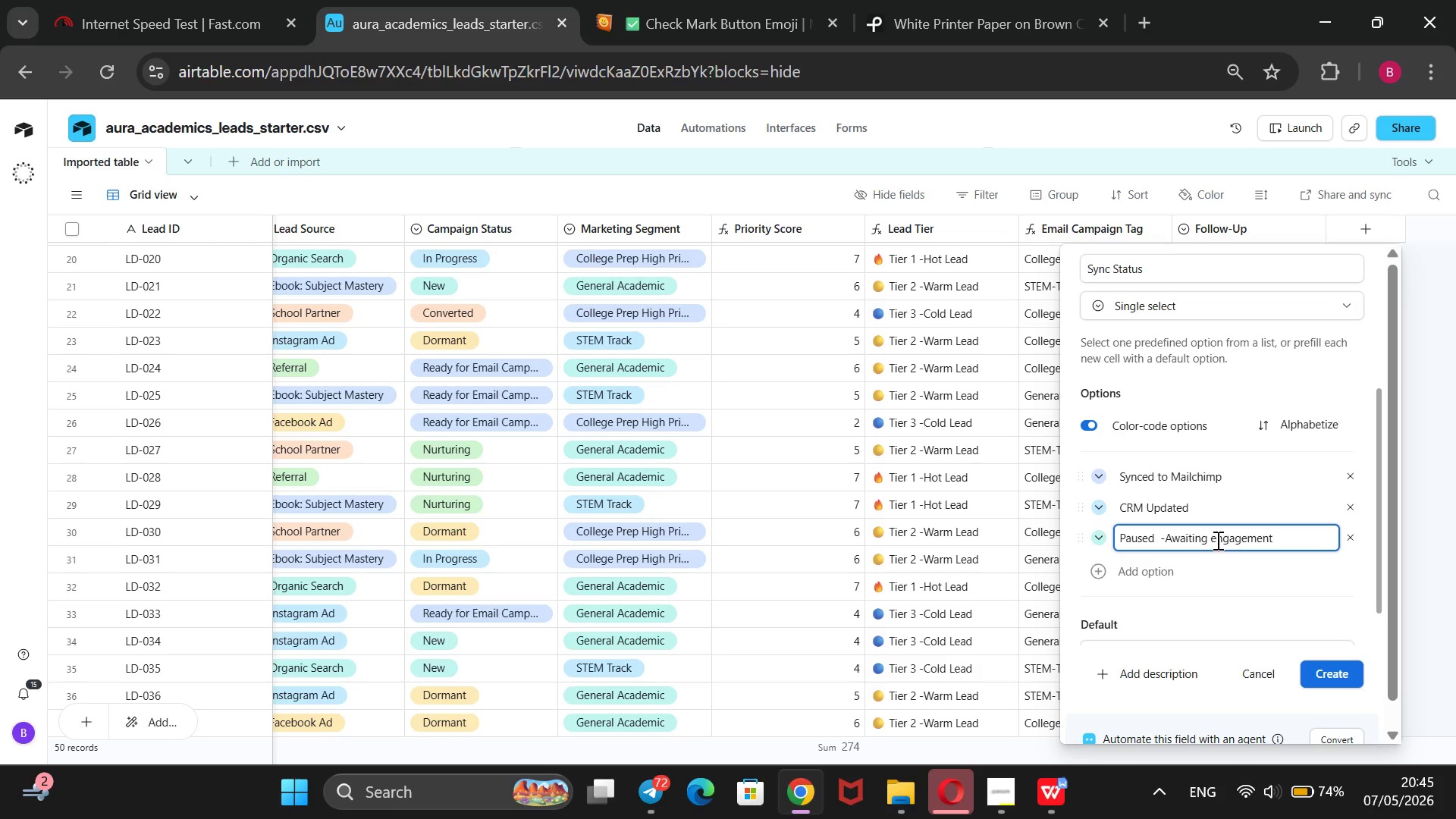 
wait(7.86)
 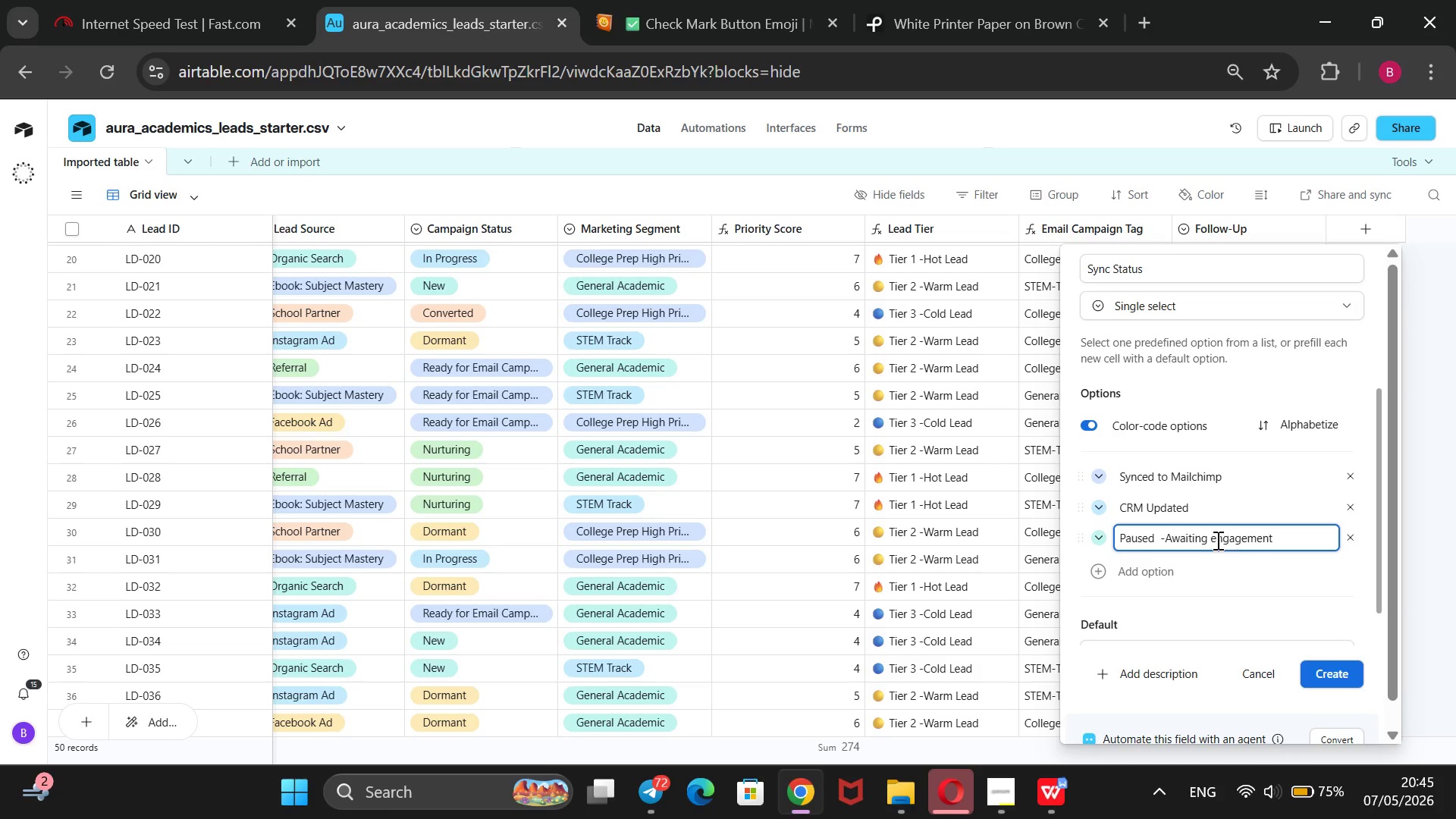 
left_click([1198, 570])
 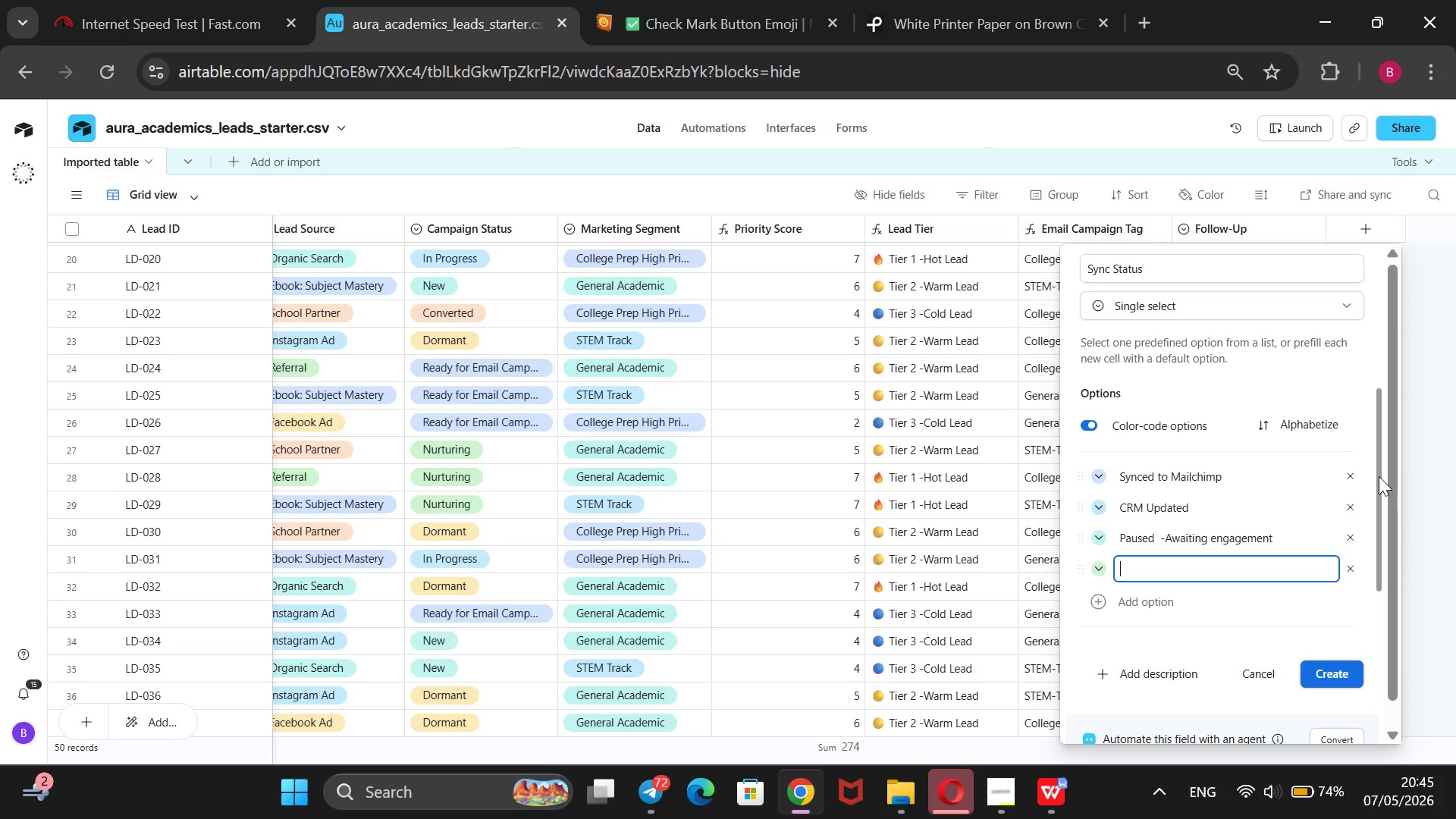 
left_click_drag(start_coordinate=[1379, 476], to_coordinate=[1378, 496])
 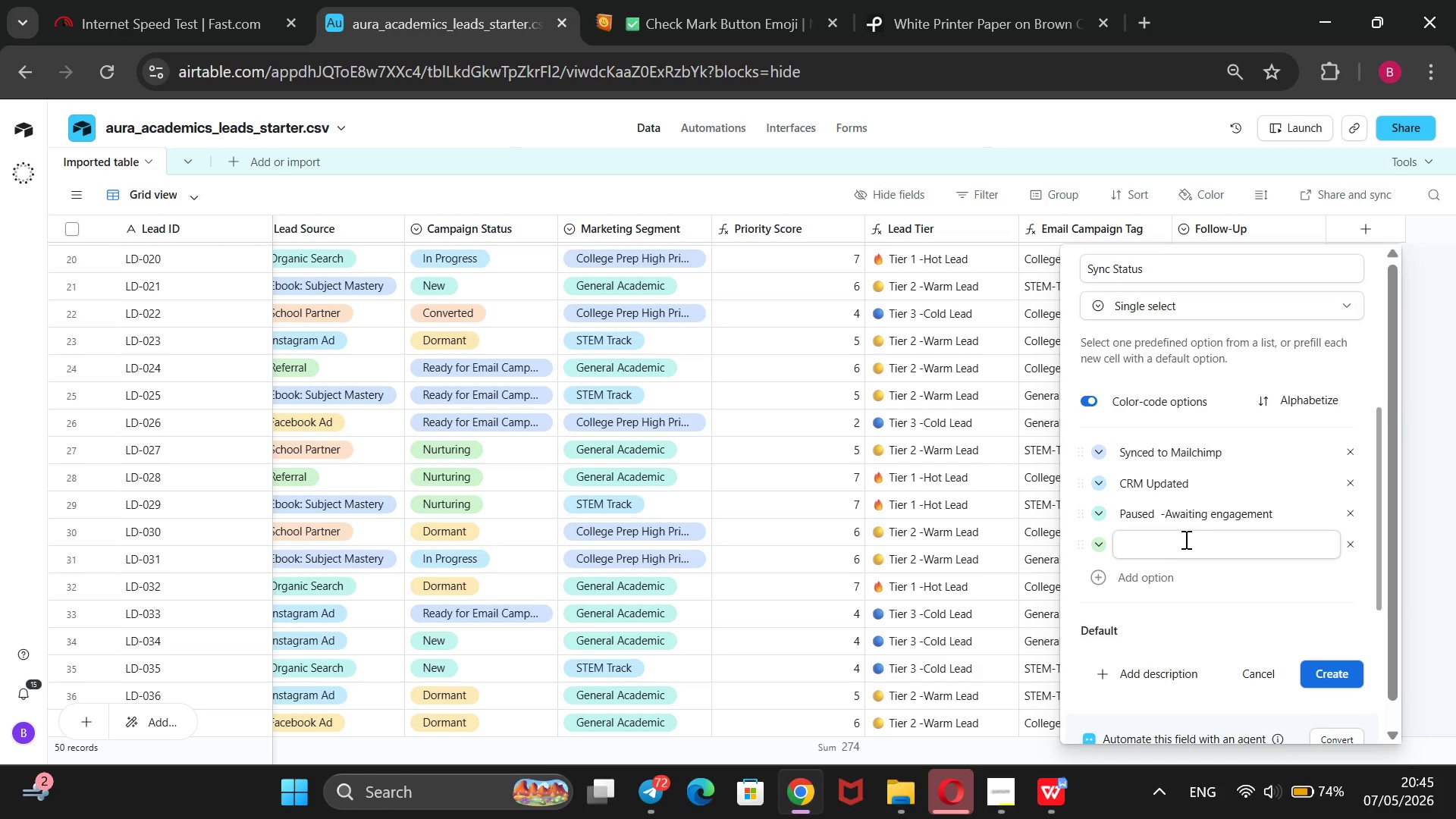 
left_click([1185, 539])
 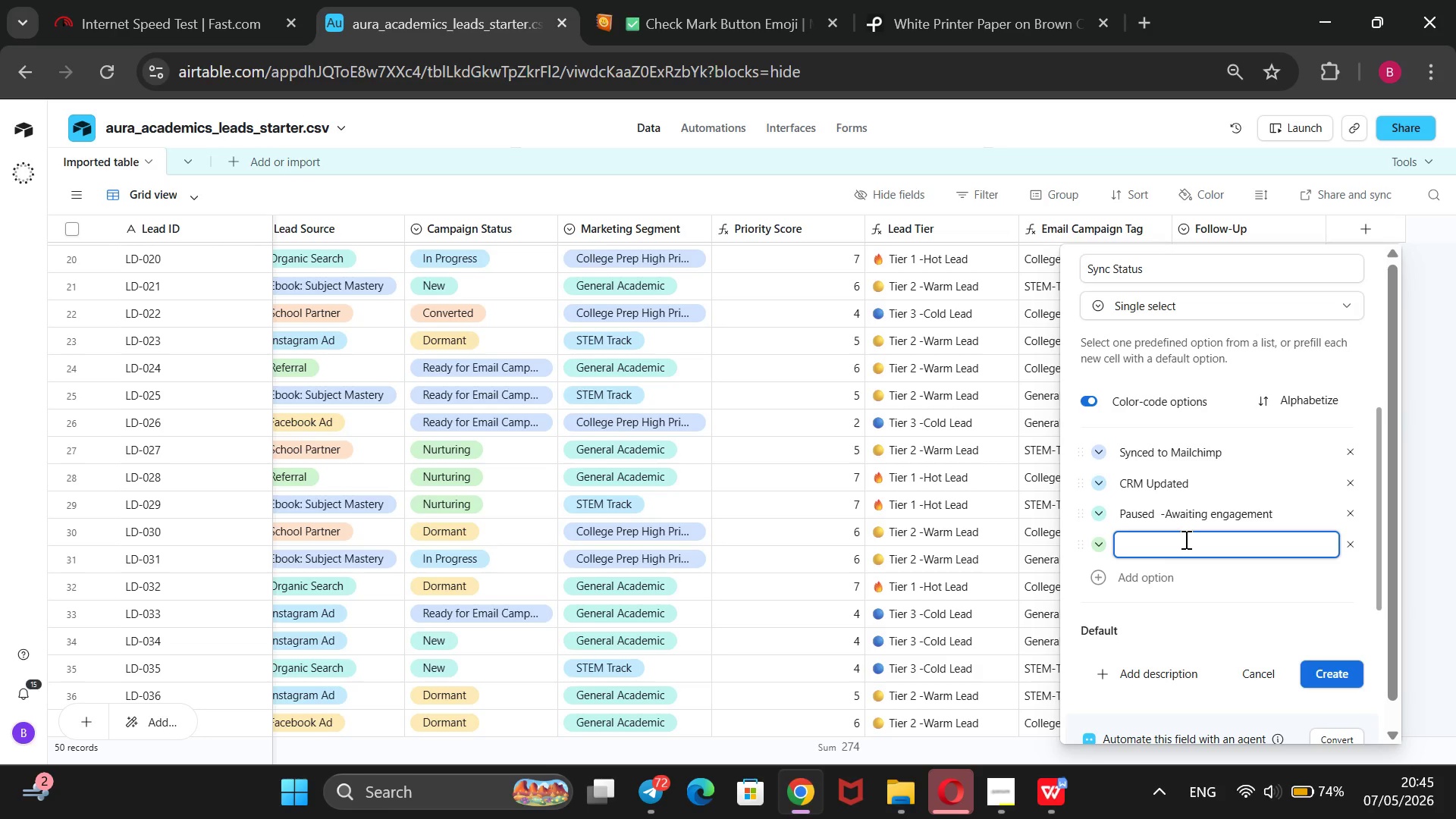 
type(Pending Sync)
 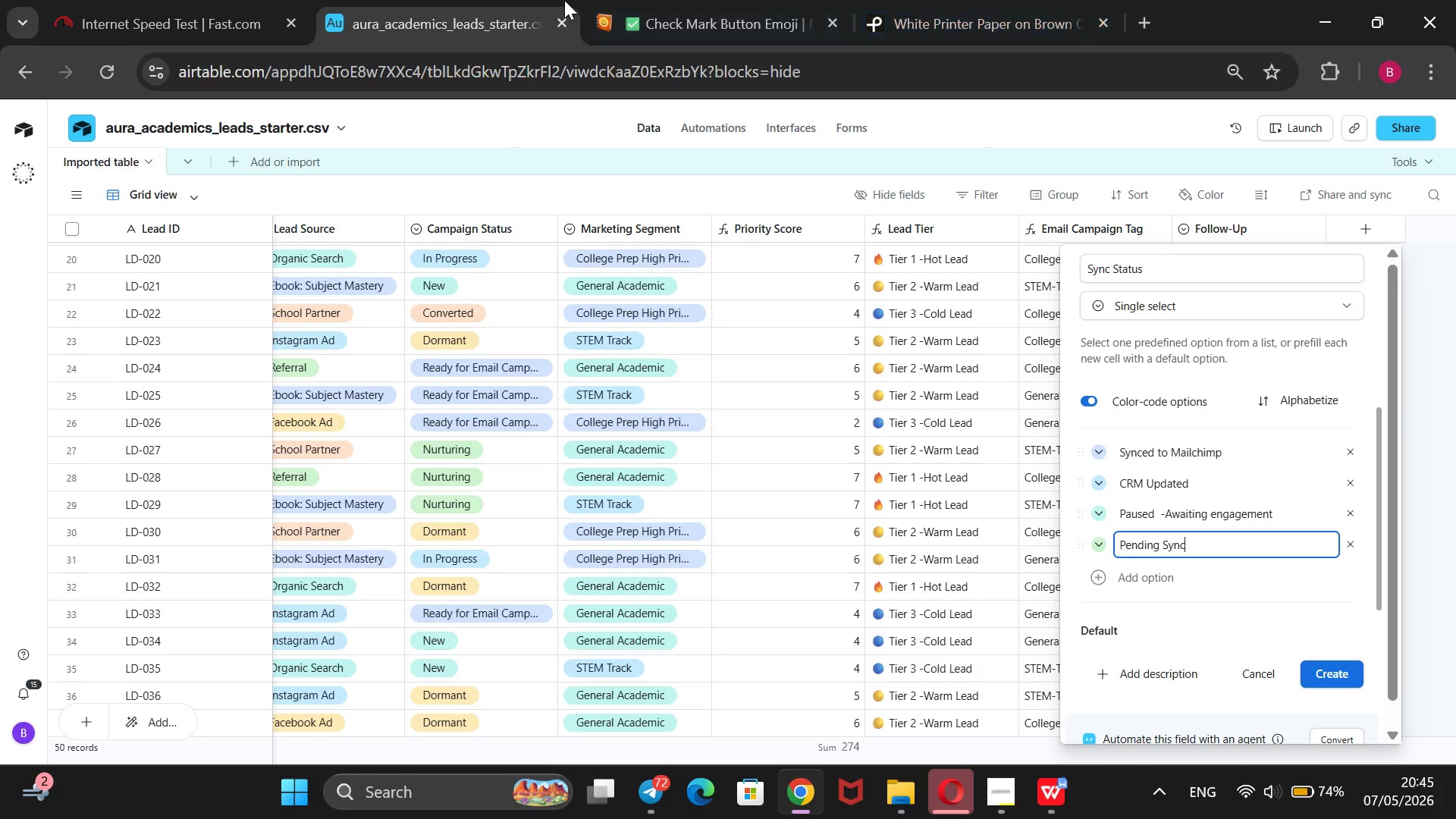 
left_click([690, 0])
 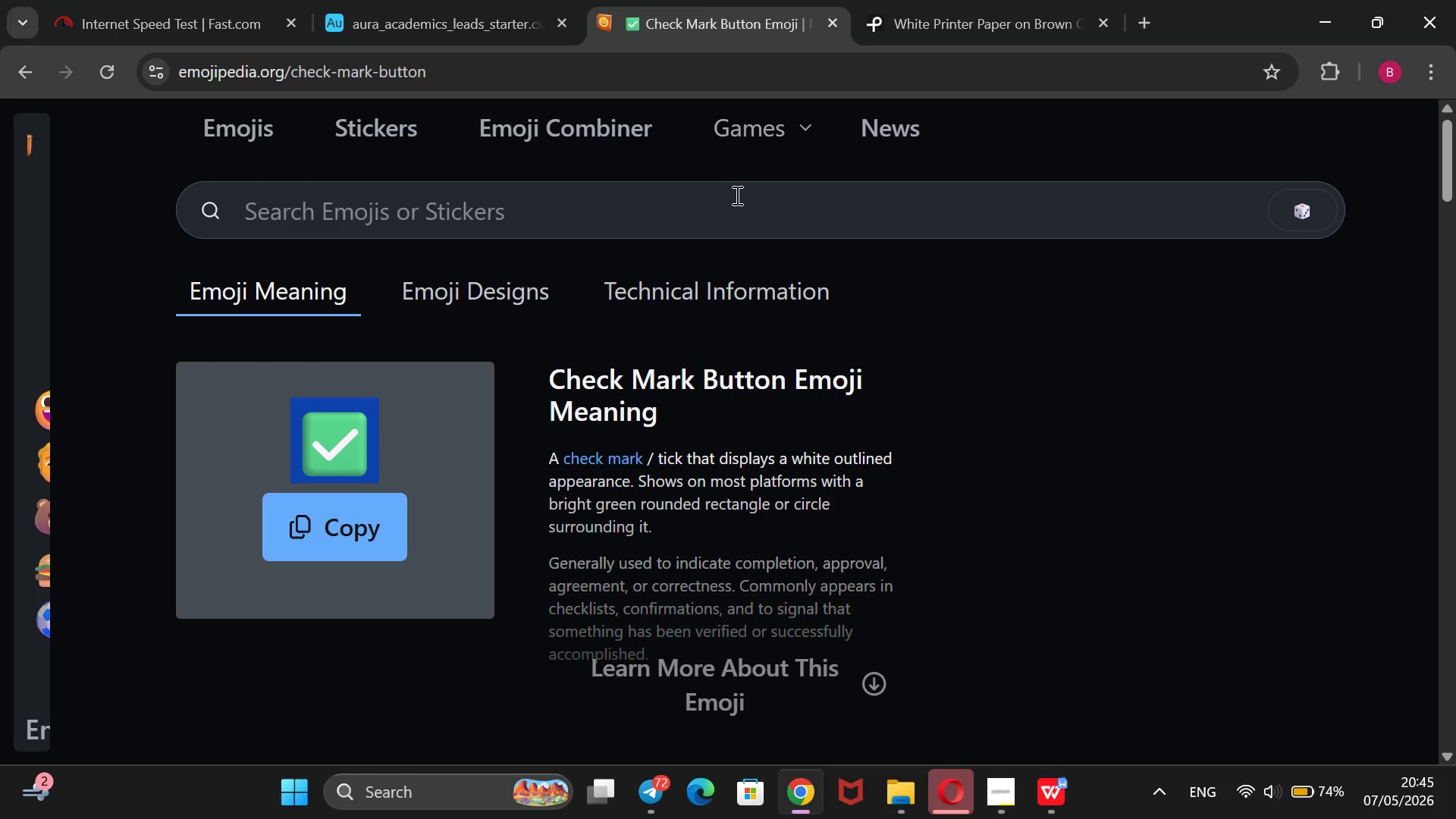 
left_click([735, 197])
 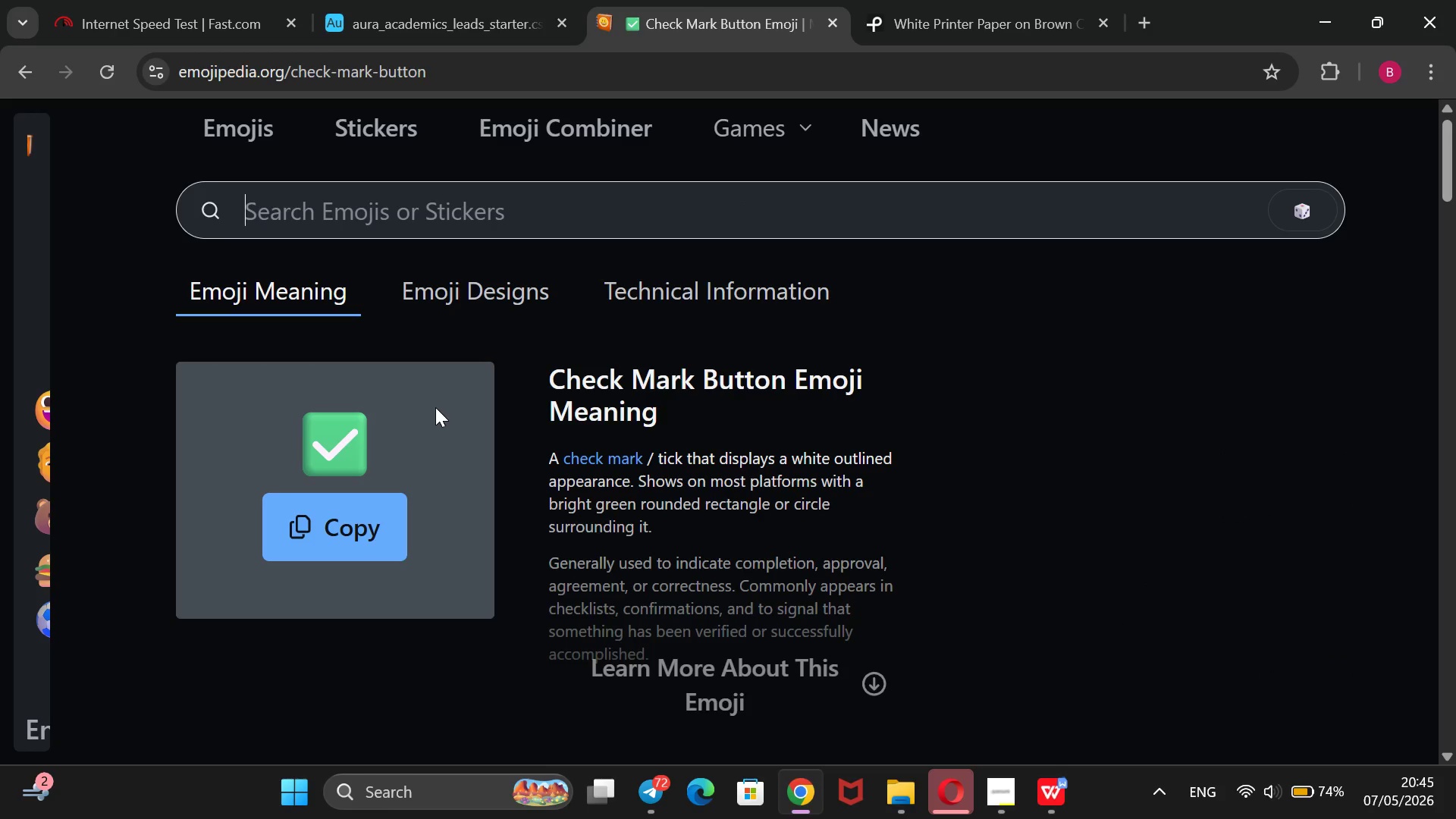 
left_click_drag(start_coordinate=[376, 446], to_coordinate=[275, 448])
 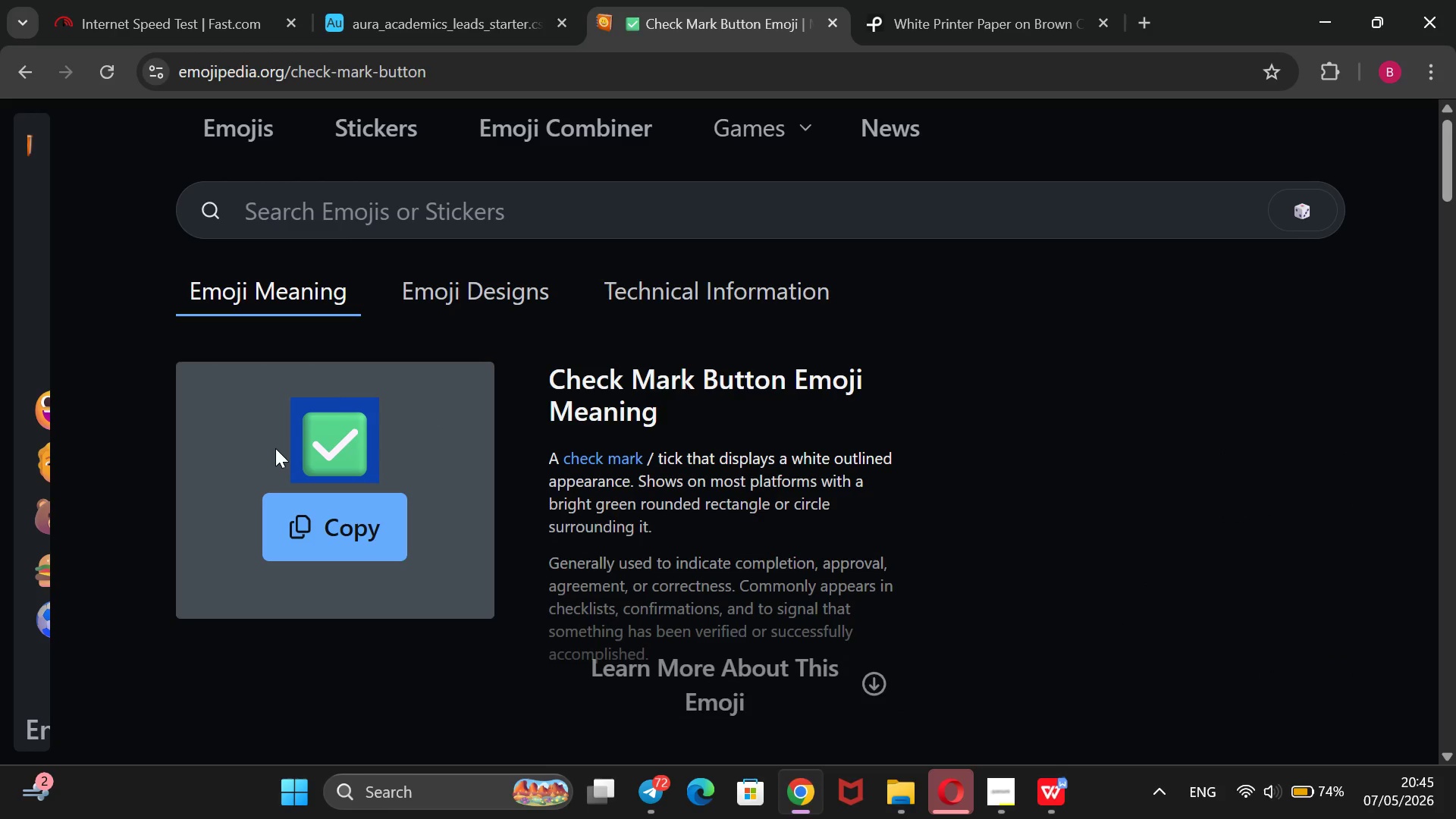 
key(Control+ControlLeft)
 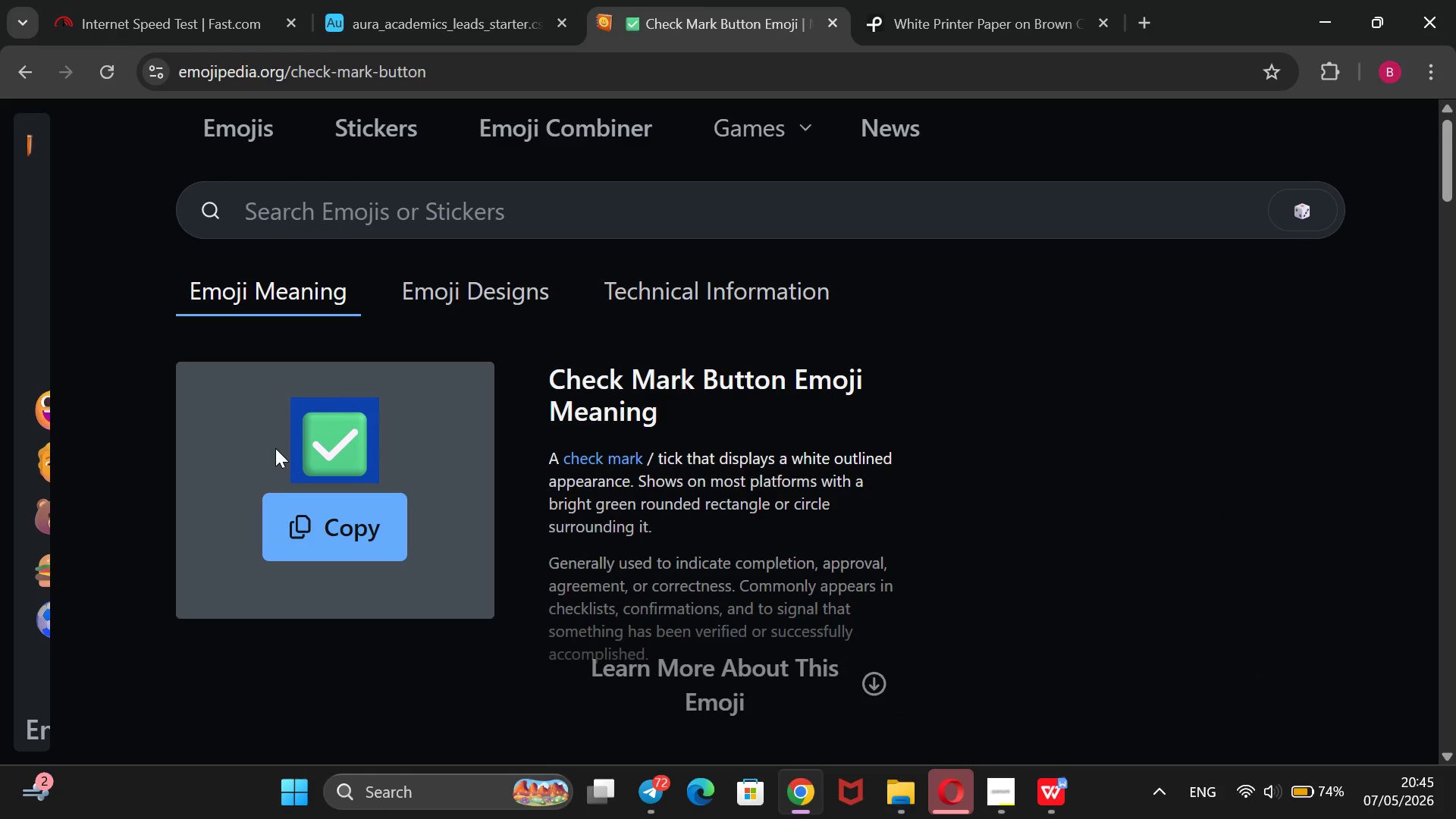 
key(Control+C)
 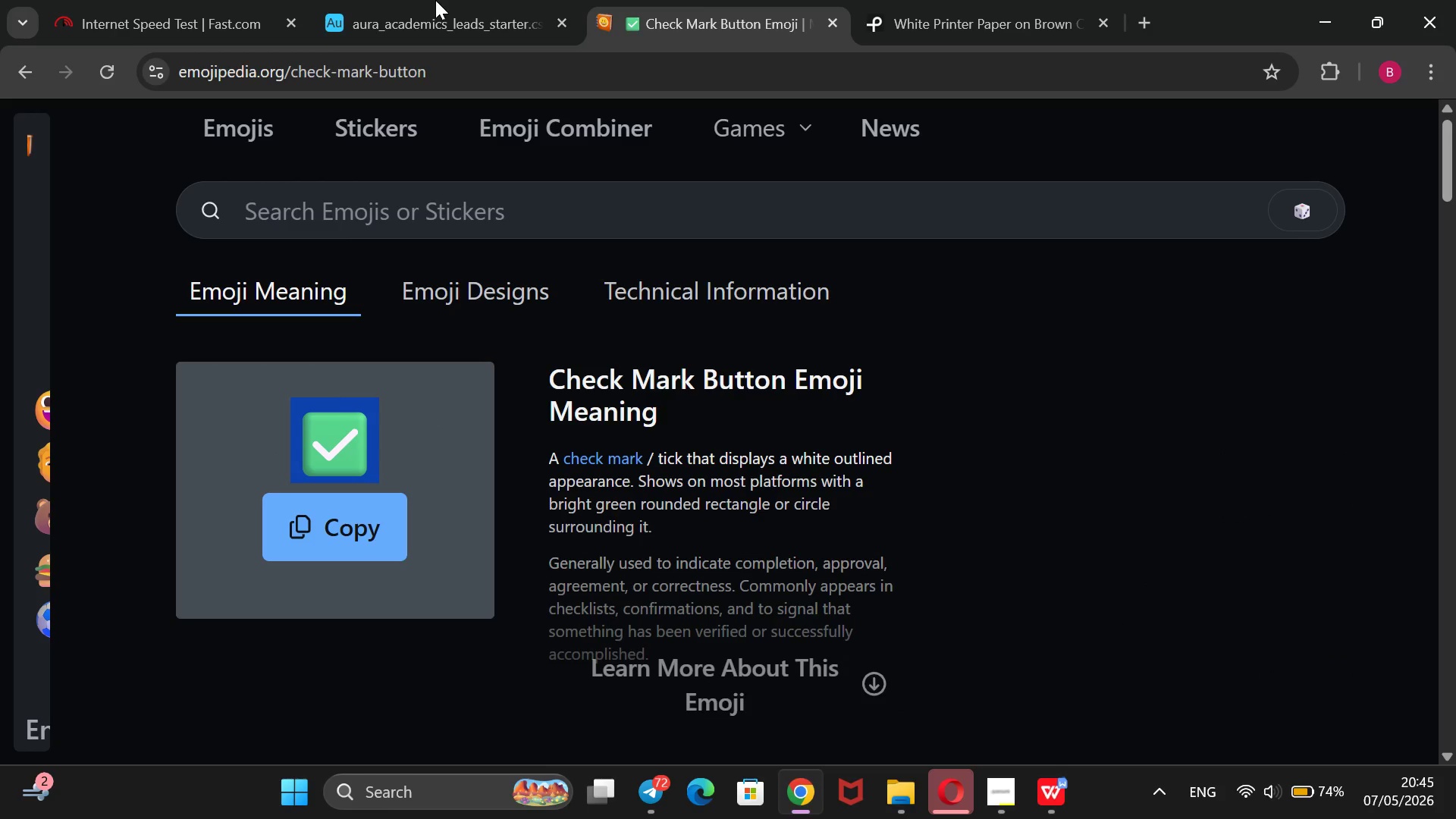 
left_click([435, 0])
 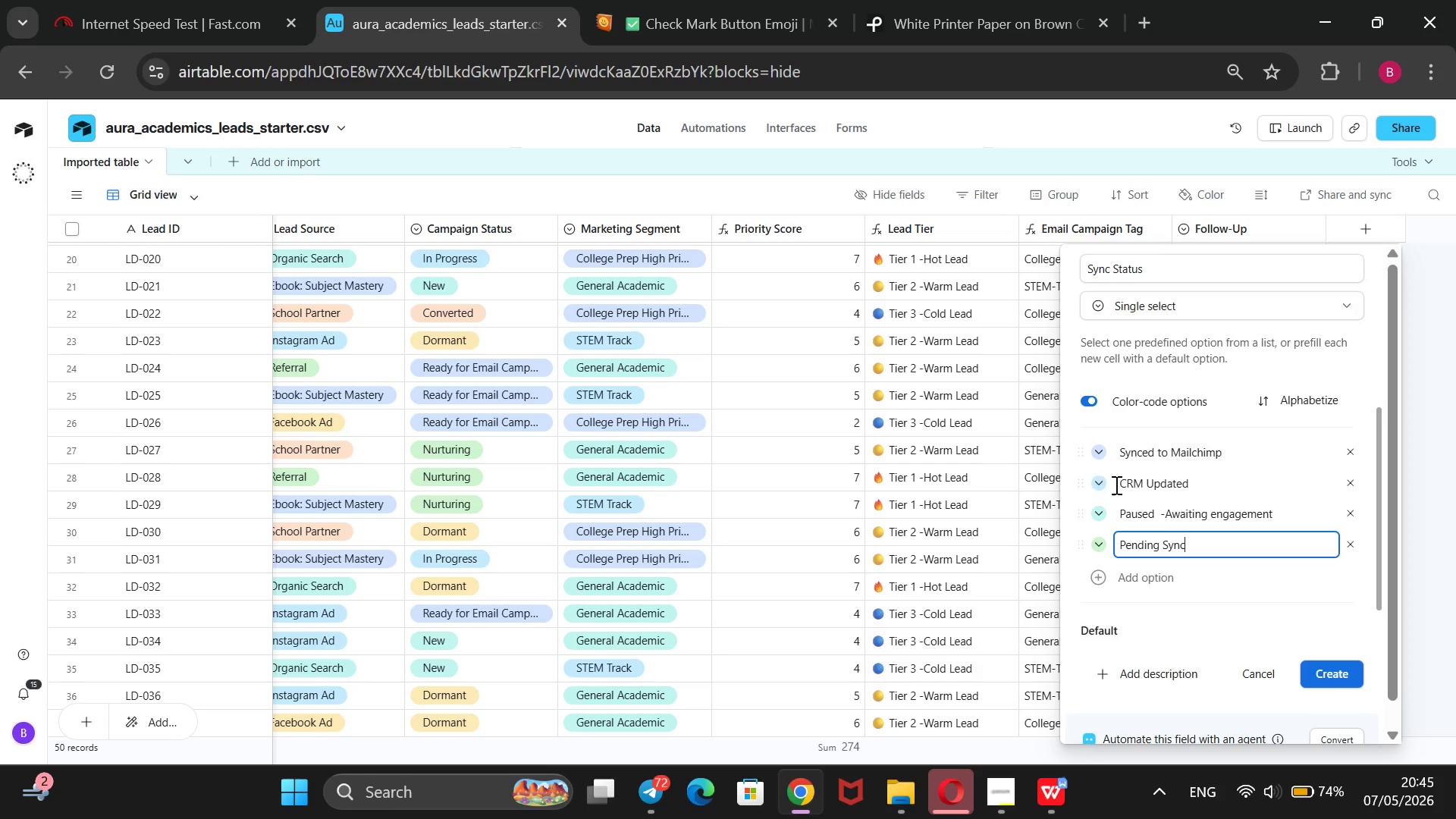 
left_click([1124, 486])
 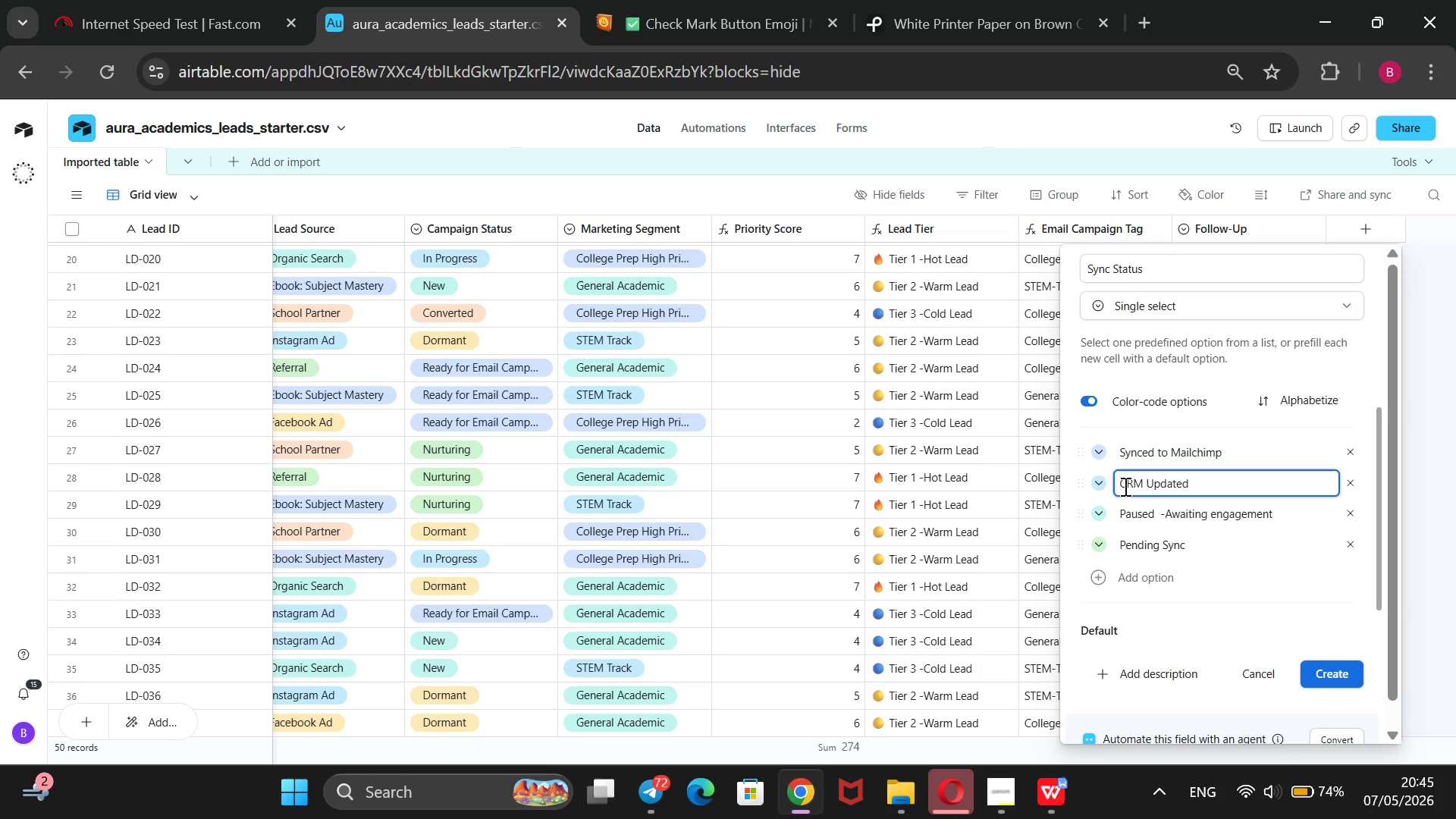 
key(ArrowLeft)
 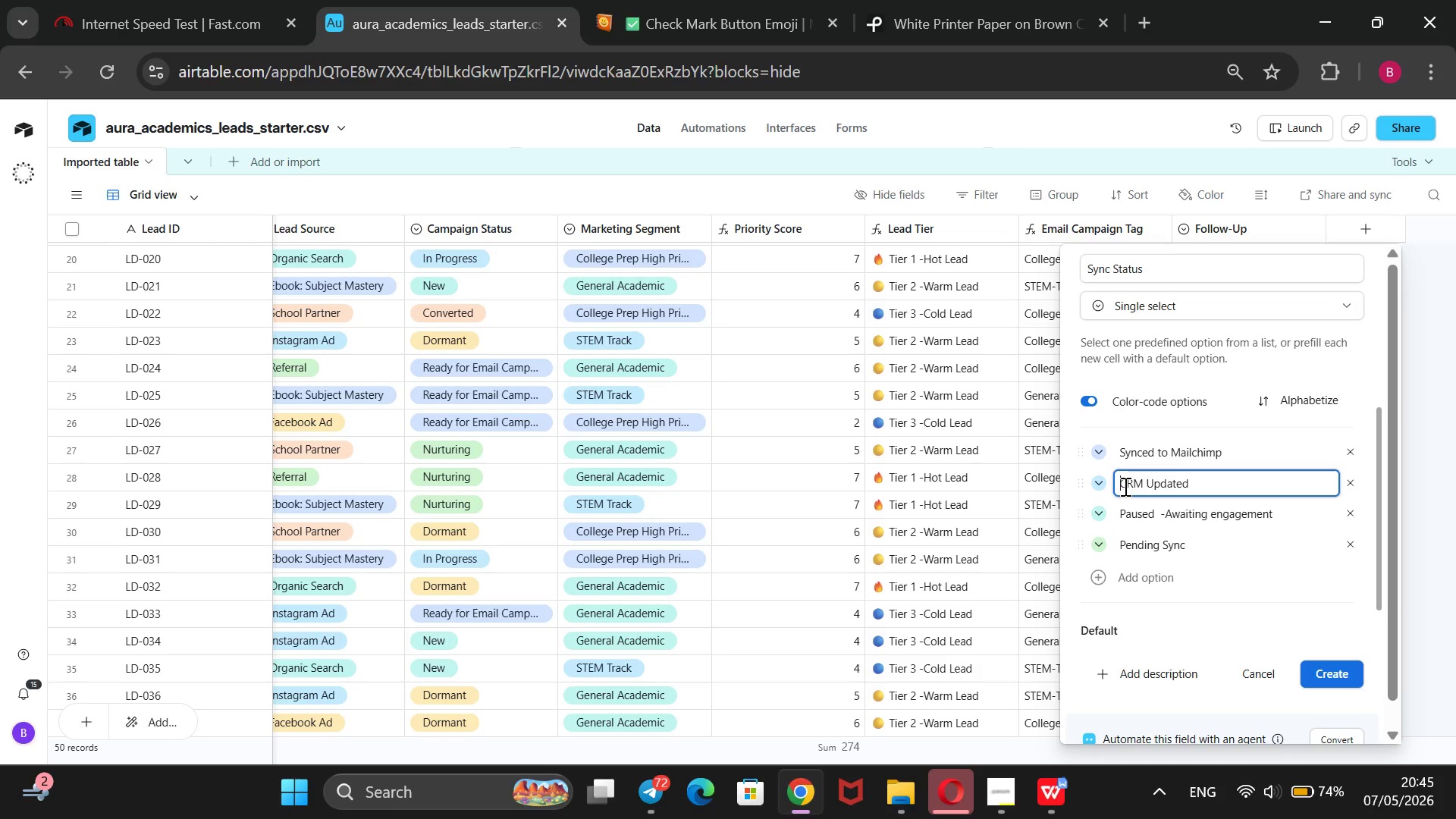 
key(Control+V)
 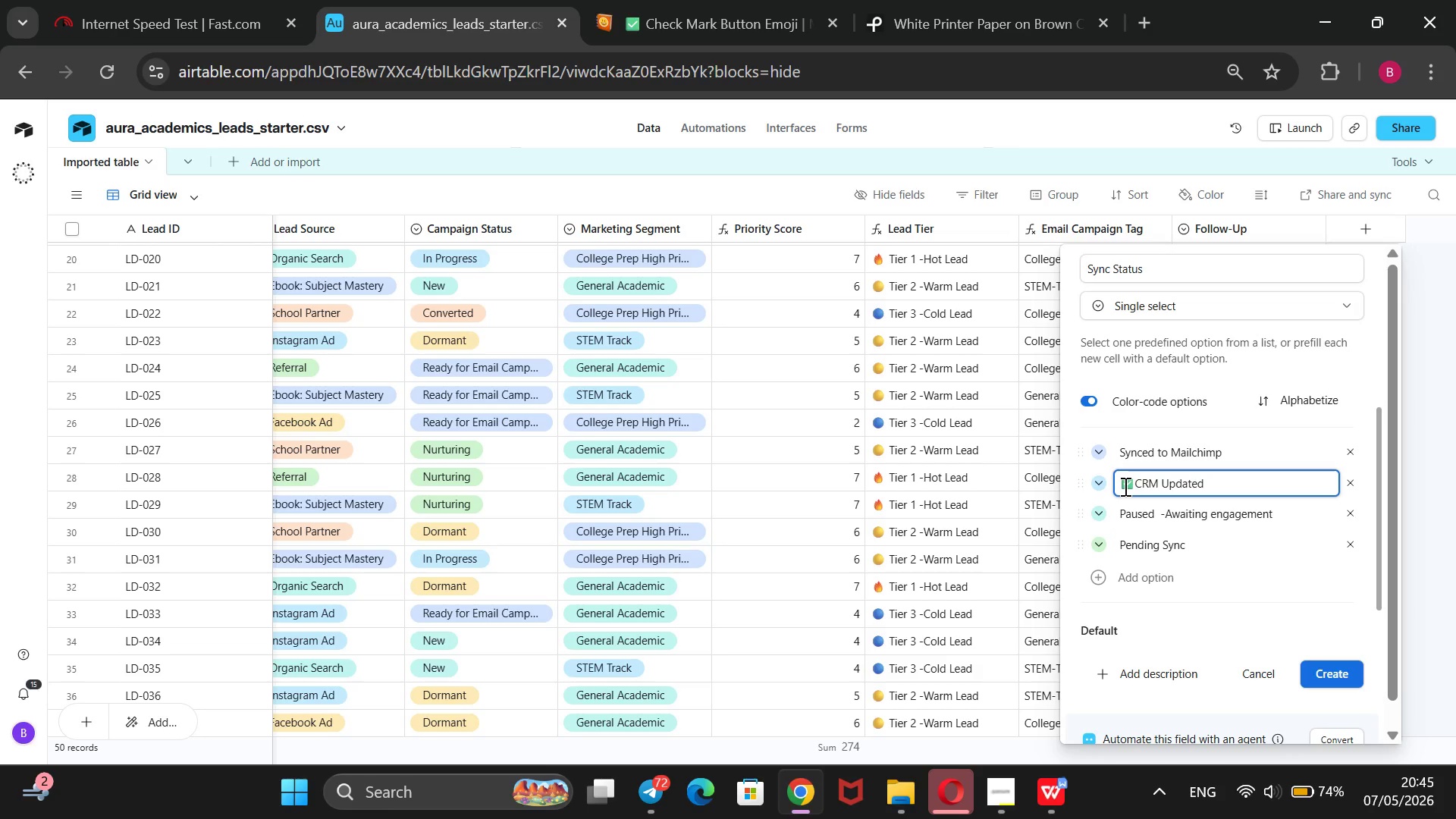 
key(Space)
 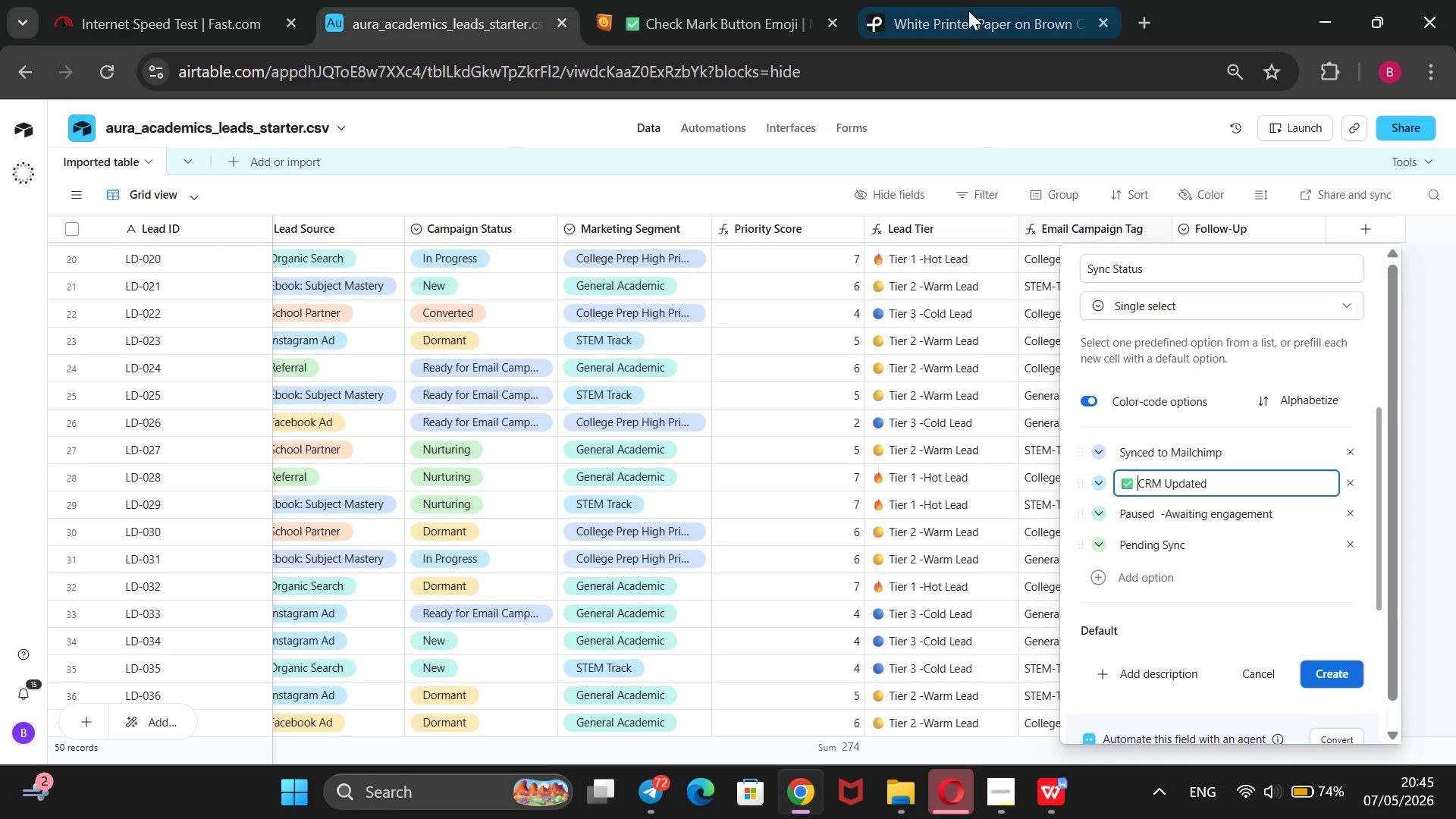 
left_click([677, 0])
 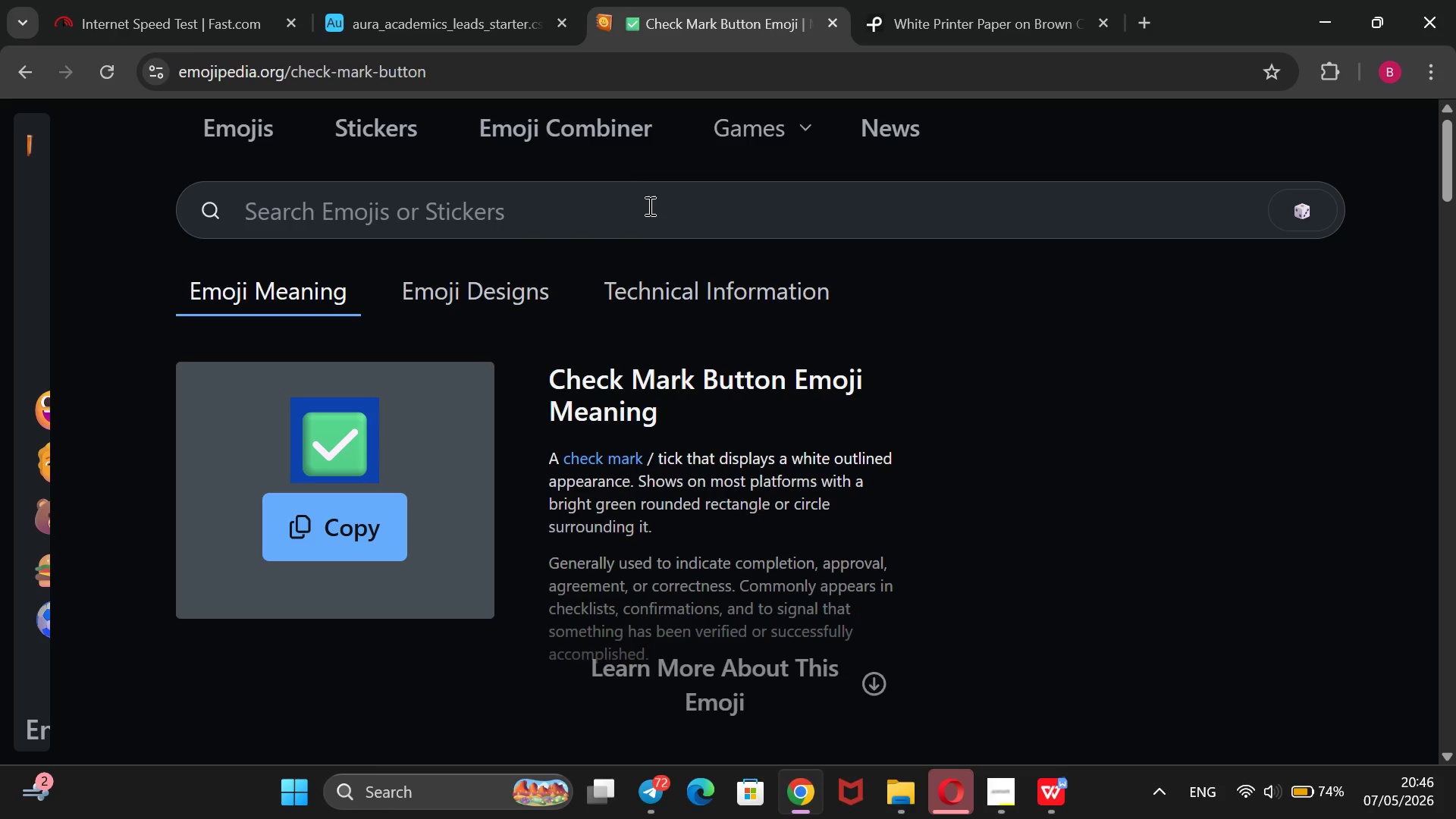 
left_click([648, 204])
 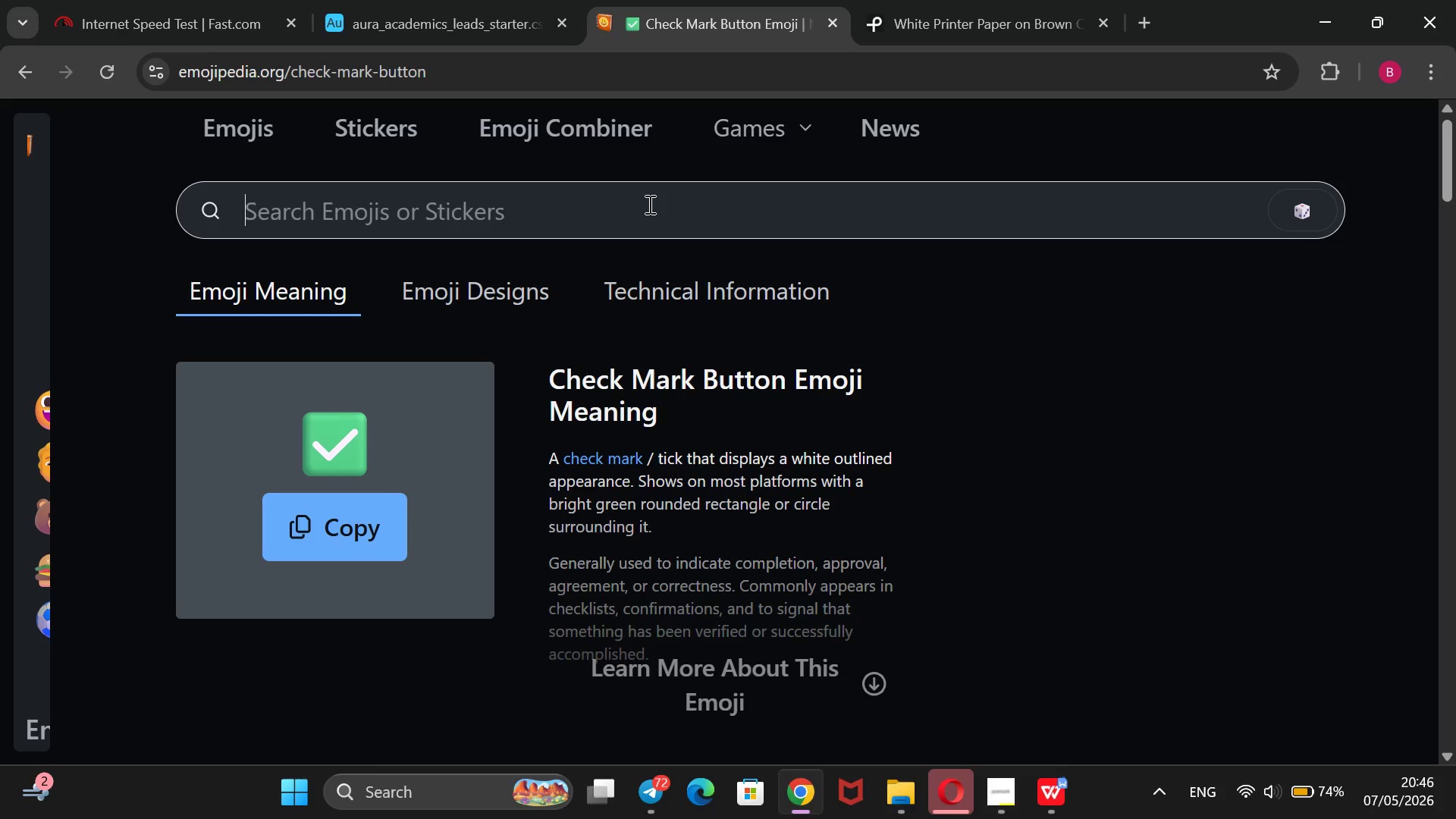 
type(green)
 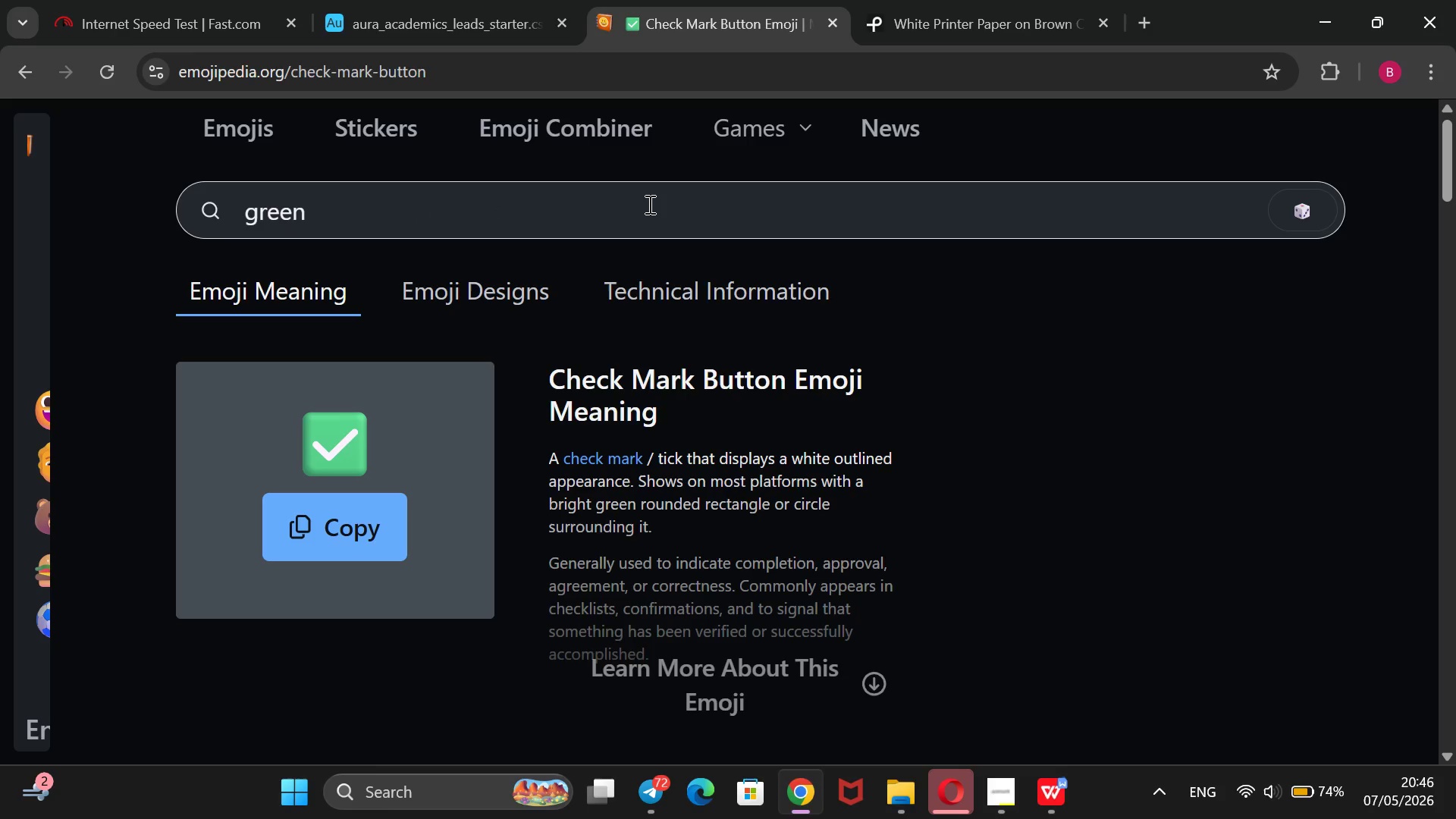 
key(Enter)
 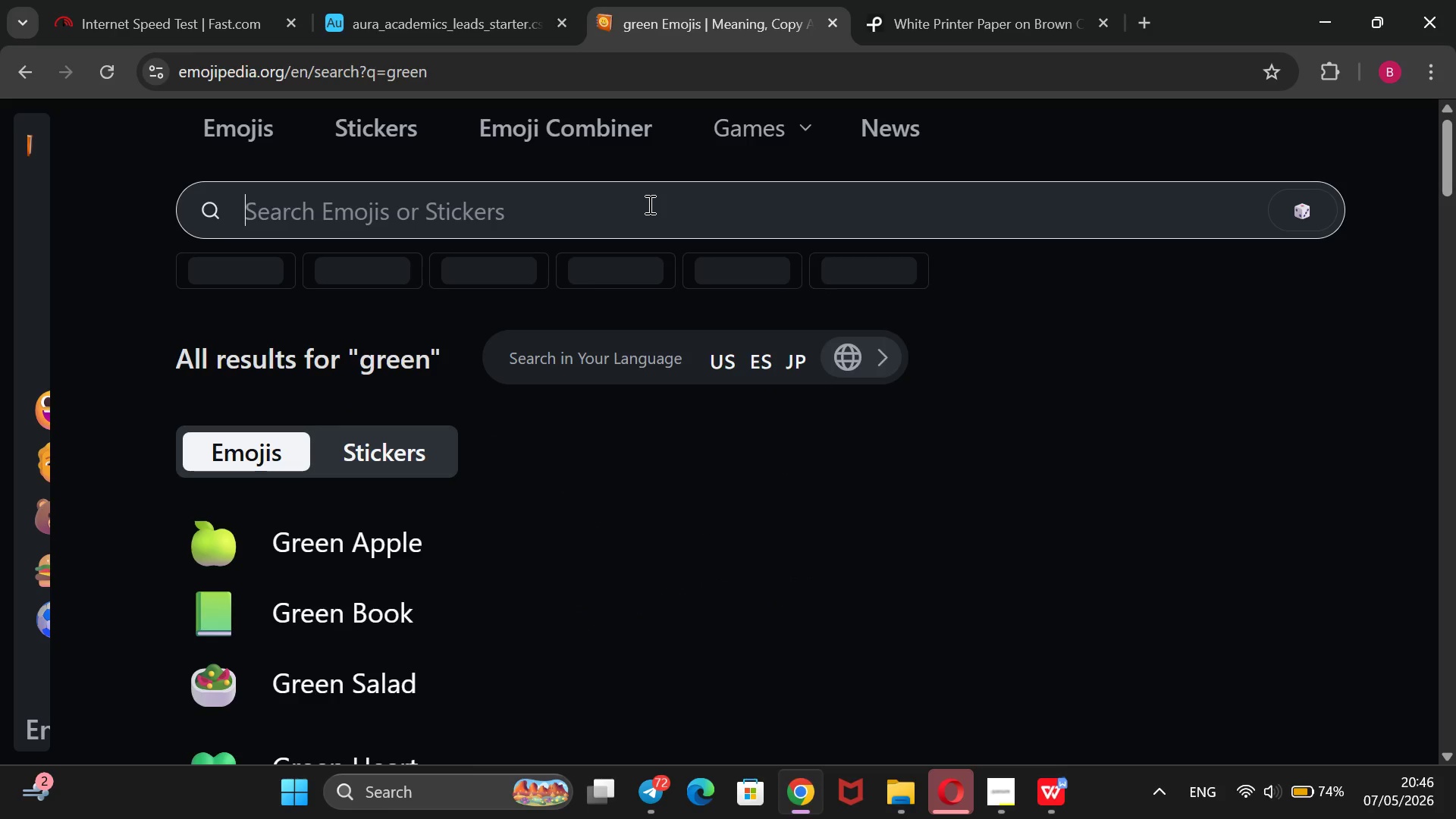 
scroll: coordinate [648, 204], scroll_direction: down, amount: 2.0
 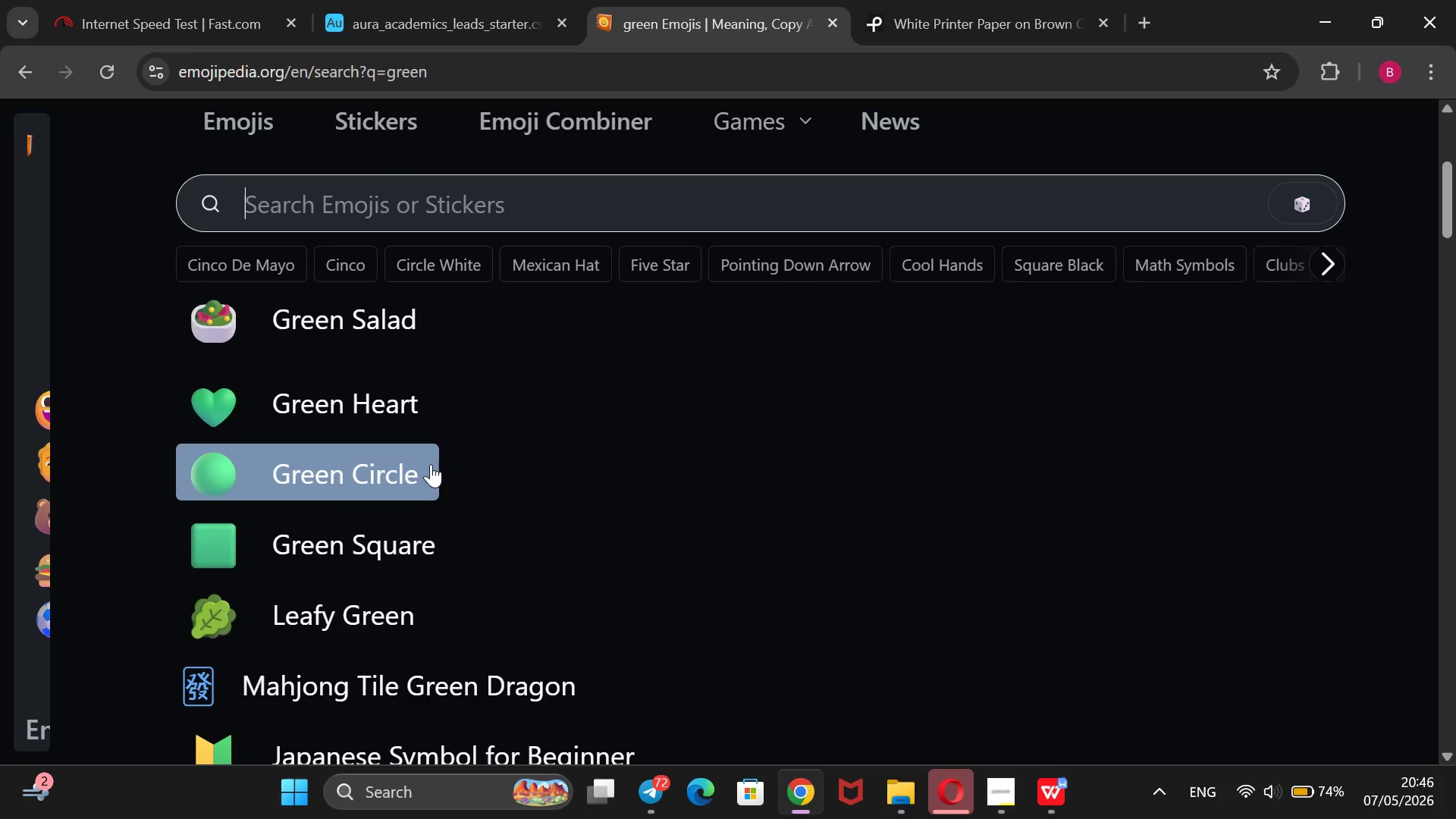 
left_click([406, 469])
 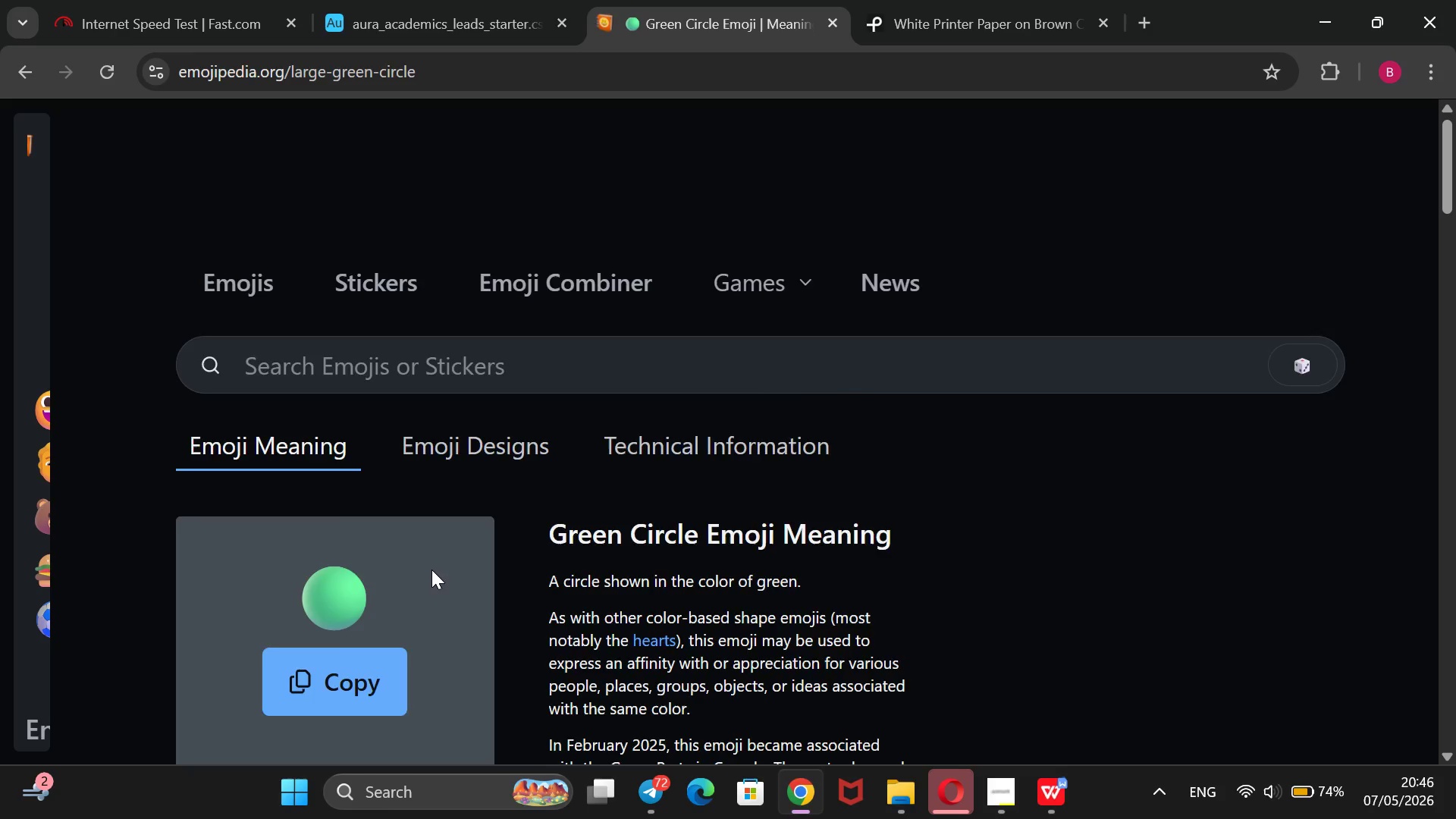 
wait(5.64)
 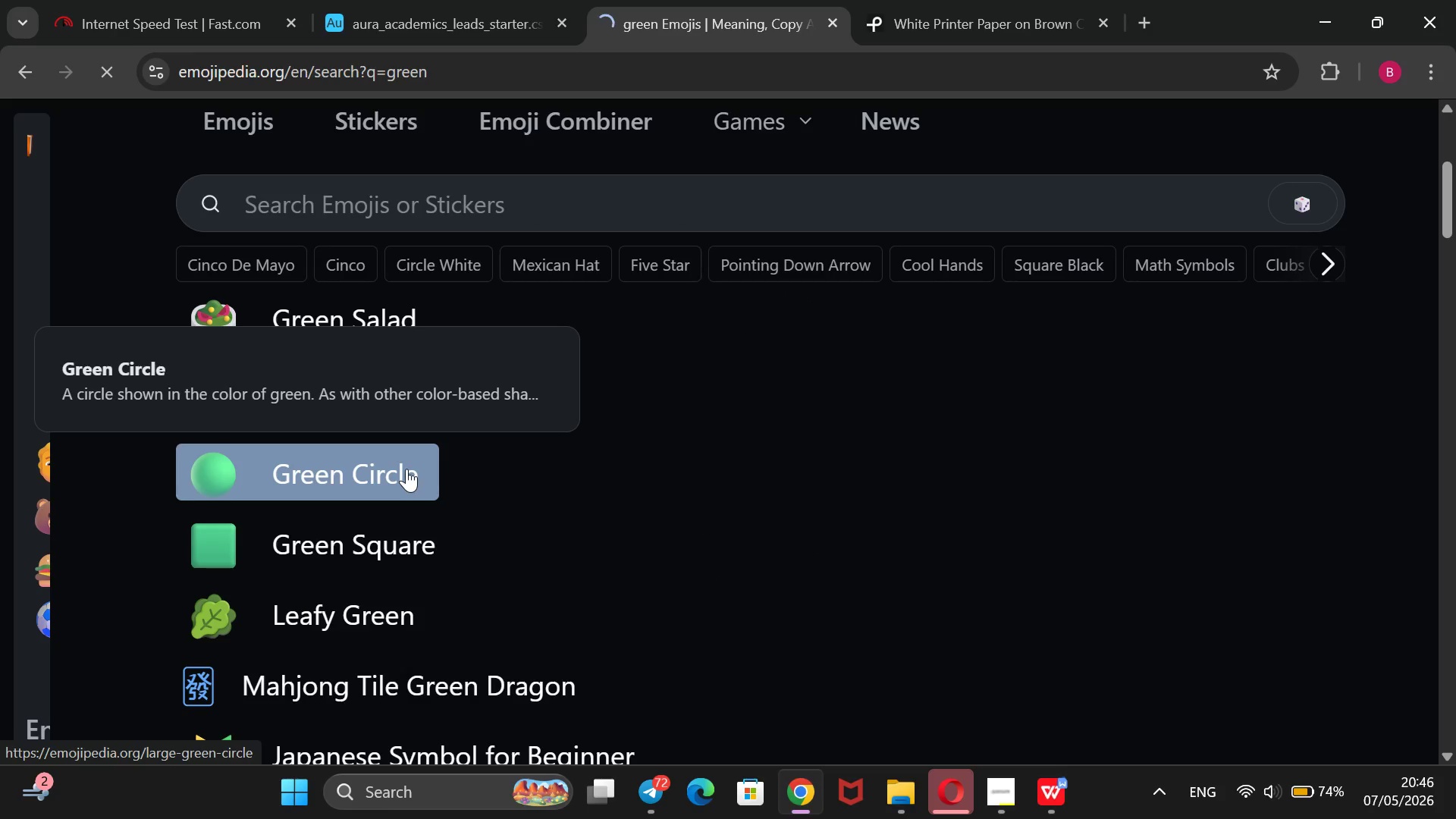 
left_click_drag(start_coordinate=[419, 422], to_coordinate=[325, 439])
 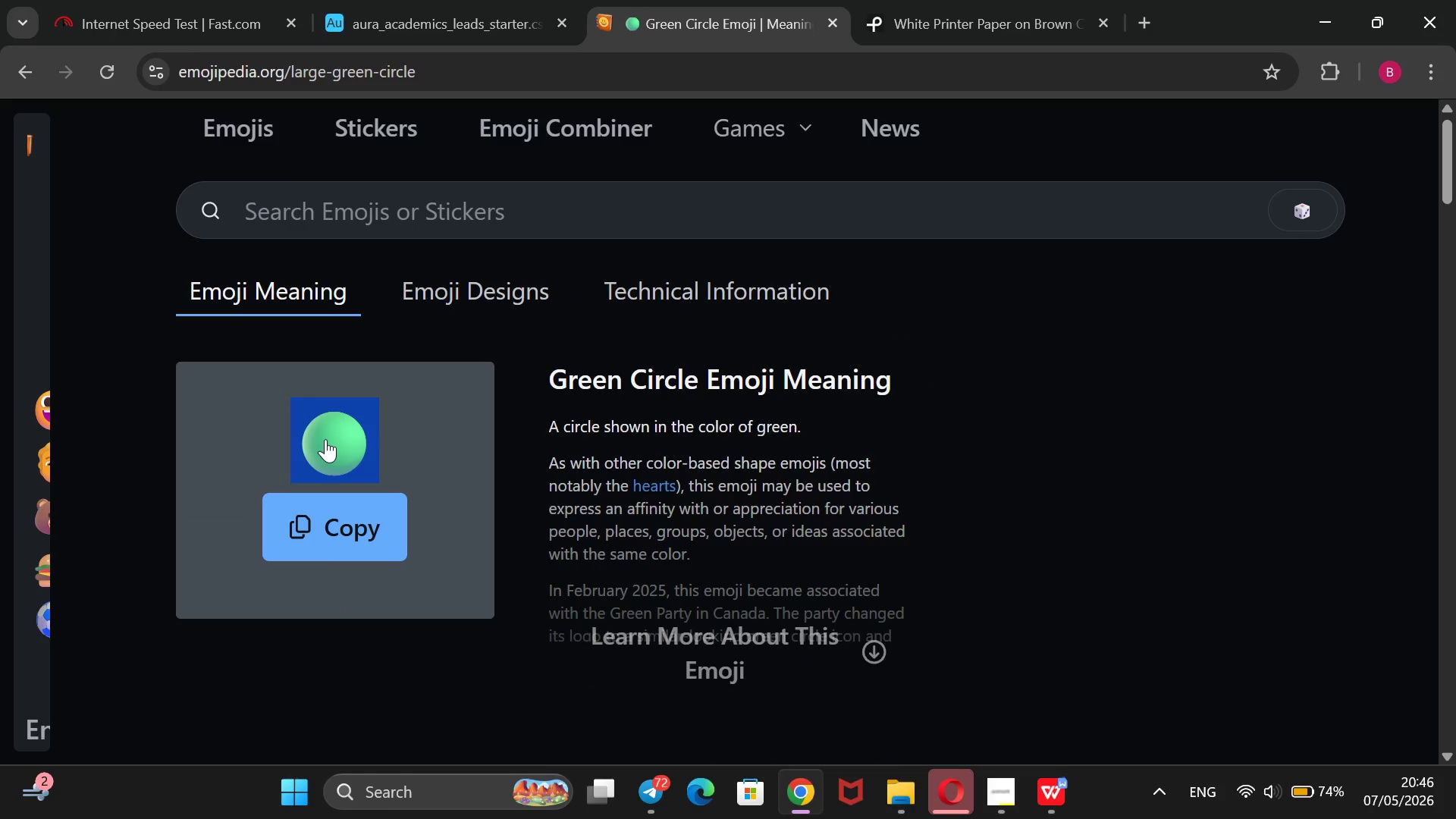 
key(Control+C)
 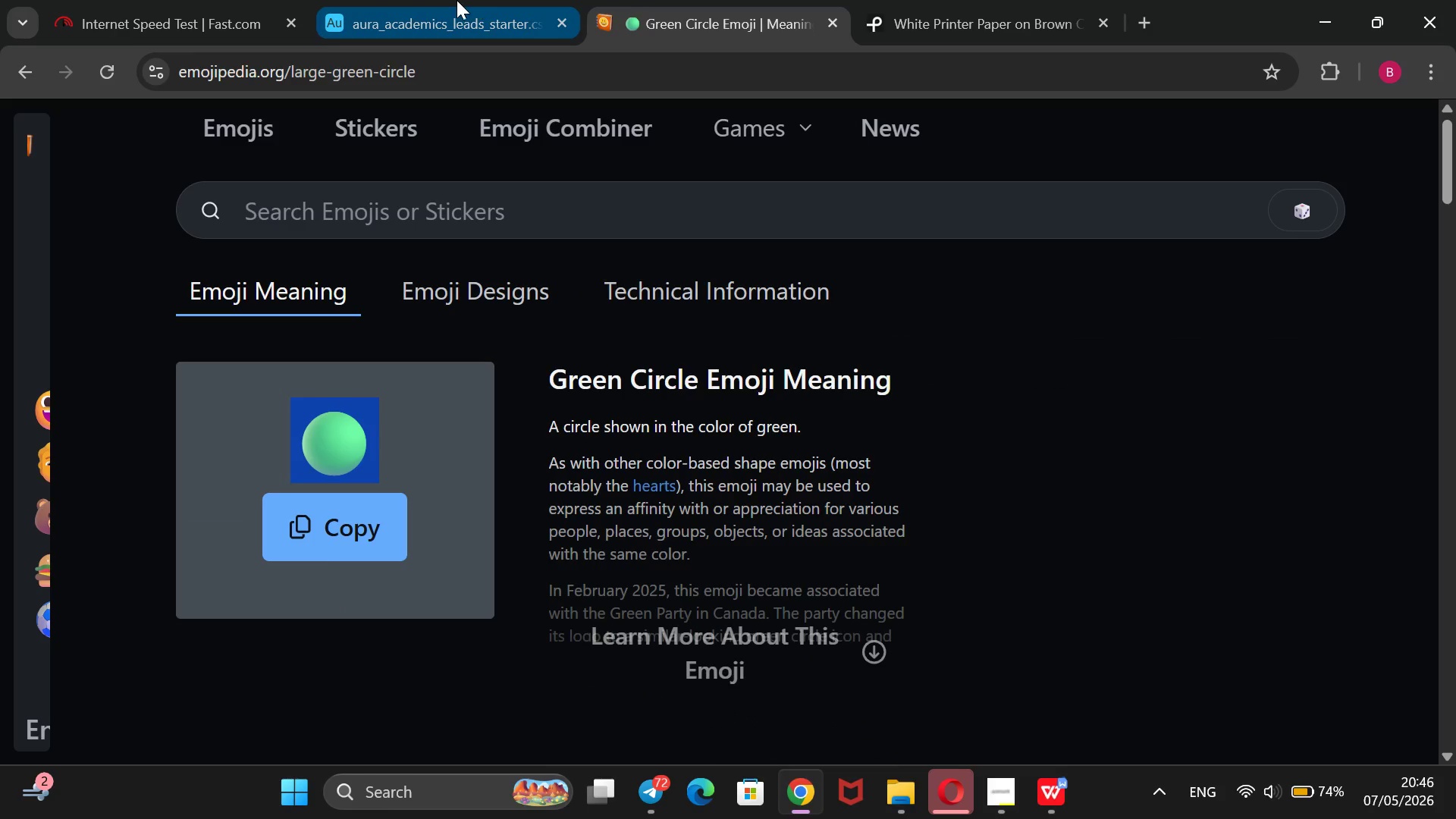 
left_click([441, 0])
 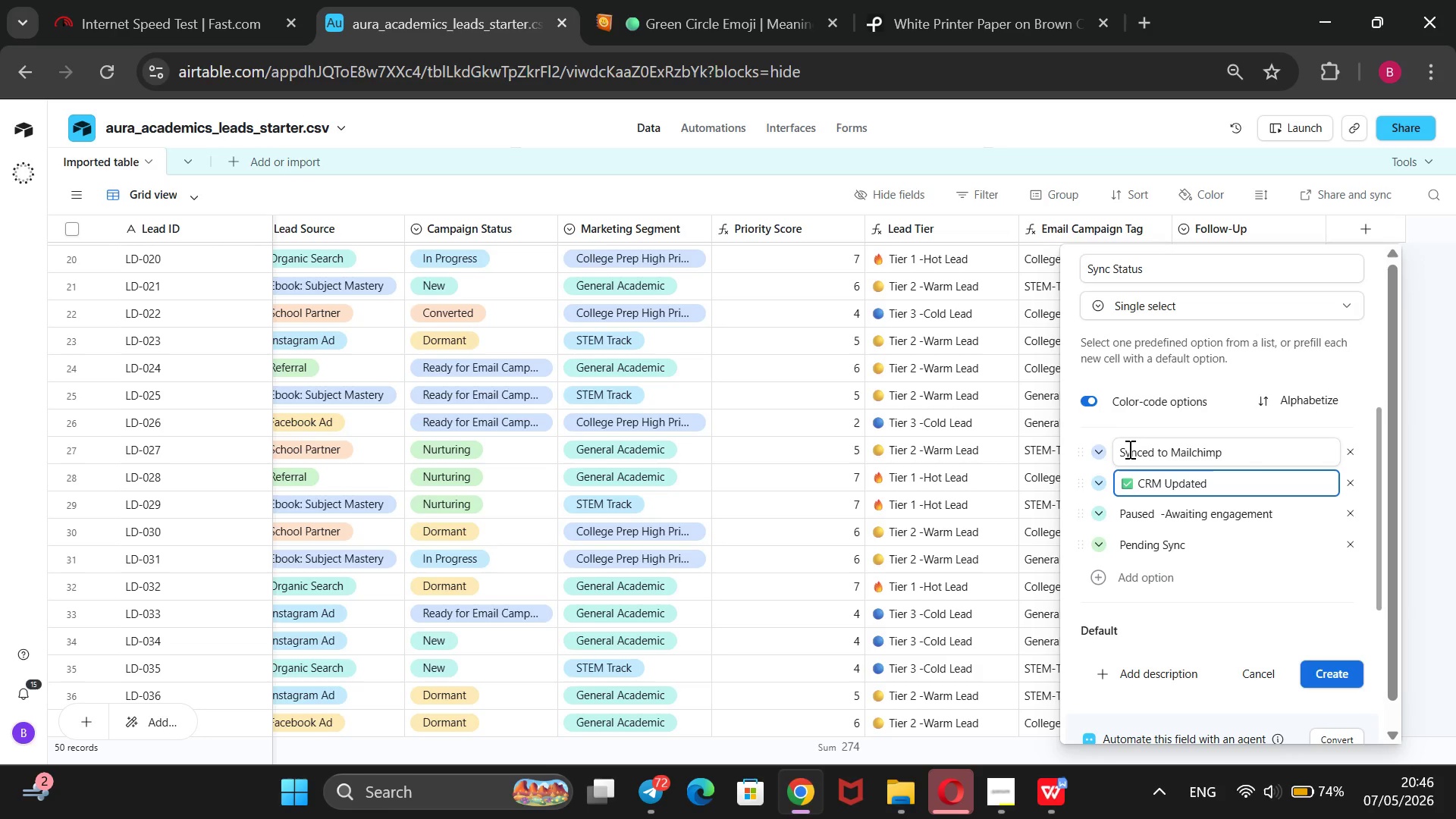 
left_click([1126, 449])
 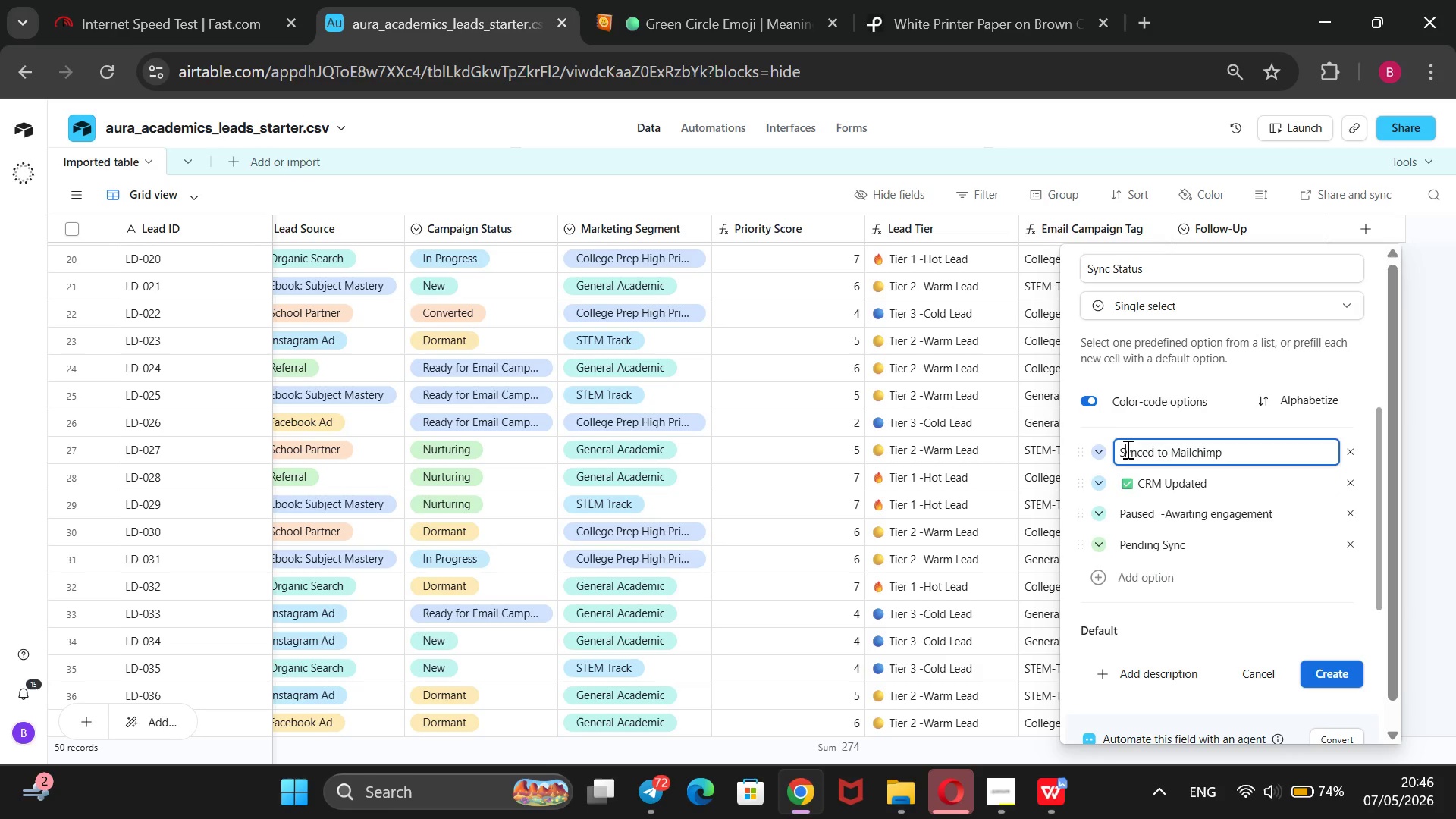 
key(ArrowLeft)
 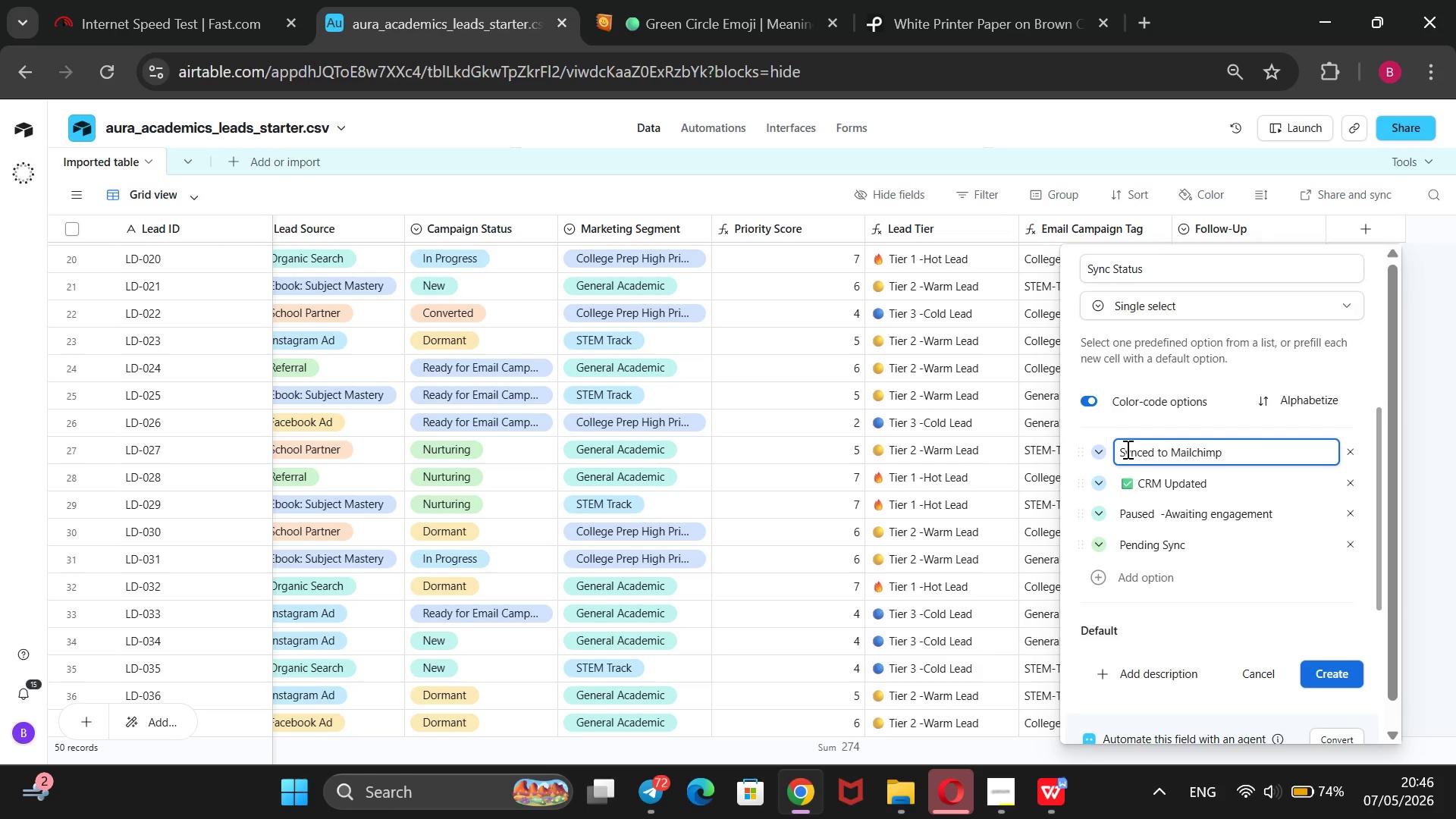 
key(Control+V)
 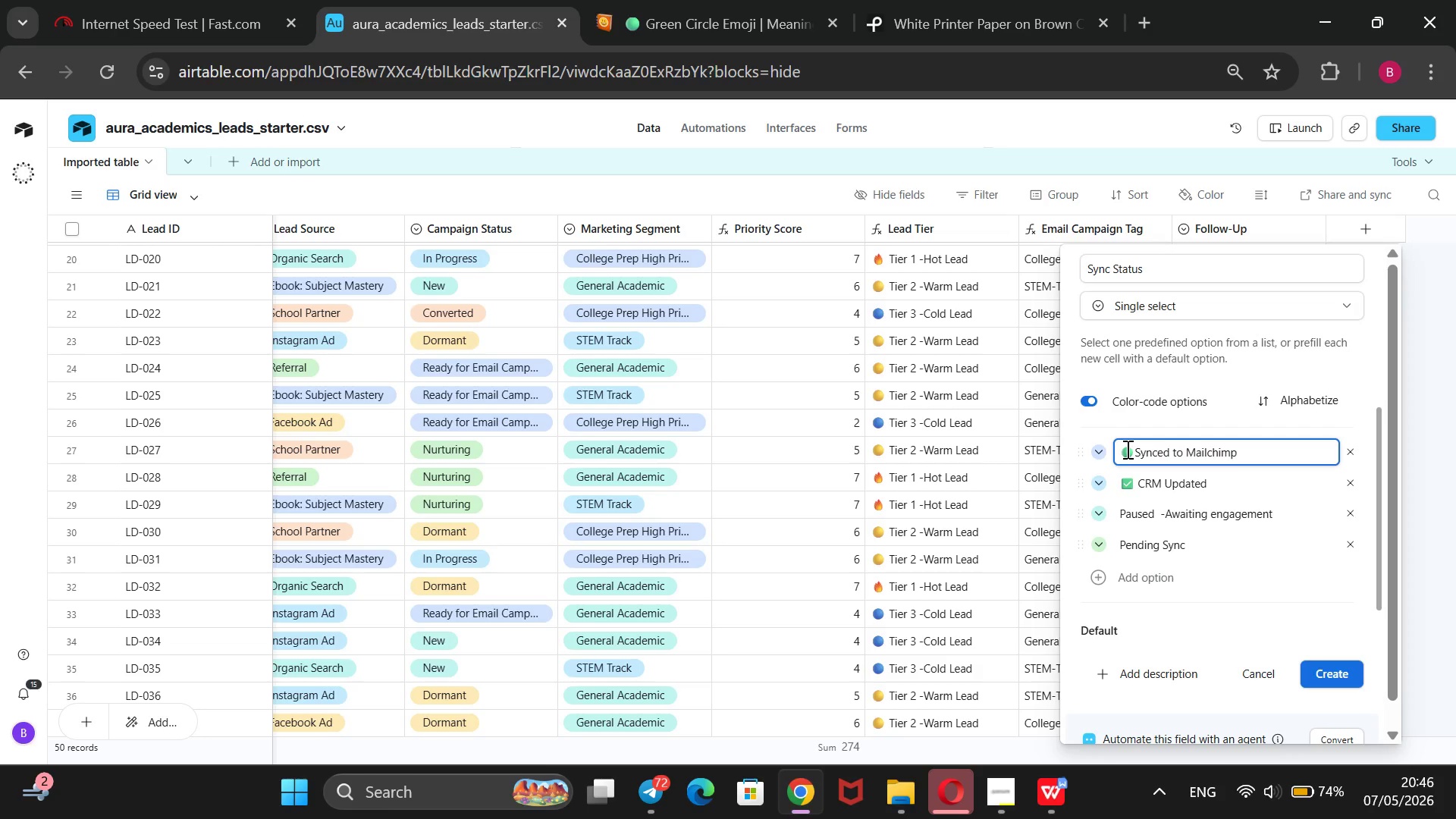 
key(Space)
 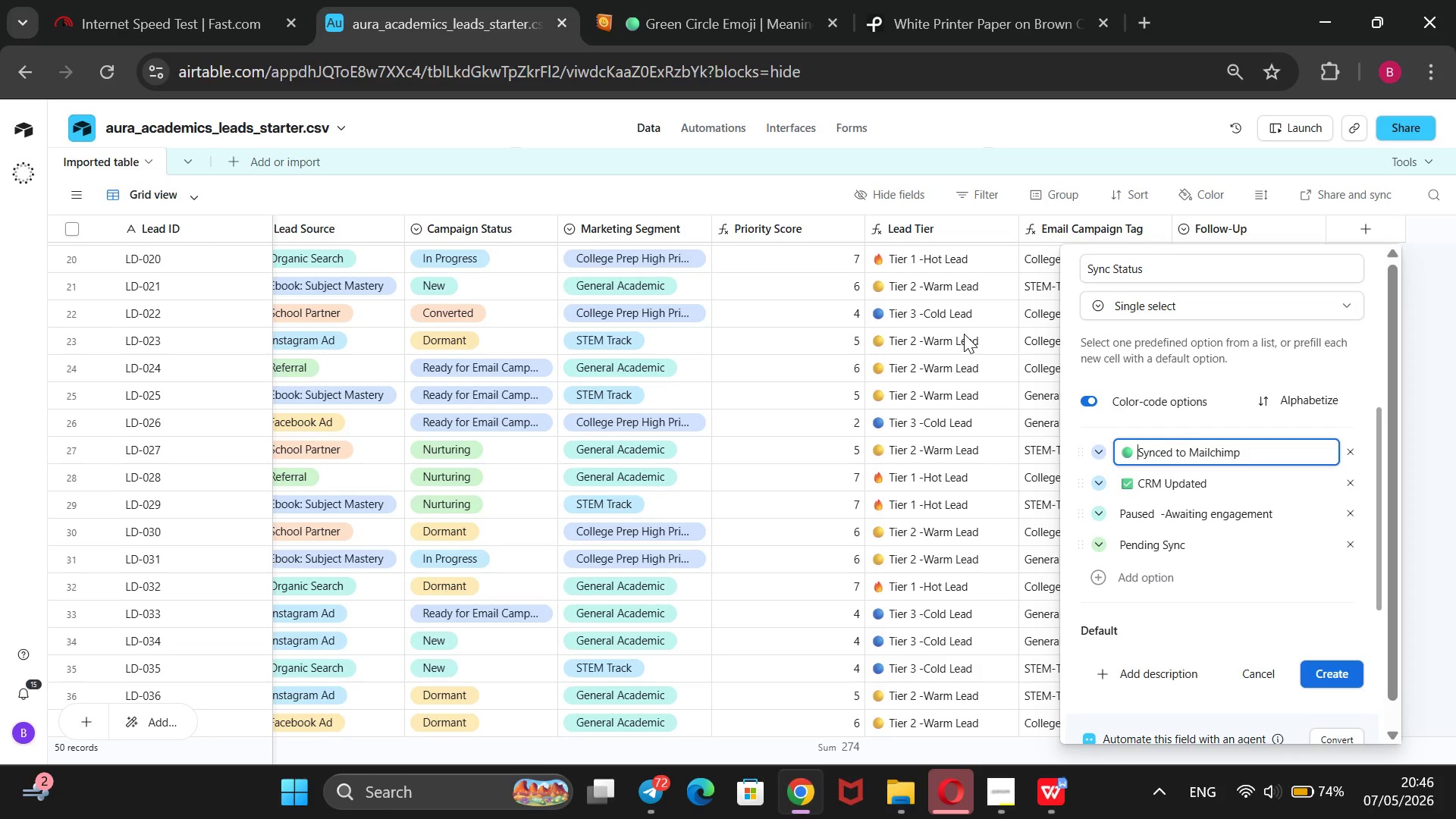 
left_click([670, 0])
 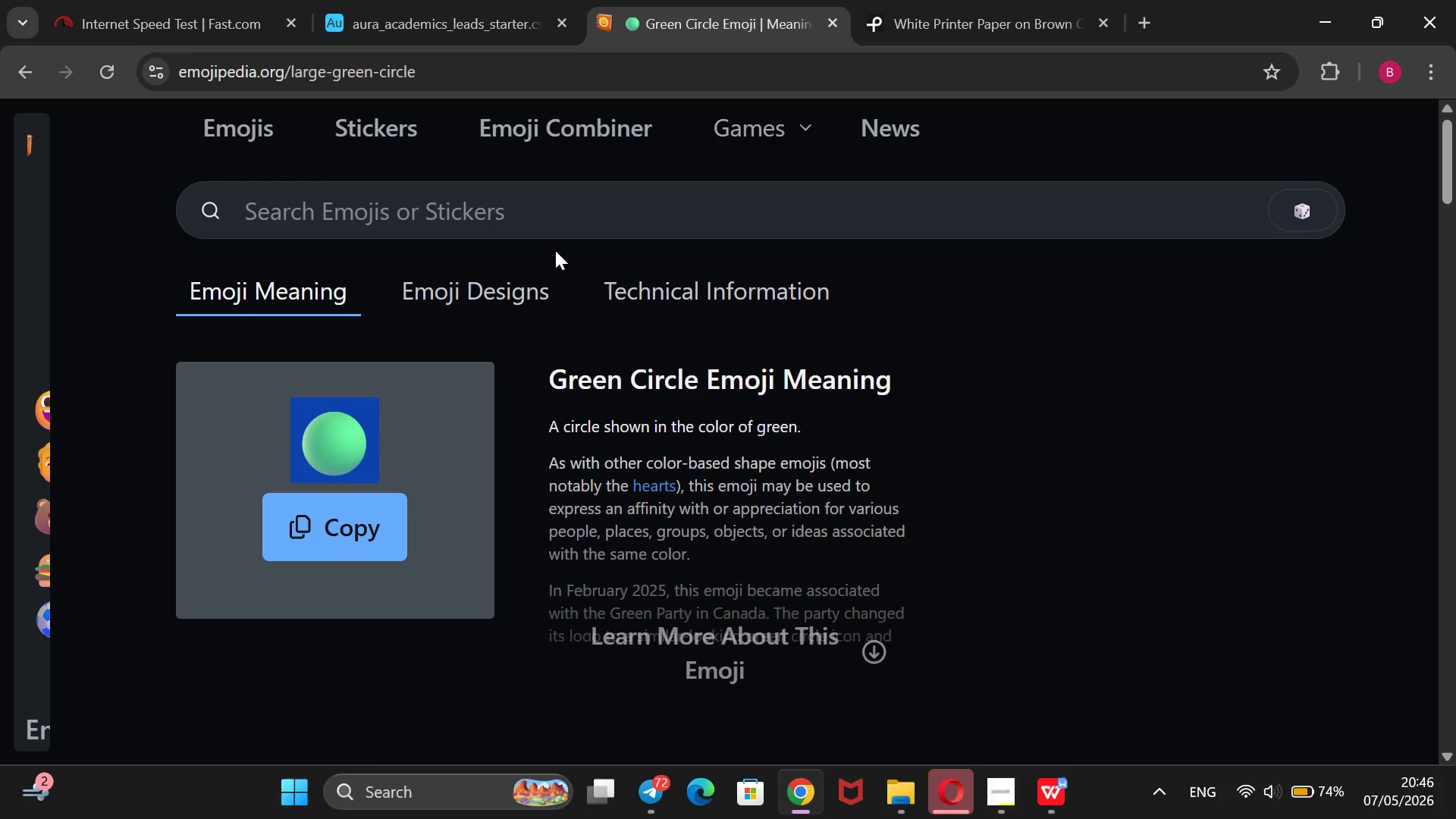 
left_click([544, 215])
 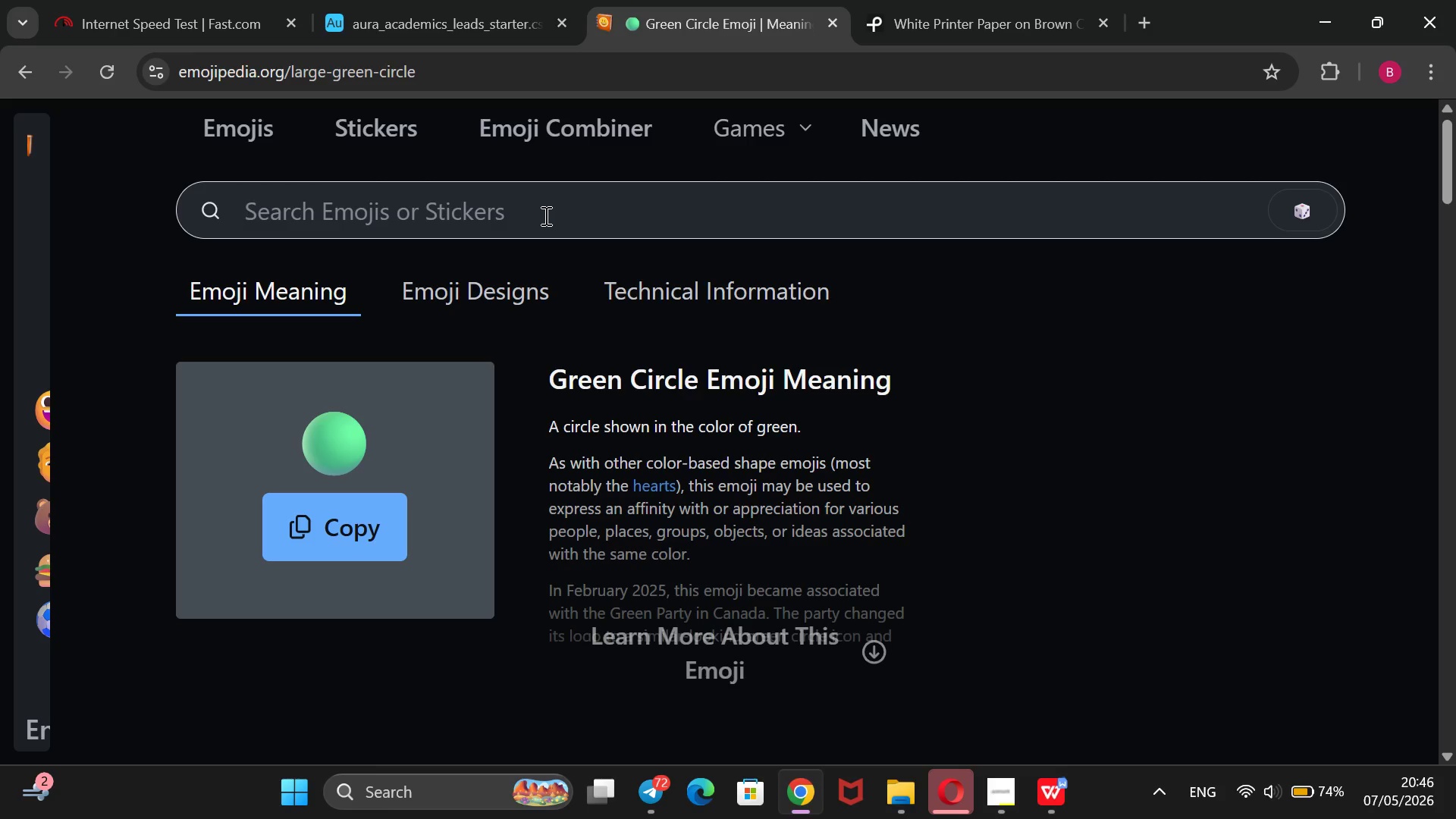 
type(paused)
 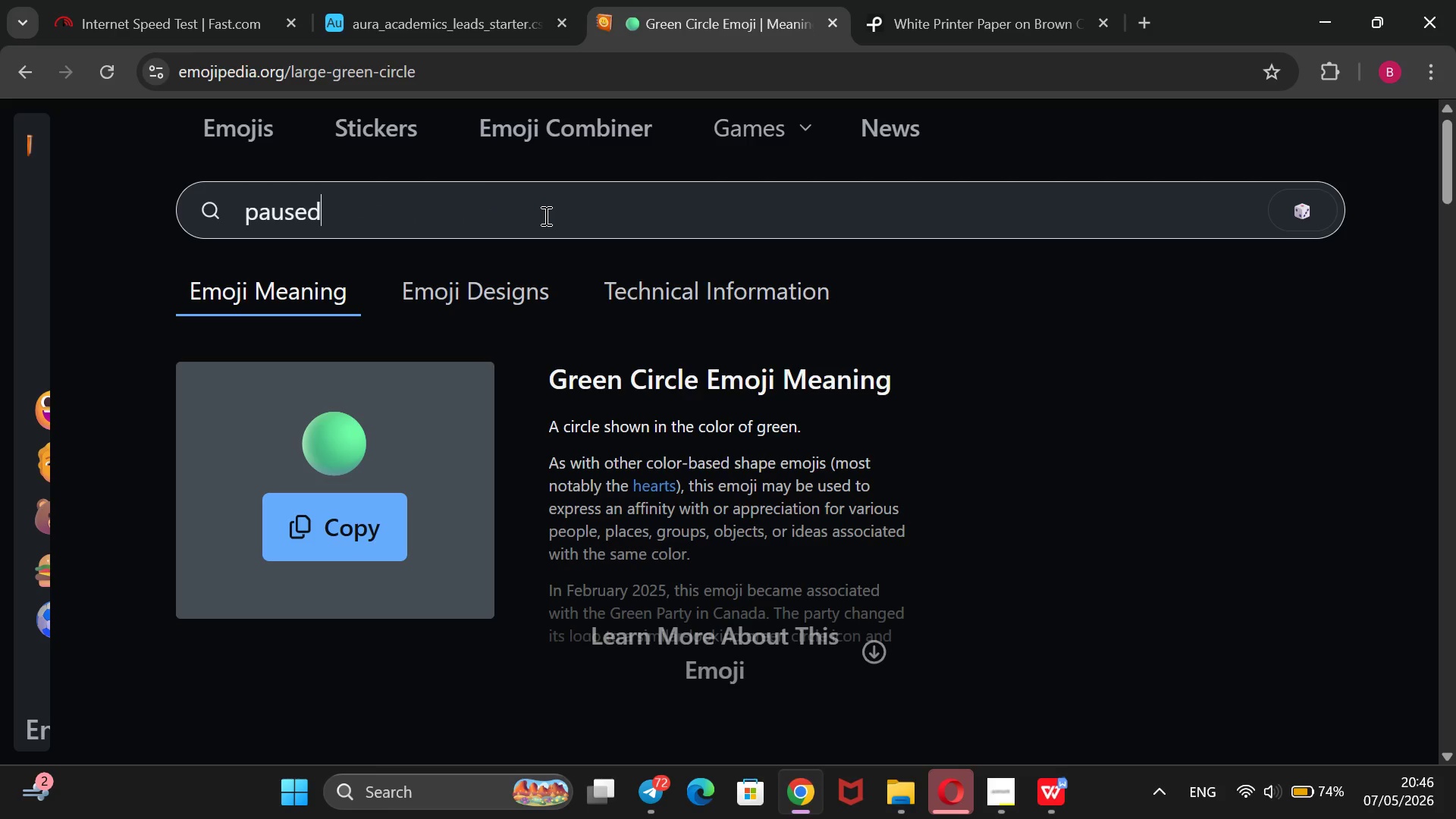 
key(Enter)
 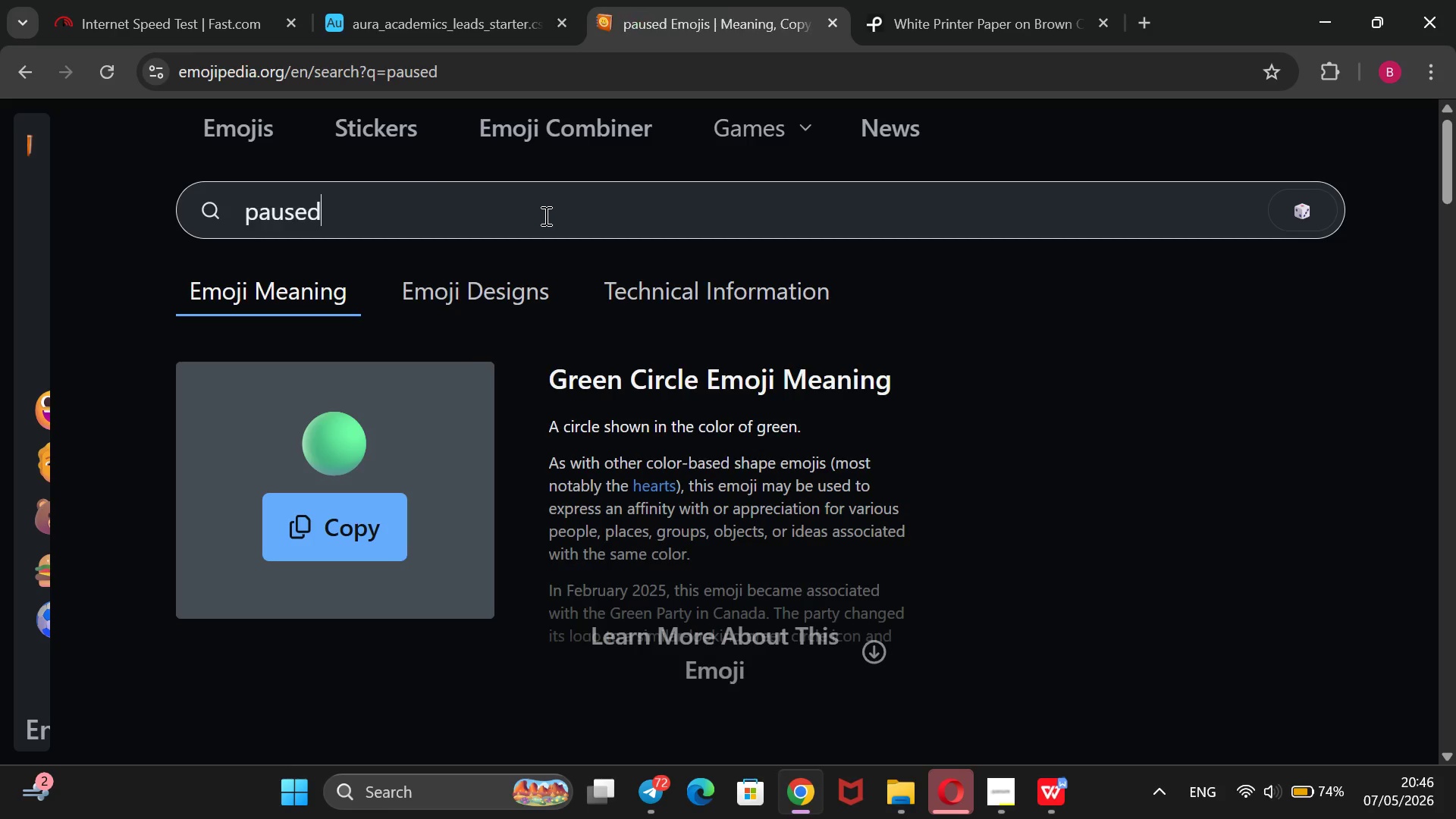 
scroll: coordinate [544, 215], scroll_direction: down, amount: 2.0
 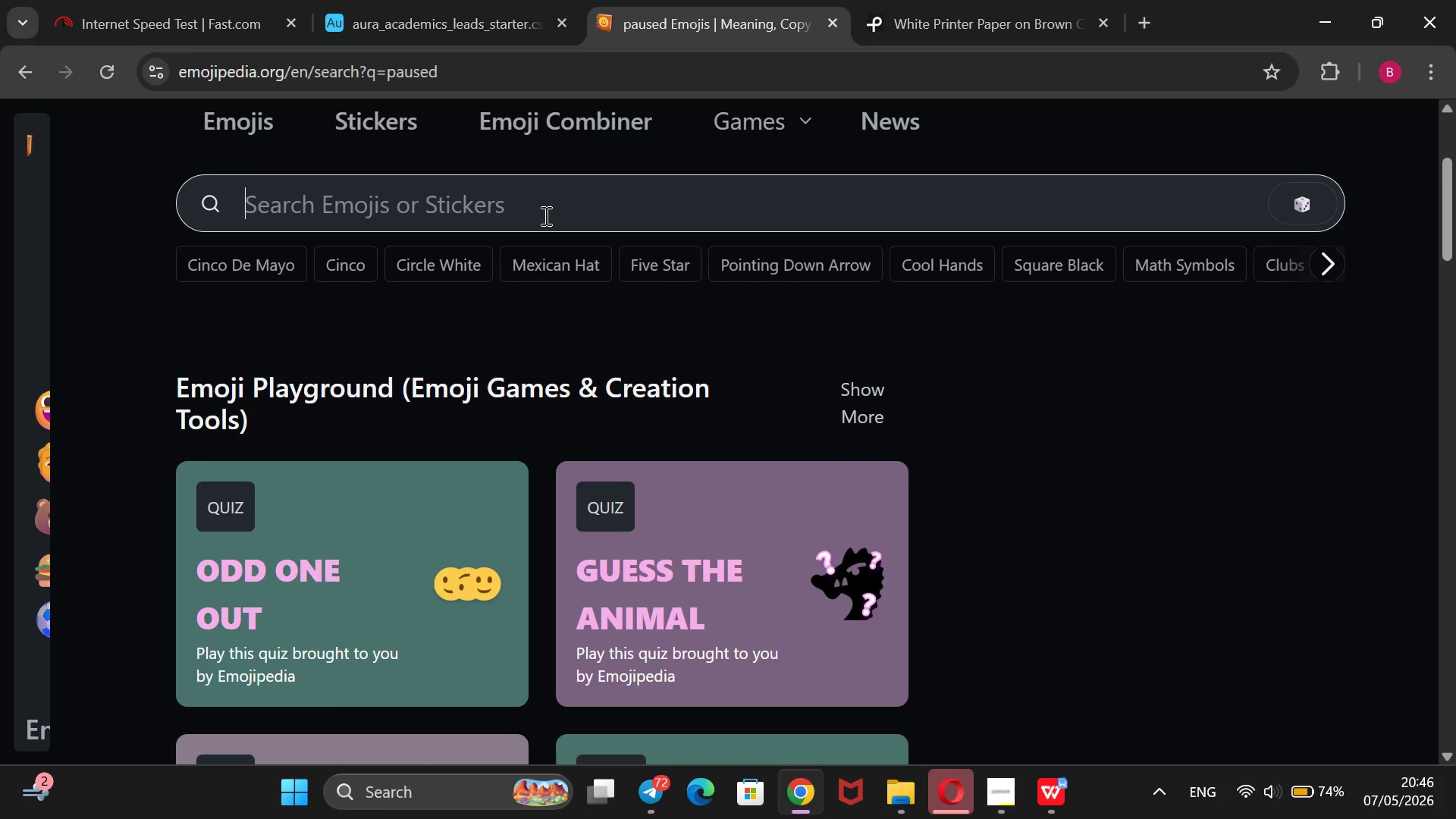 
scroll: coordinate [544, 215], scroll_direction: up, amount: 3.0
 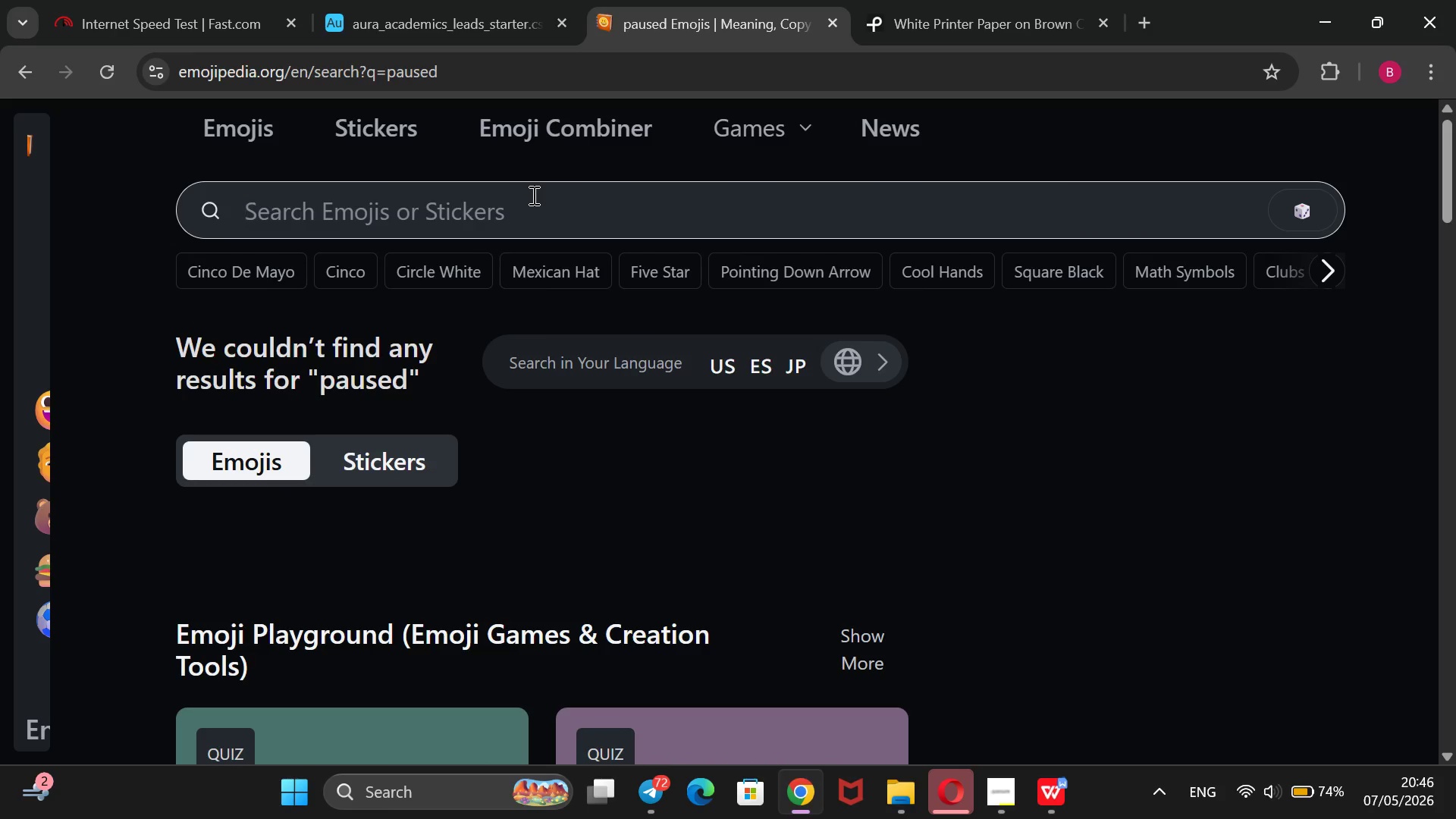 
left_click([532, 195])
 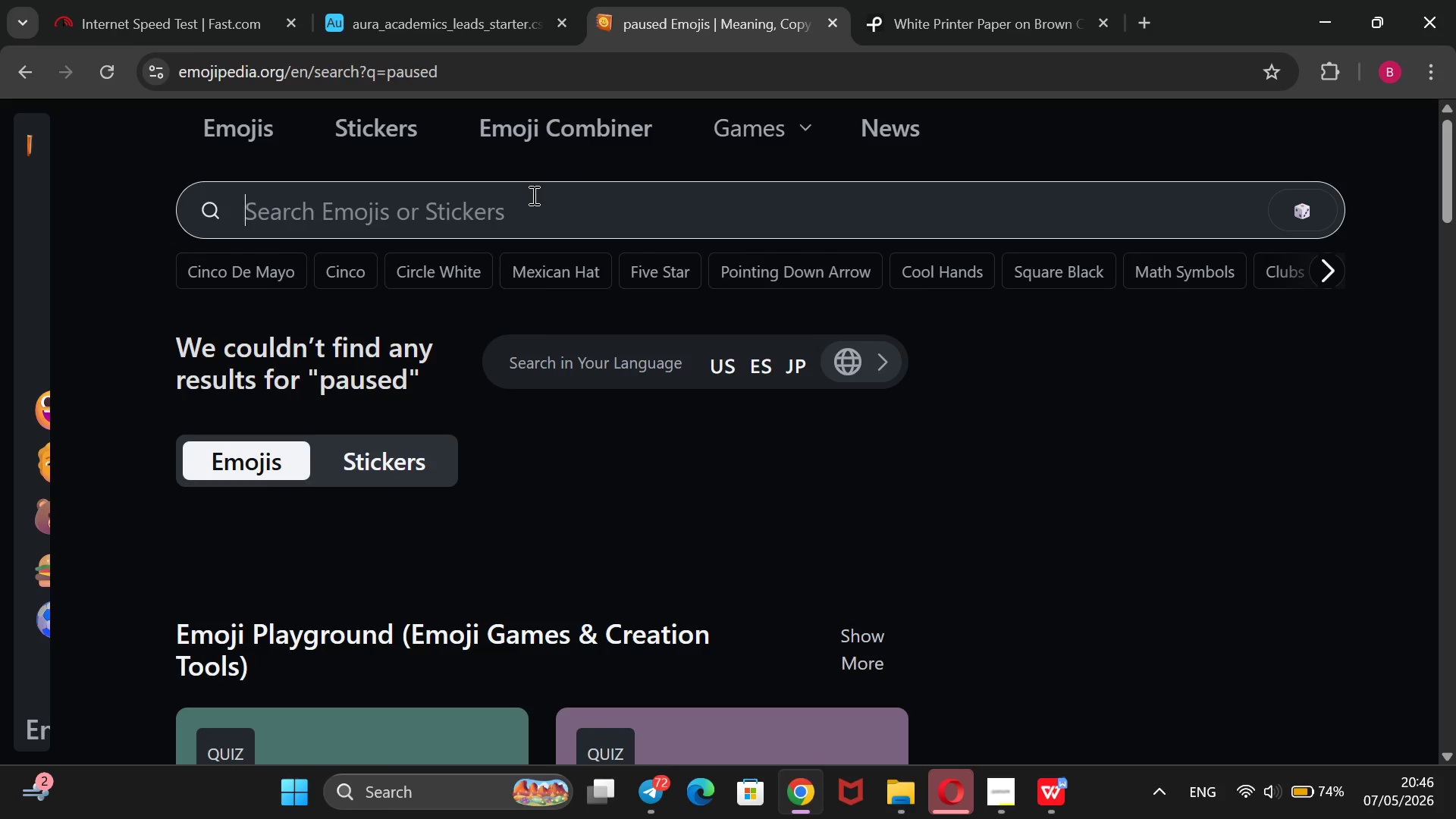 
type(ppa)
key(Backspace)
key(Backspace)
key(Backspace)
type(Paused)
key(Backspace)
 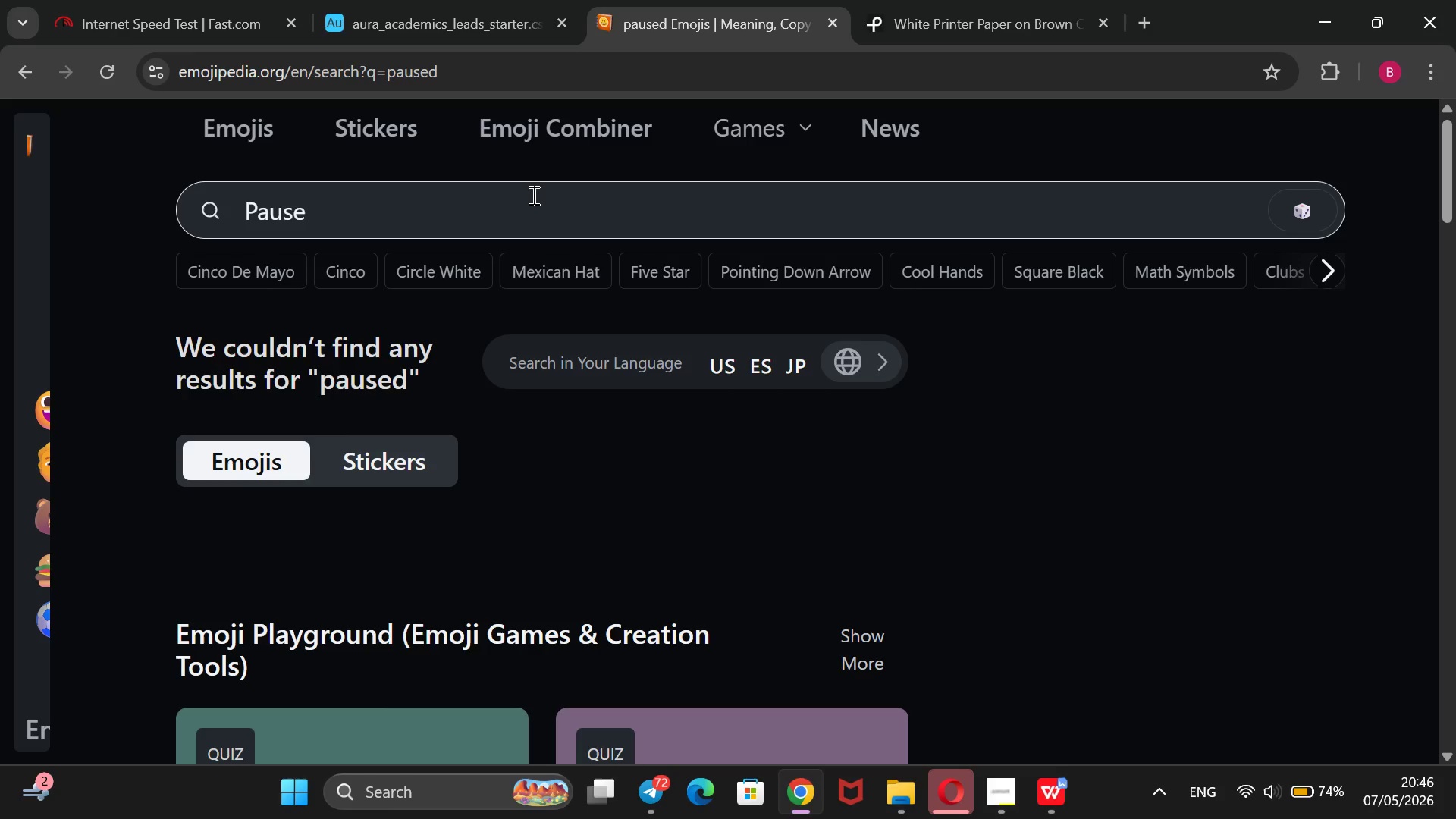 
key(Enter)
 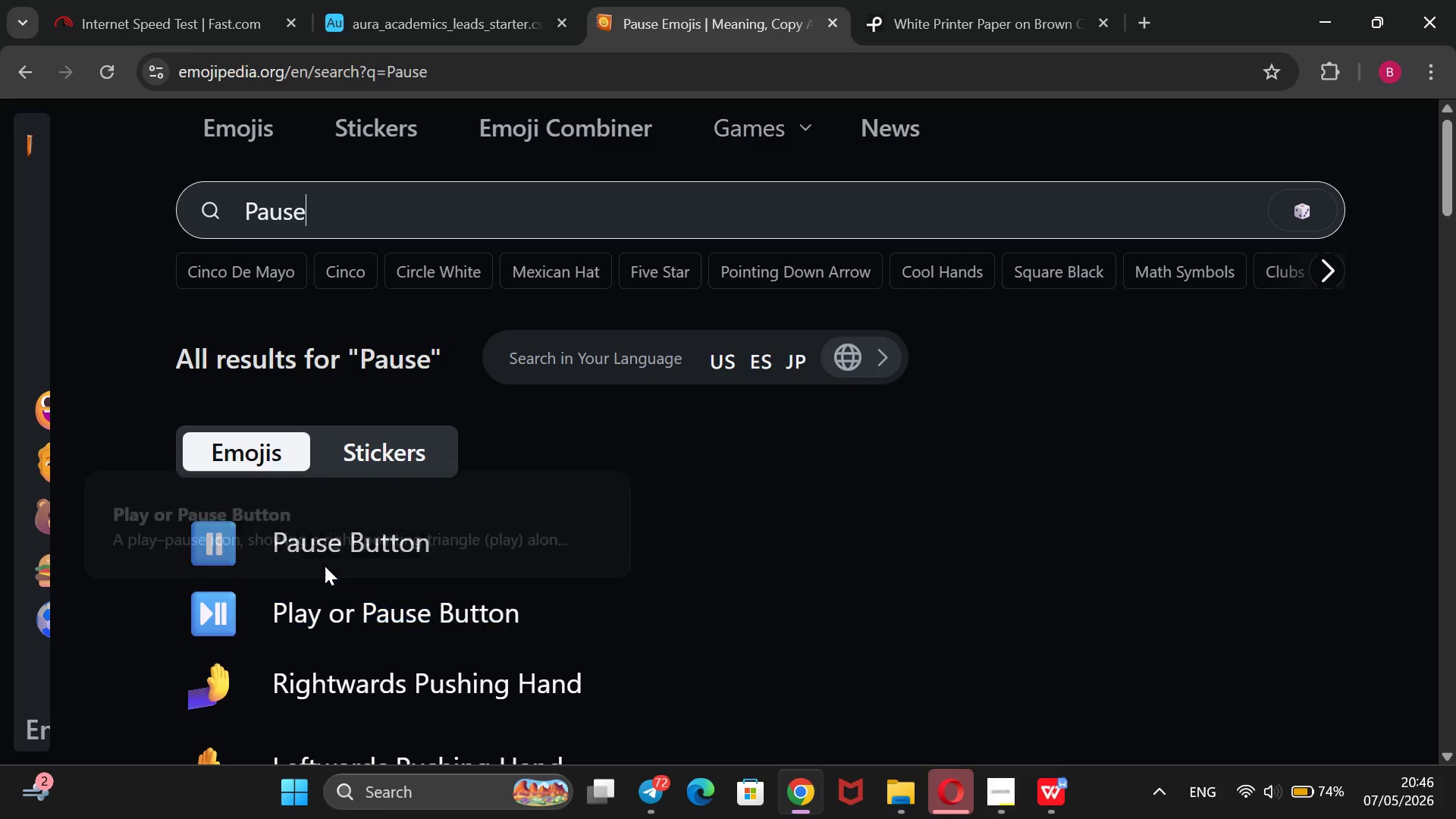 
left_click([327, 554])
 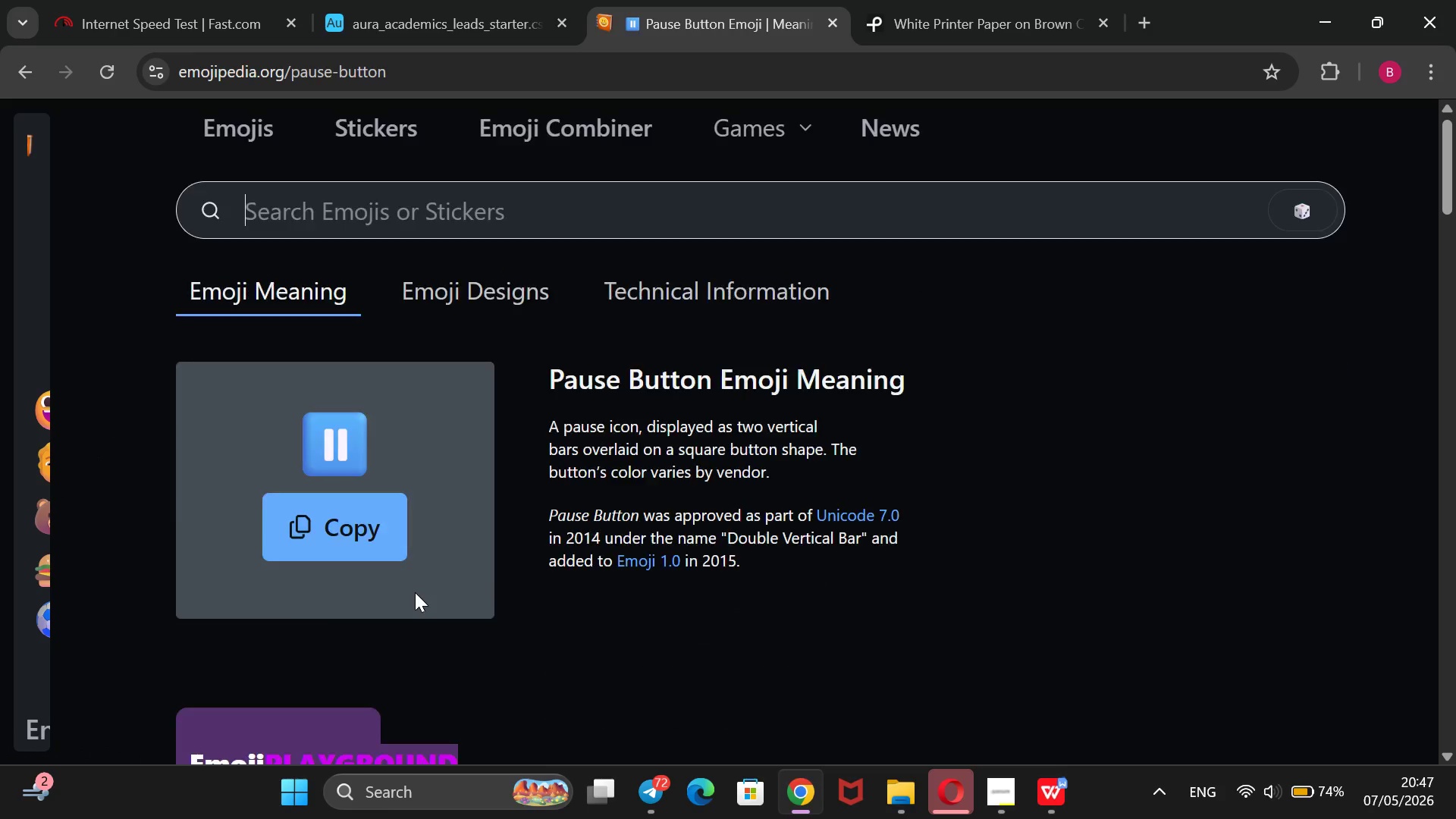 
wait(5.56)
 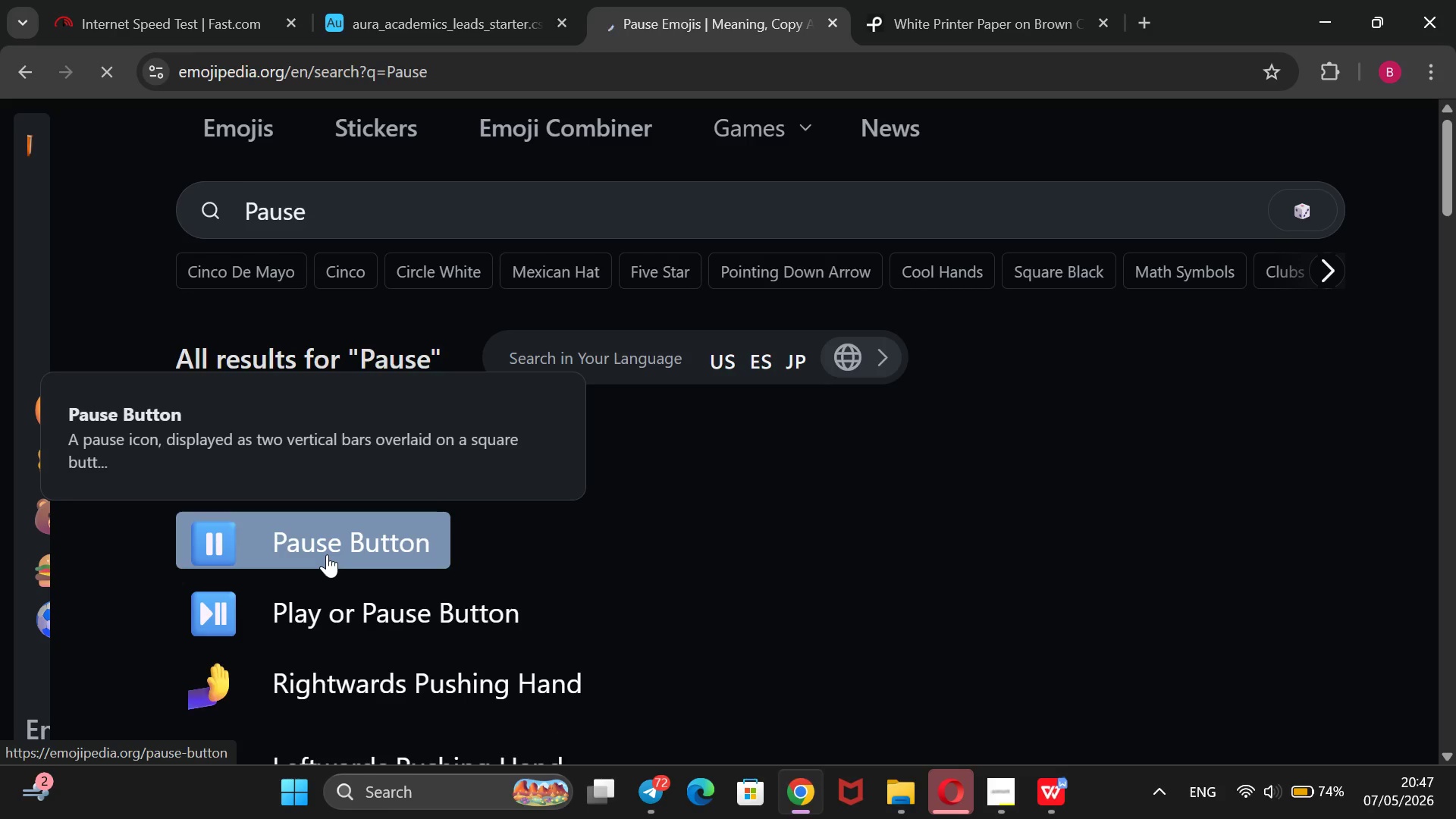 
left_click_drag(start_coordinate=[437, 466], to_coordinate=[303, 469])
 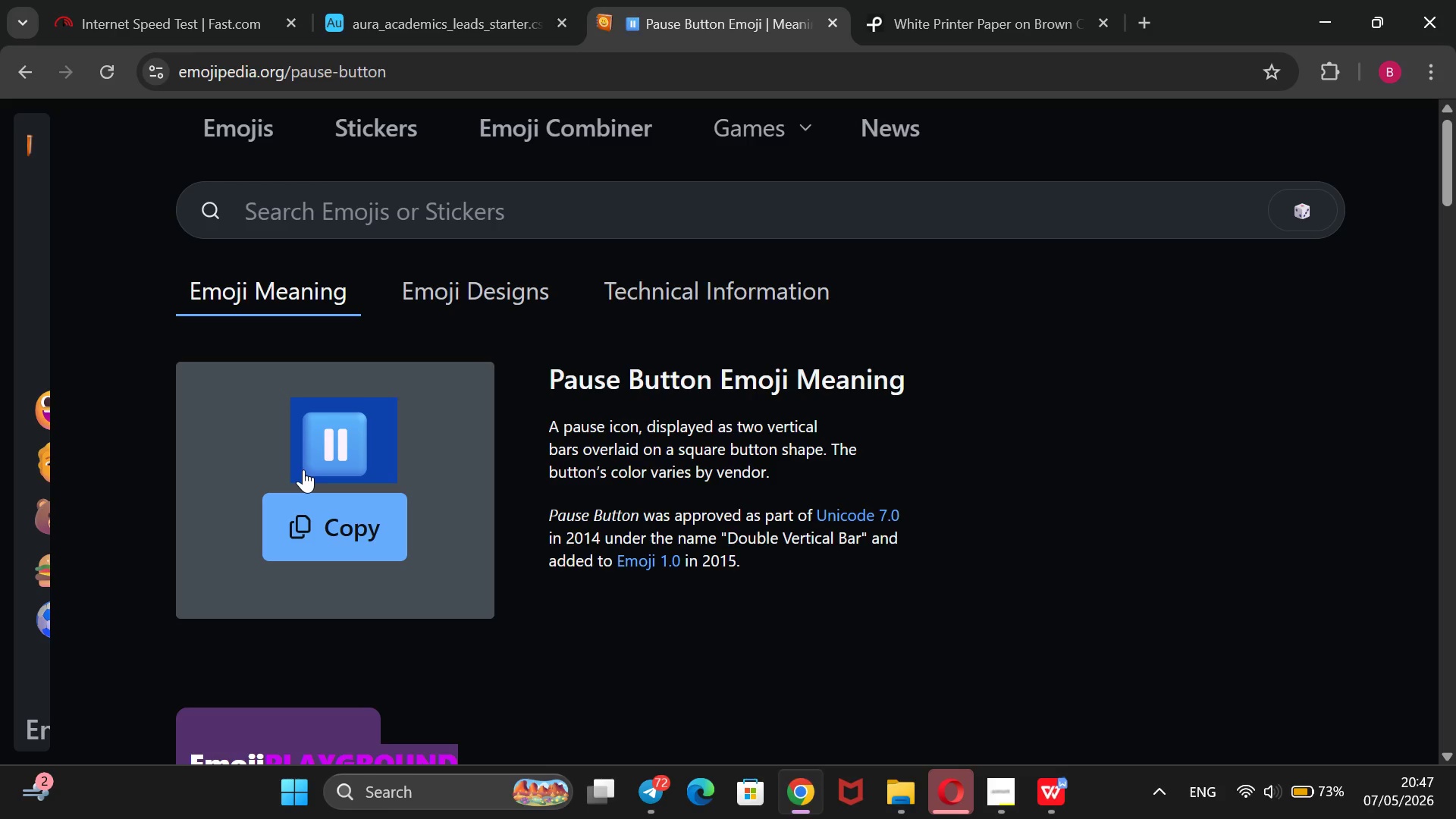 
key(Control+ControlLeft)
 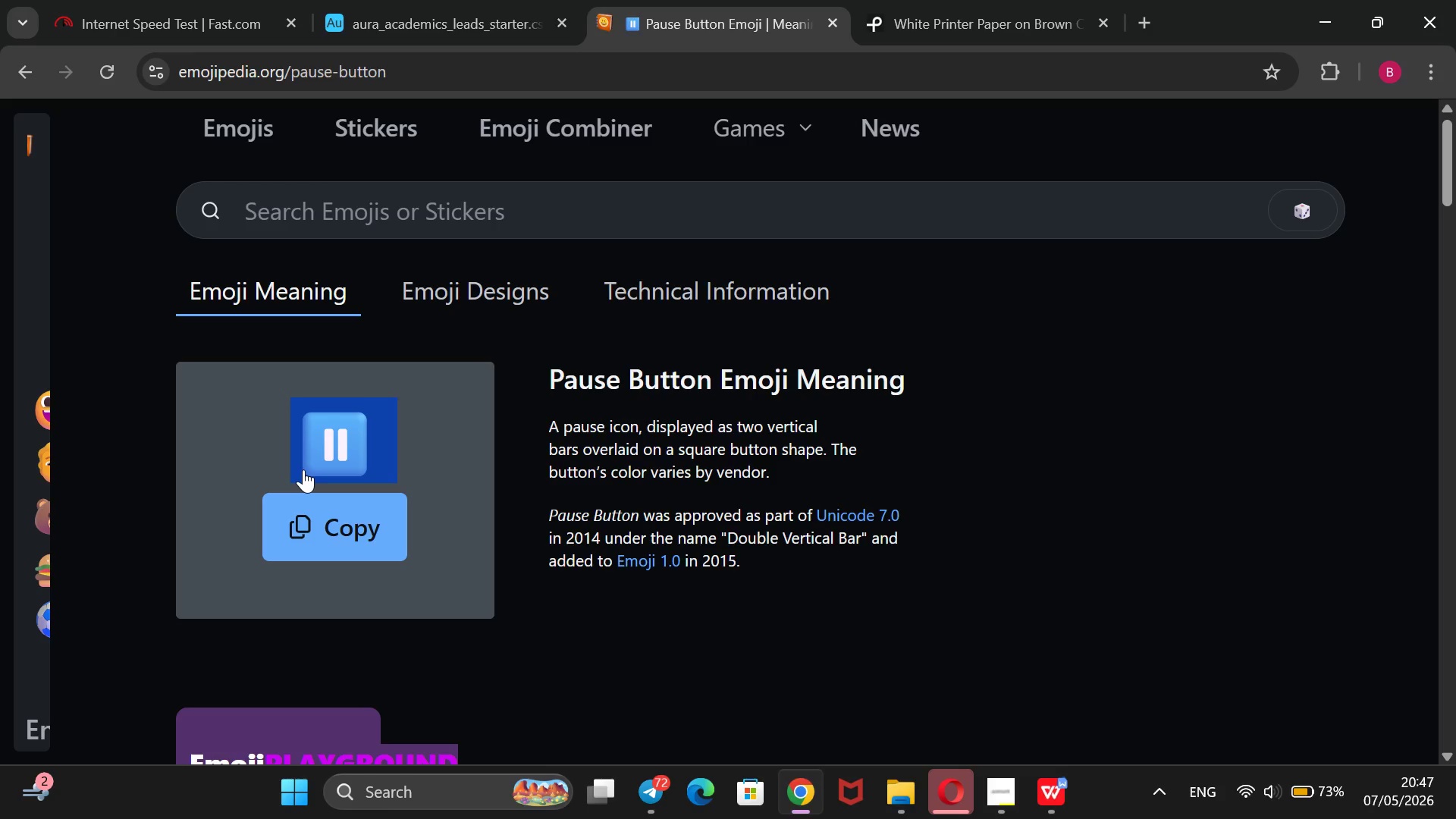 
key(Control+C)
 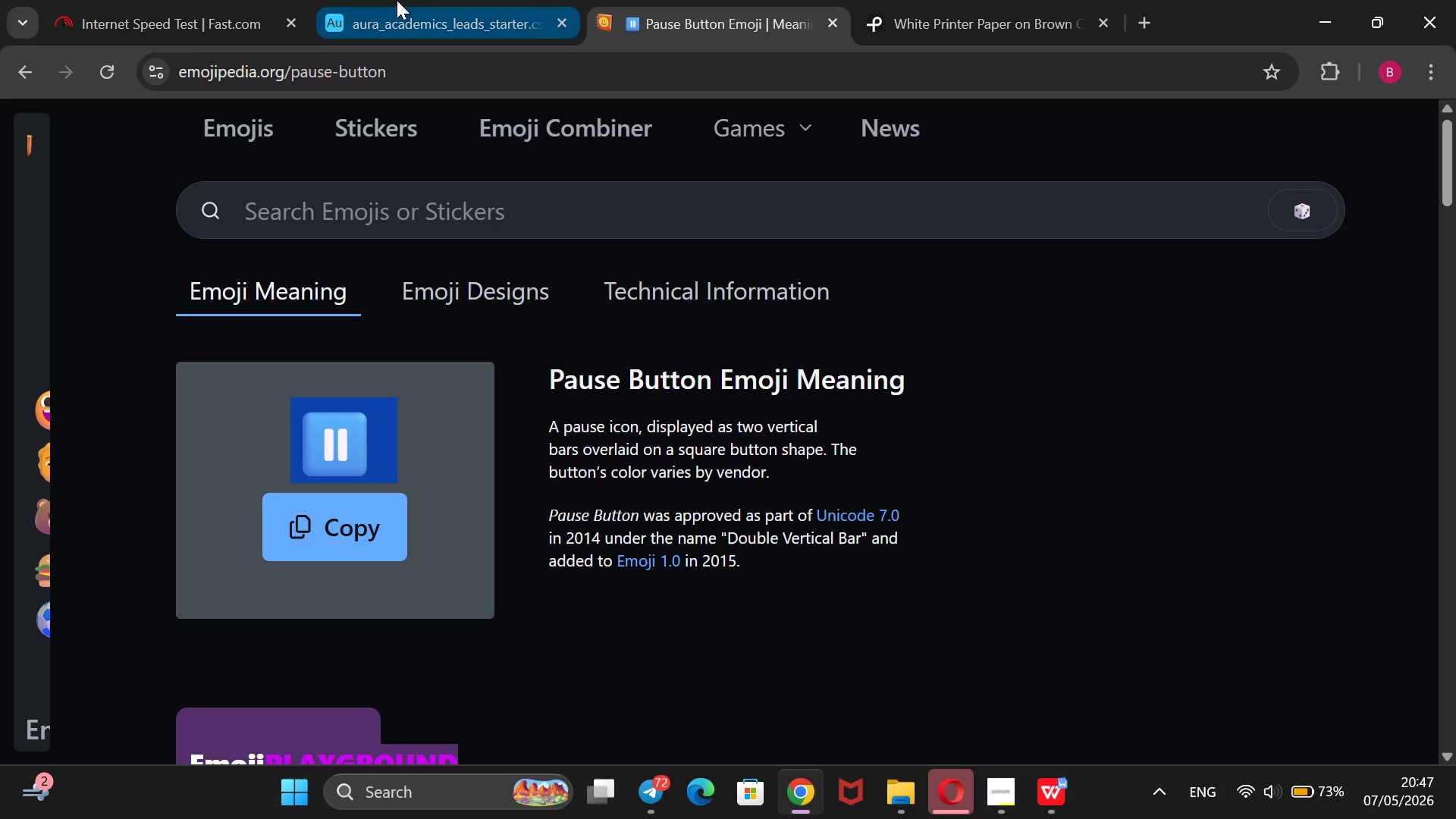 
left_click([397, 0])
 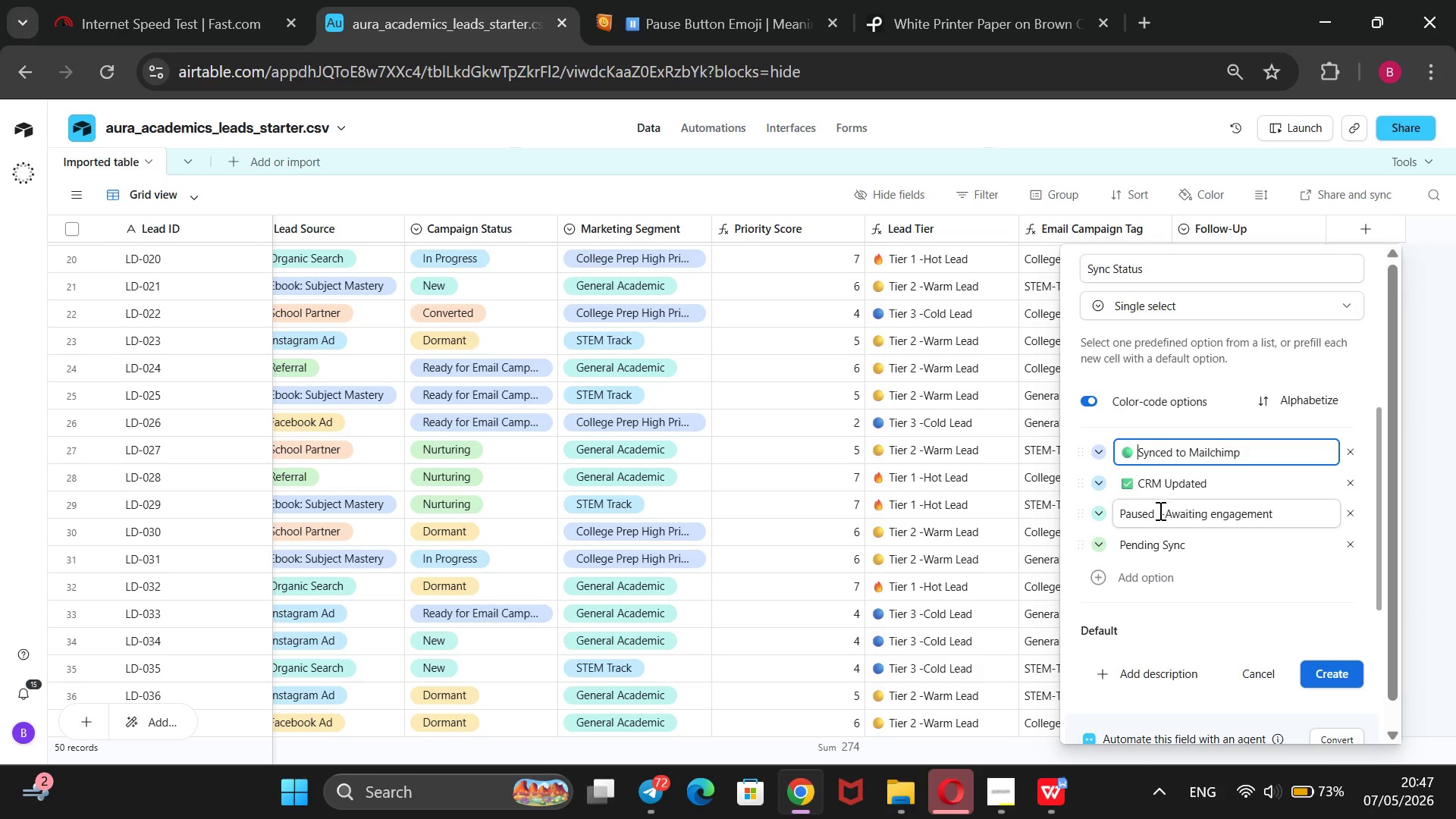 
left_click([1128, 504])
 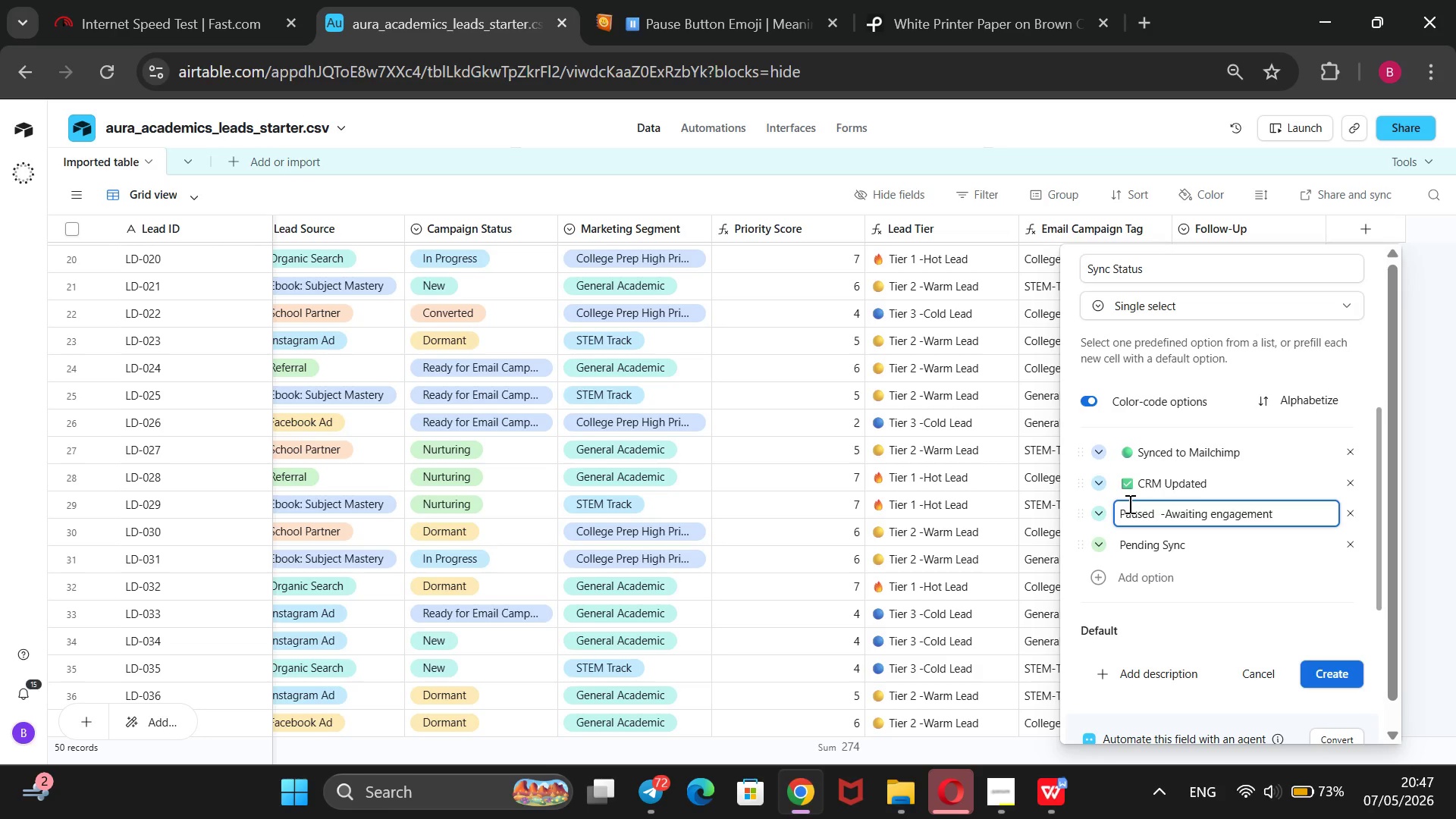 
key(ArrowLeft)
 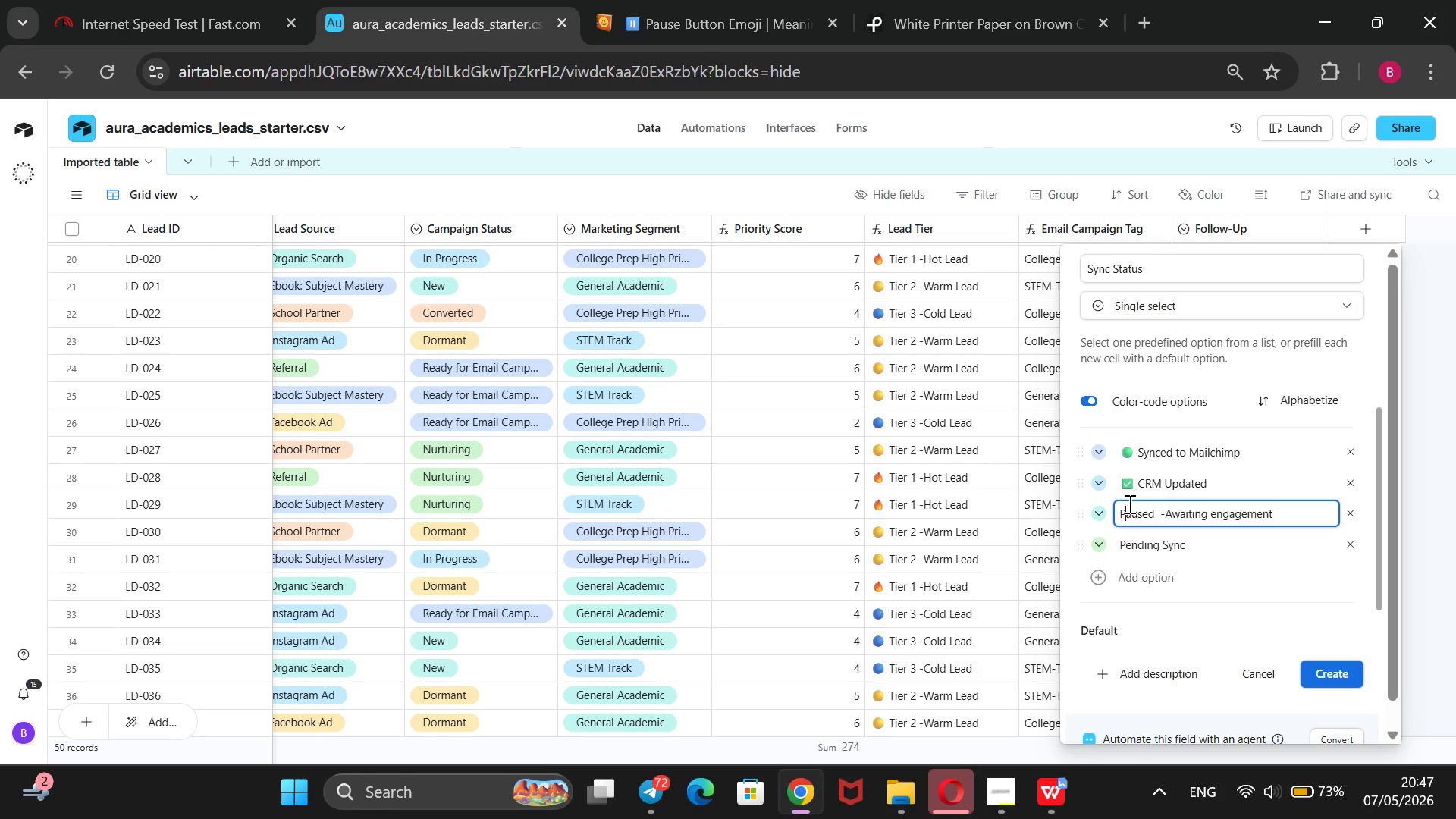 
key(ArrowLeft)
 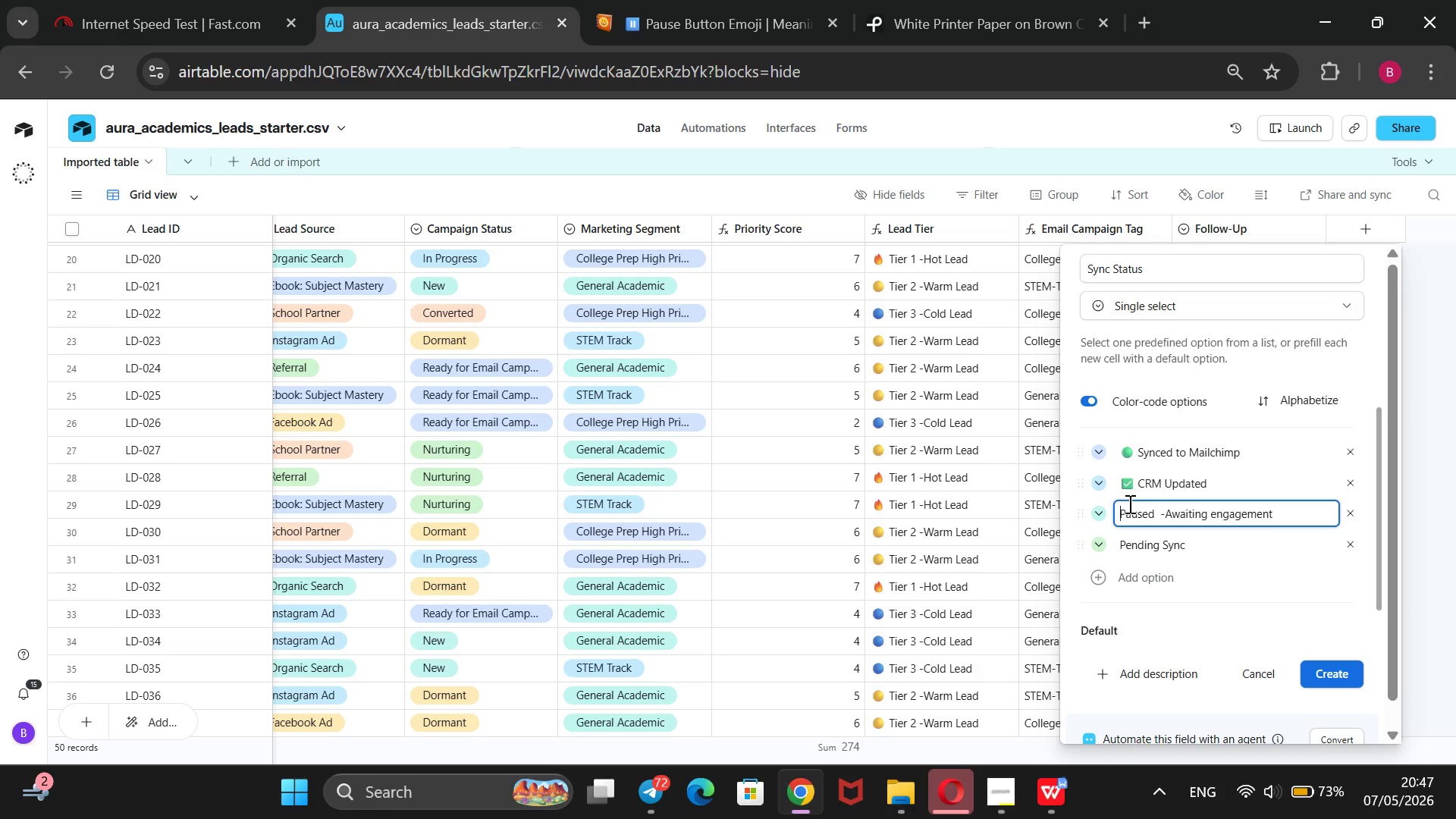 
key(Control+V)
 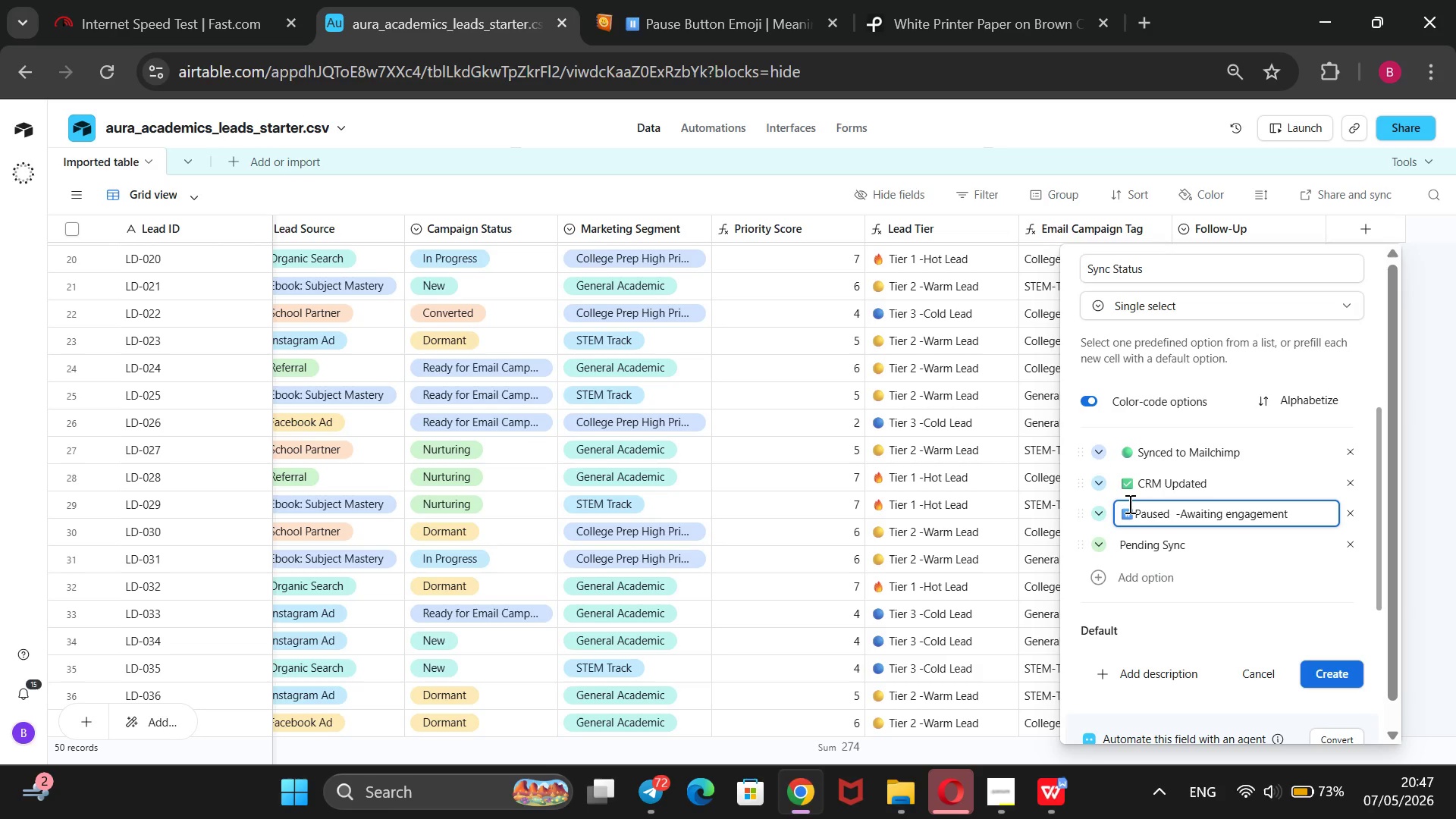 
key(Space)
 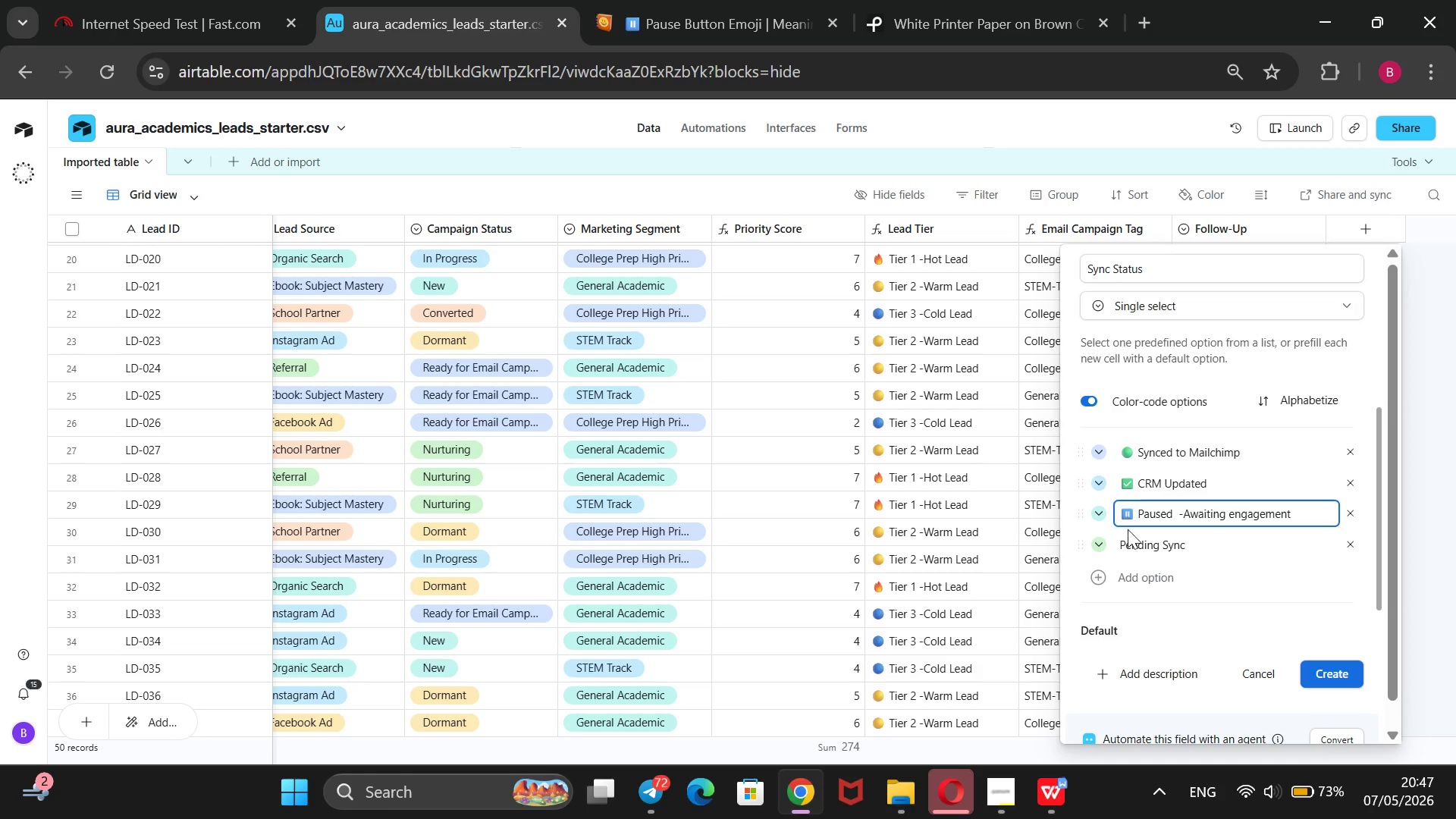 
left_click([1125, 540])
 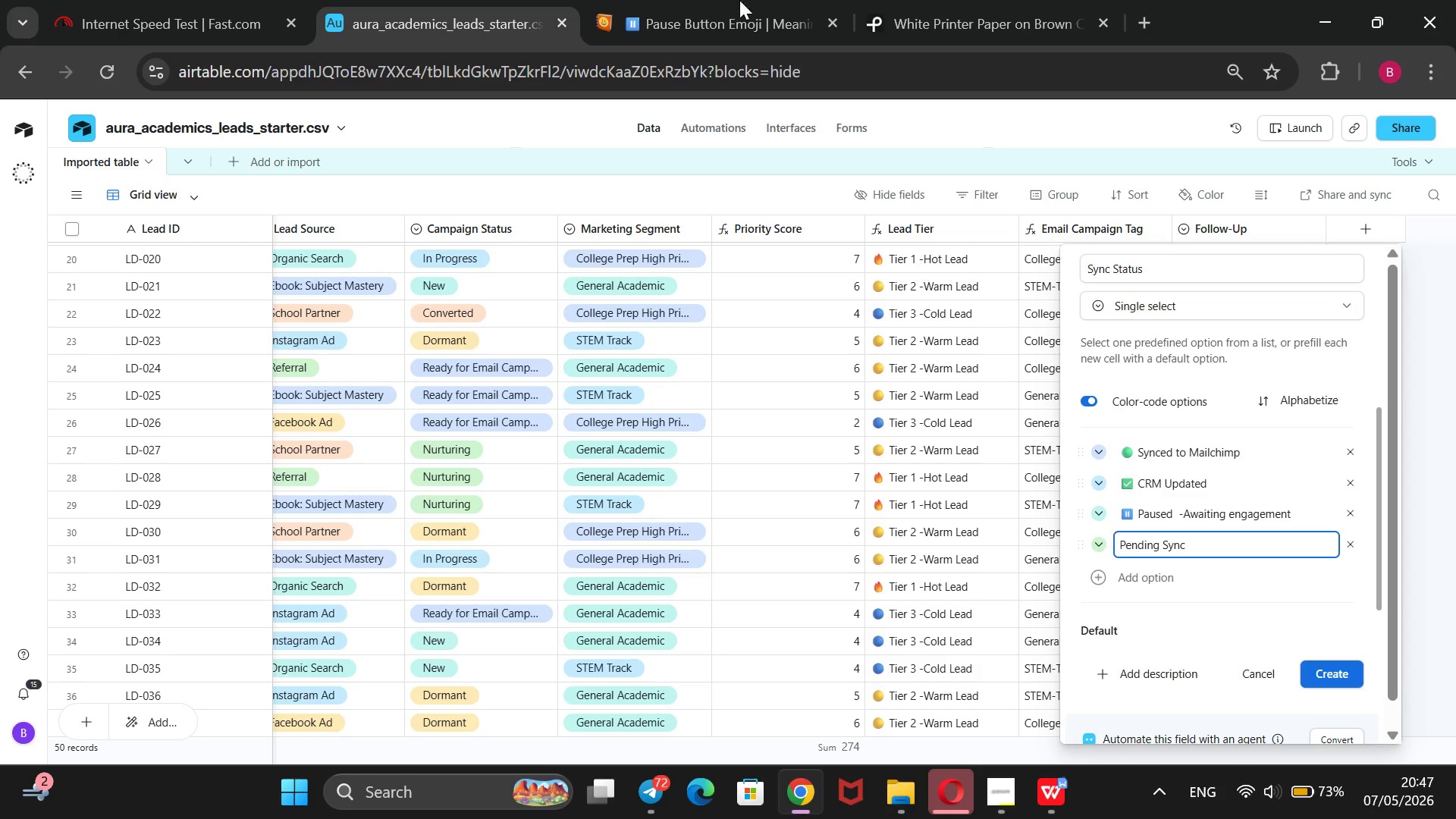 
left_click([710, 0])
 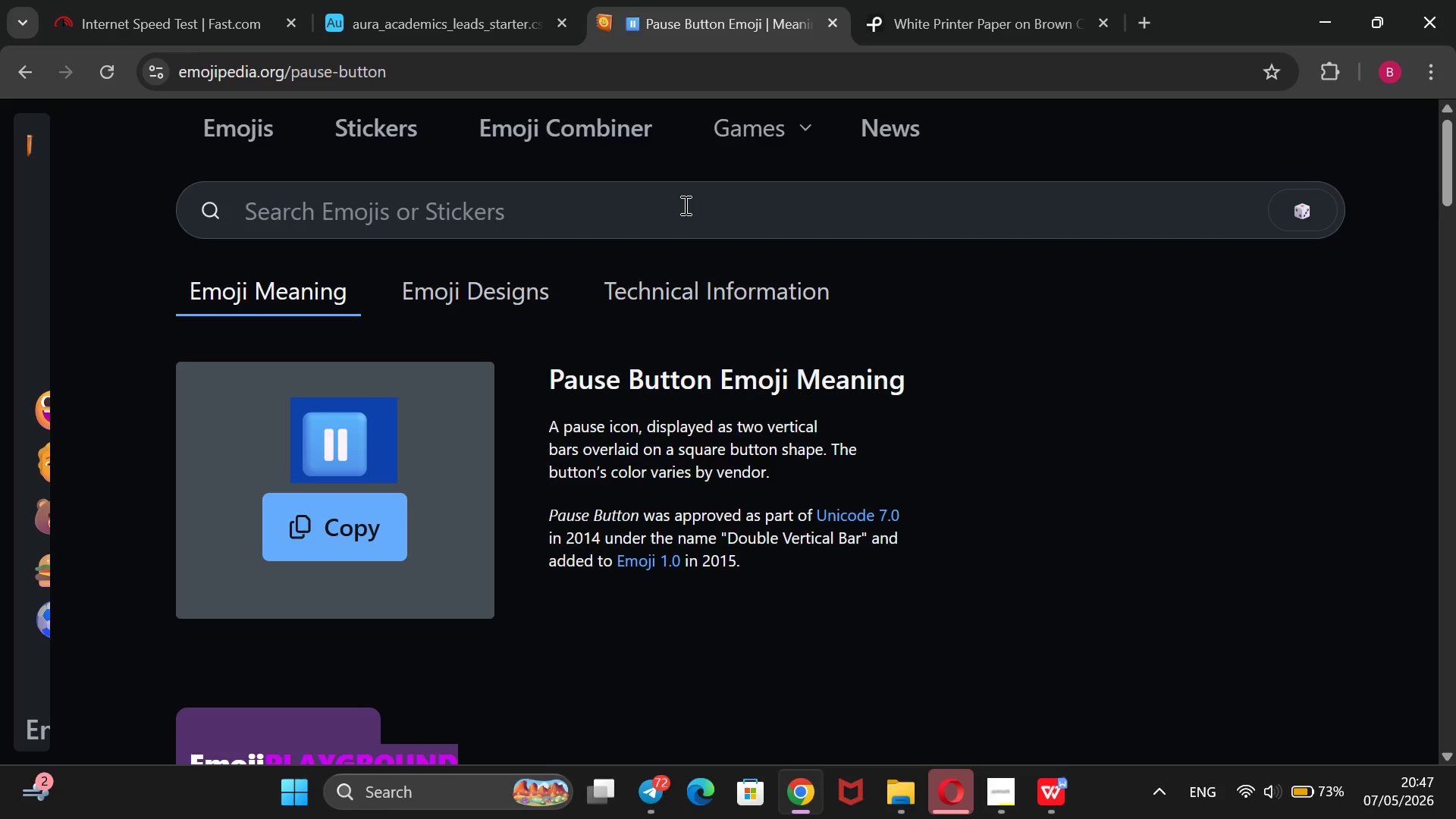 
left_click([683, 203])
 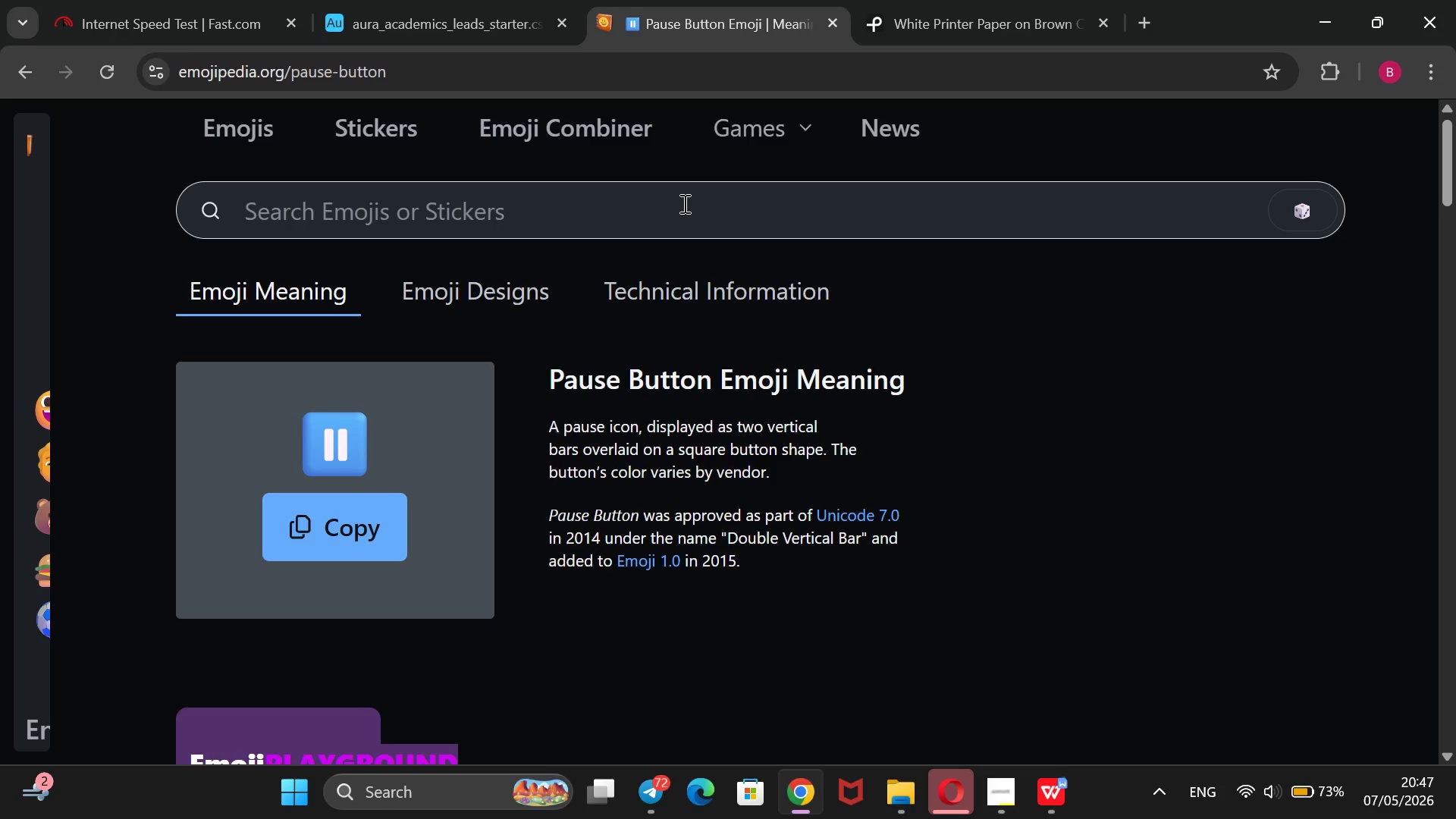 
type(pending)
 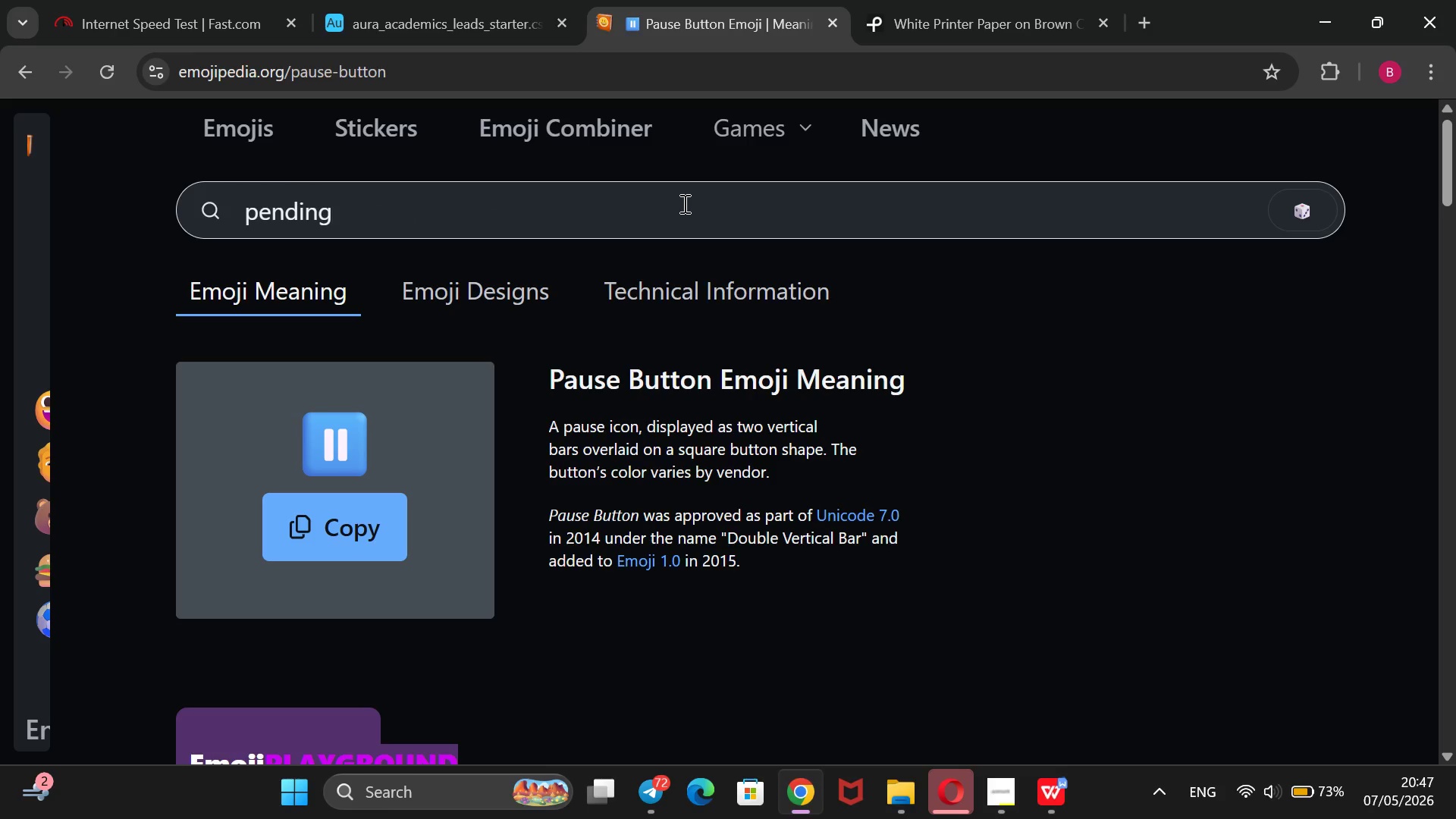 
key(Enter)
 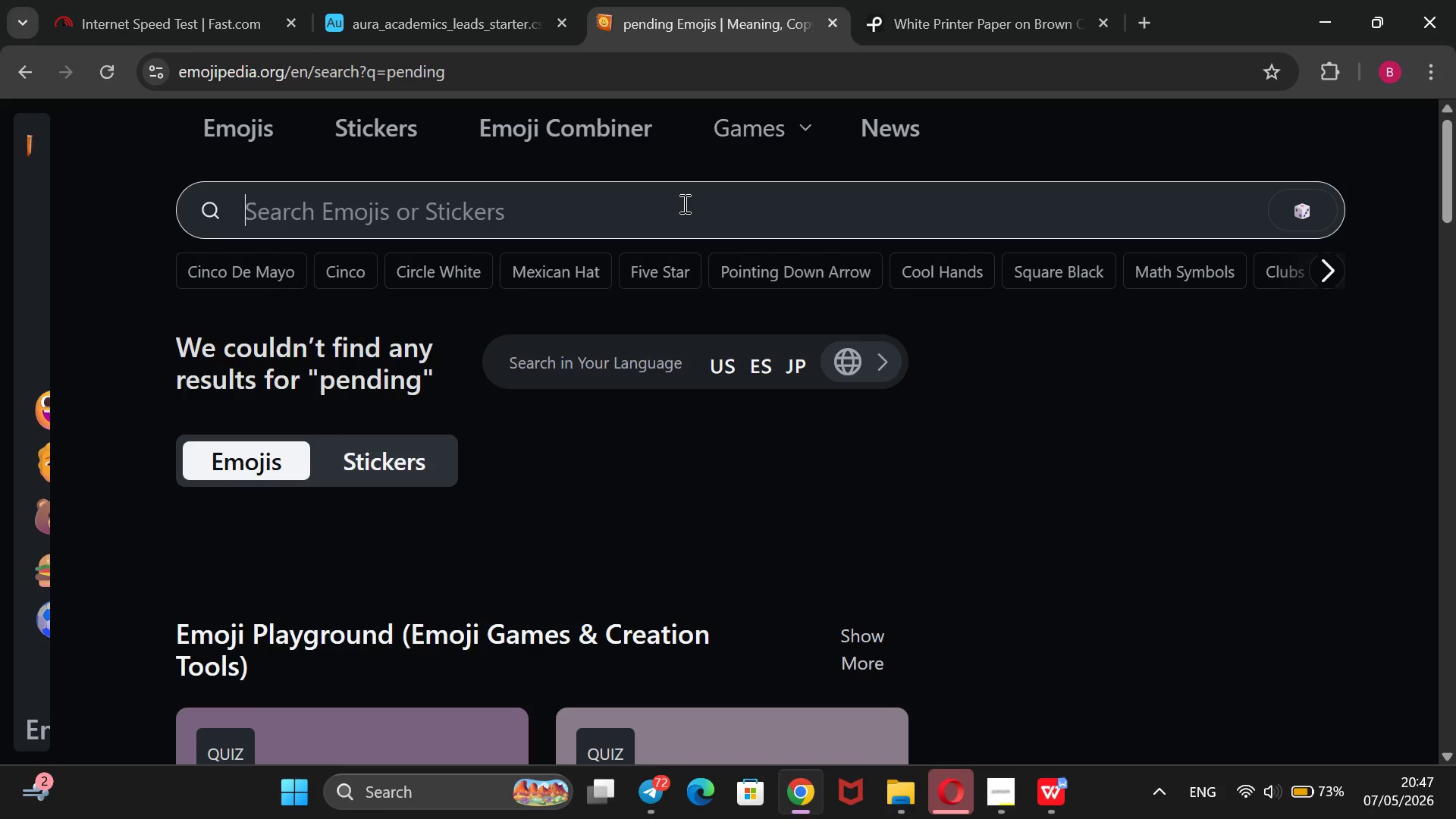 
wait(8.92)
 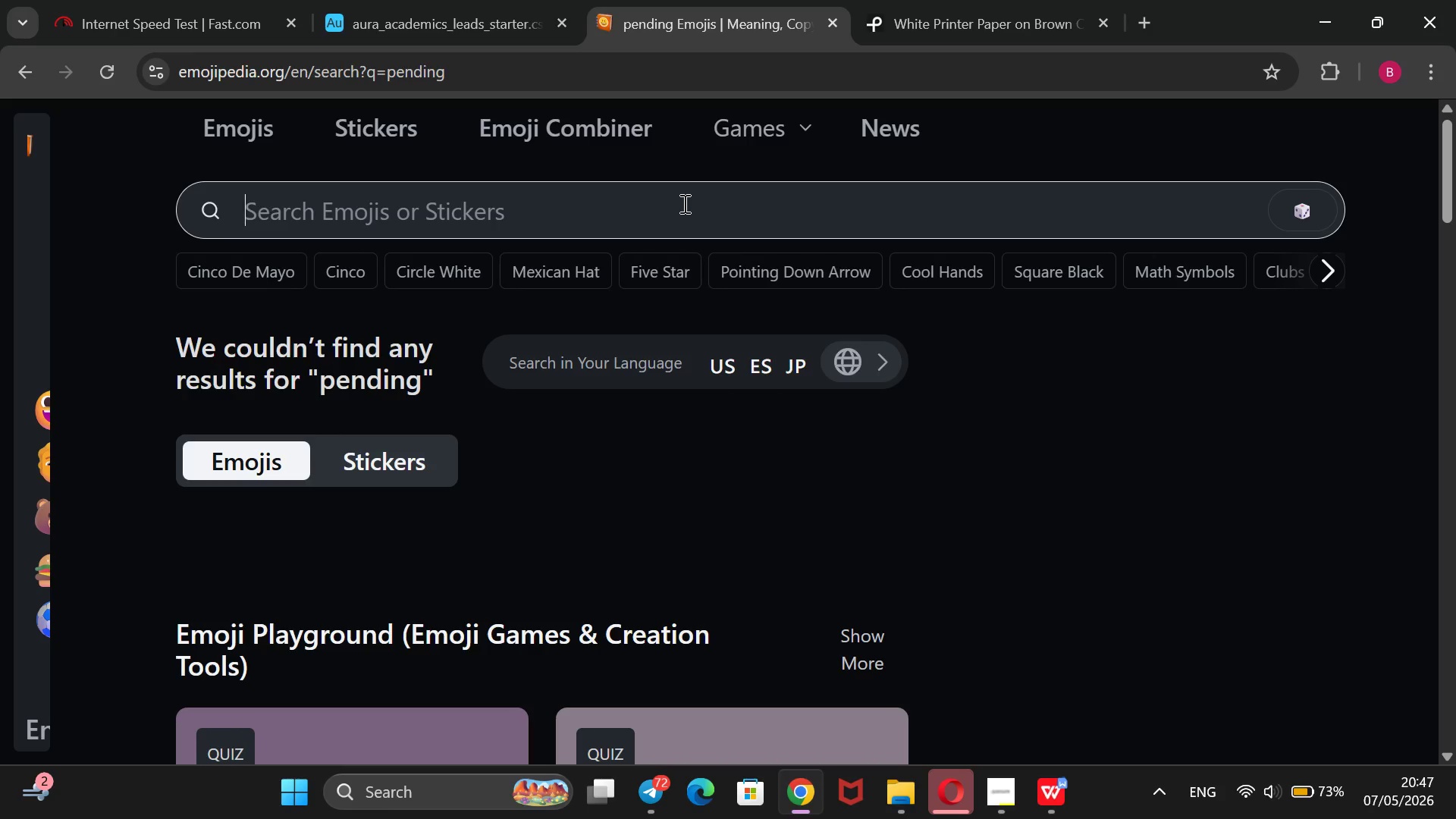 
type(sand watch)
 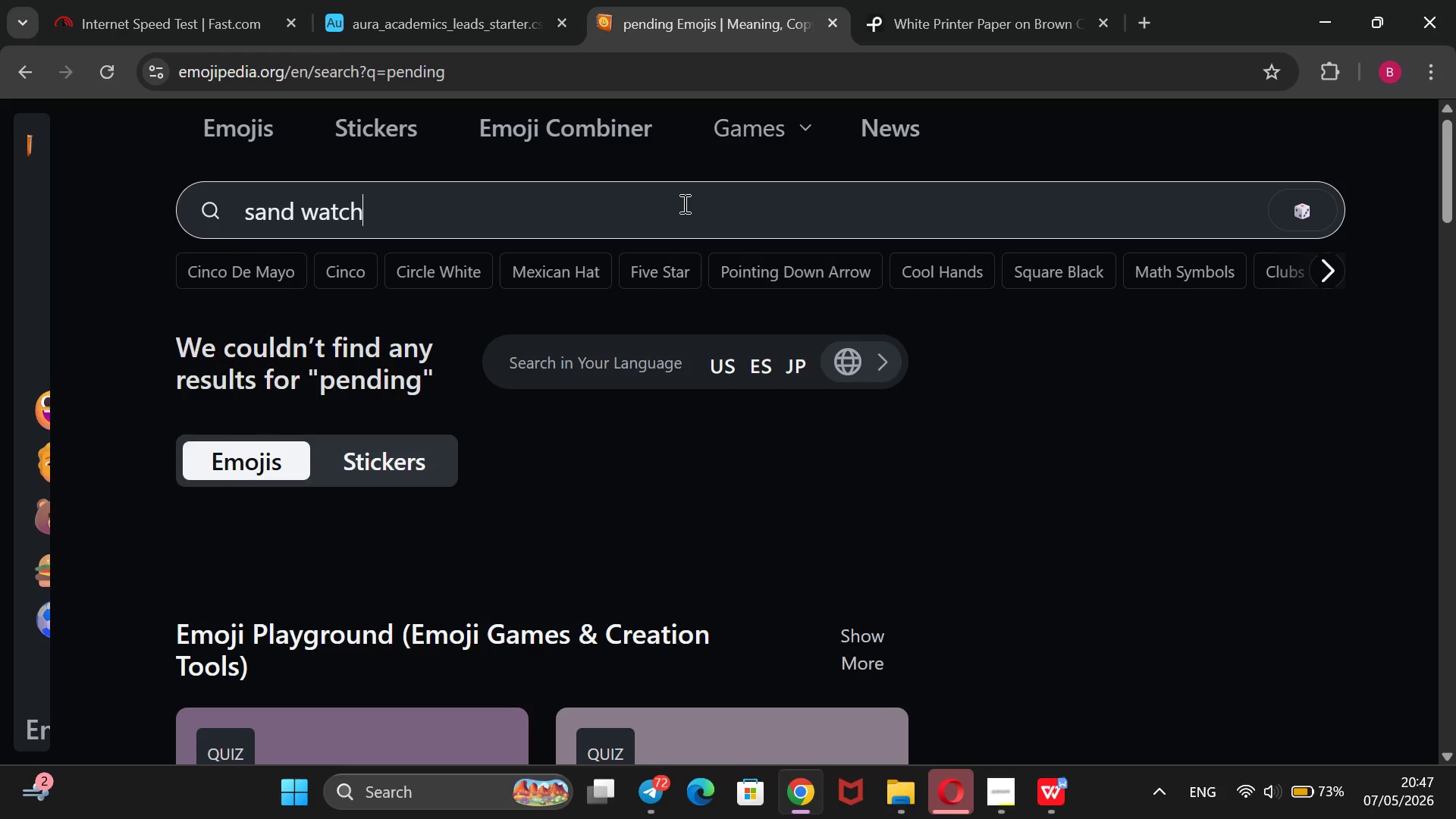 
key(Enter)
 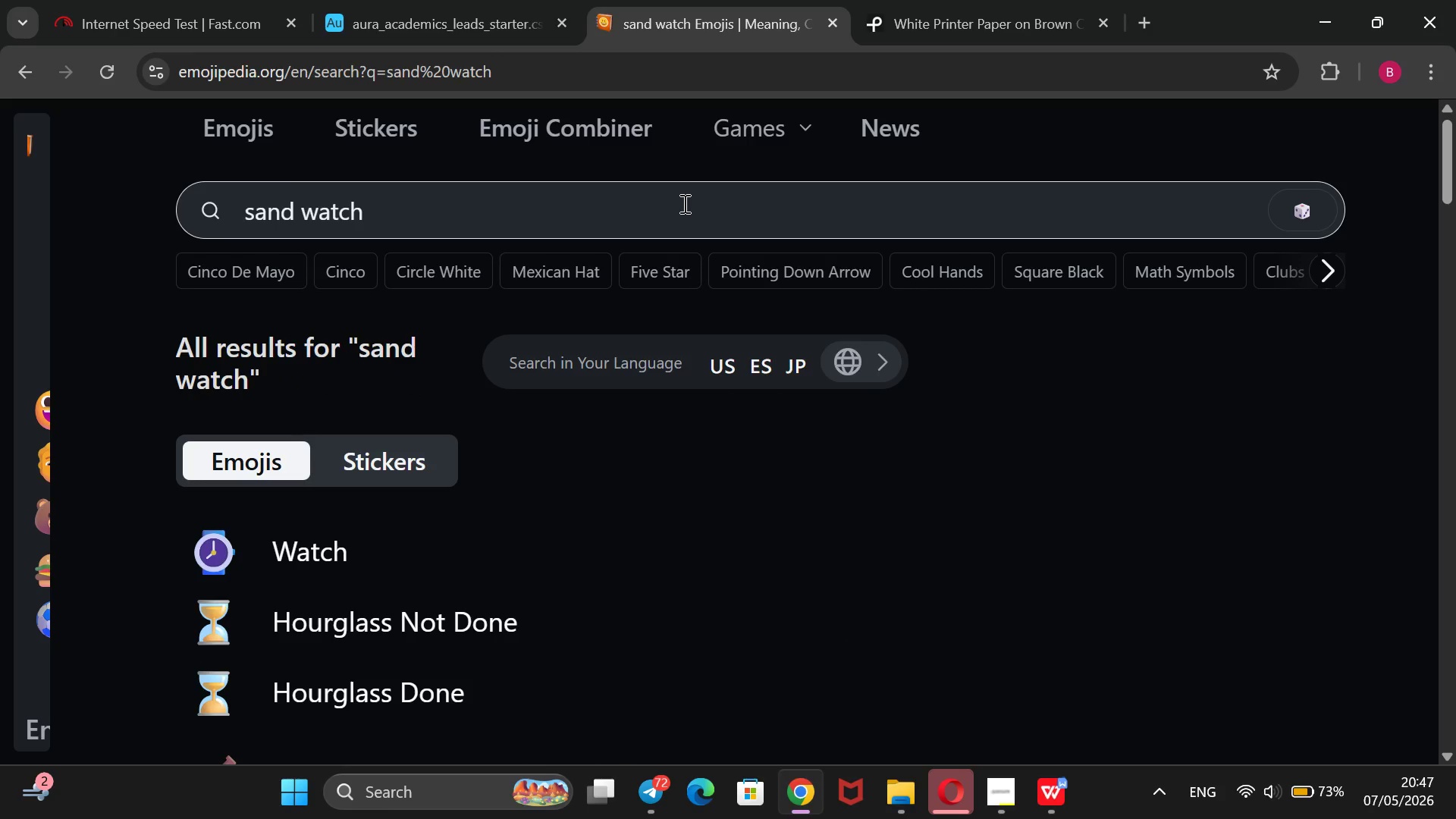 
scroll: coordinate [683, 203], scroll_direction: down, amount: 1.0
 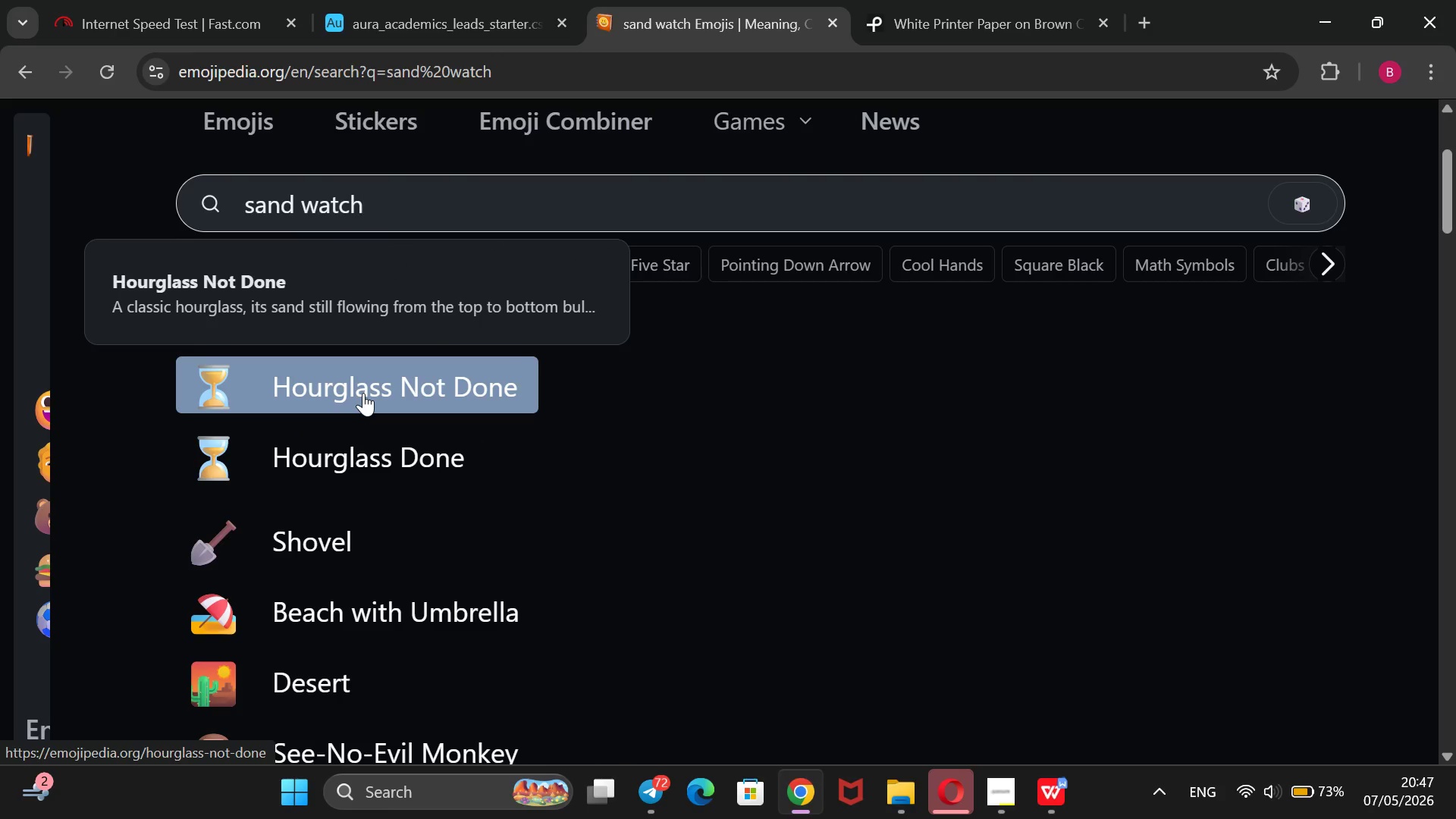 
left_click([363, 393])
 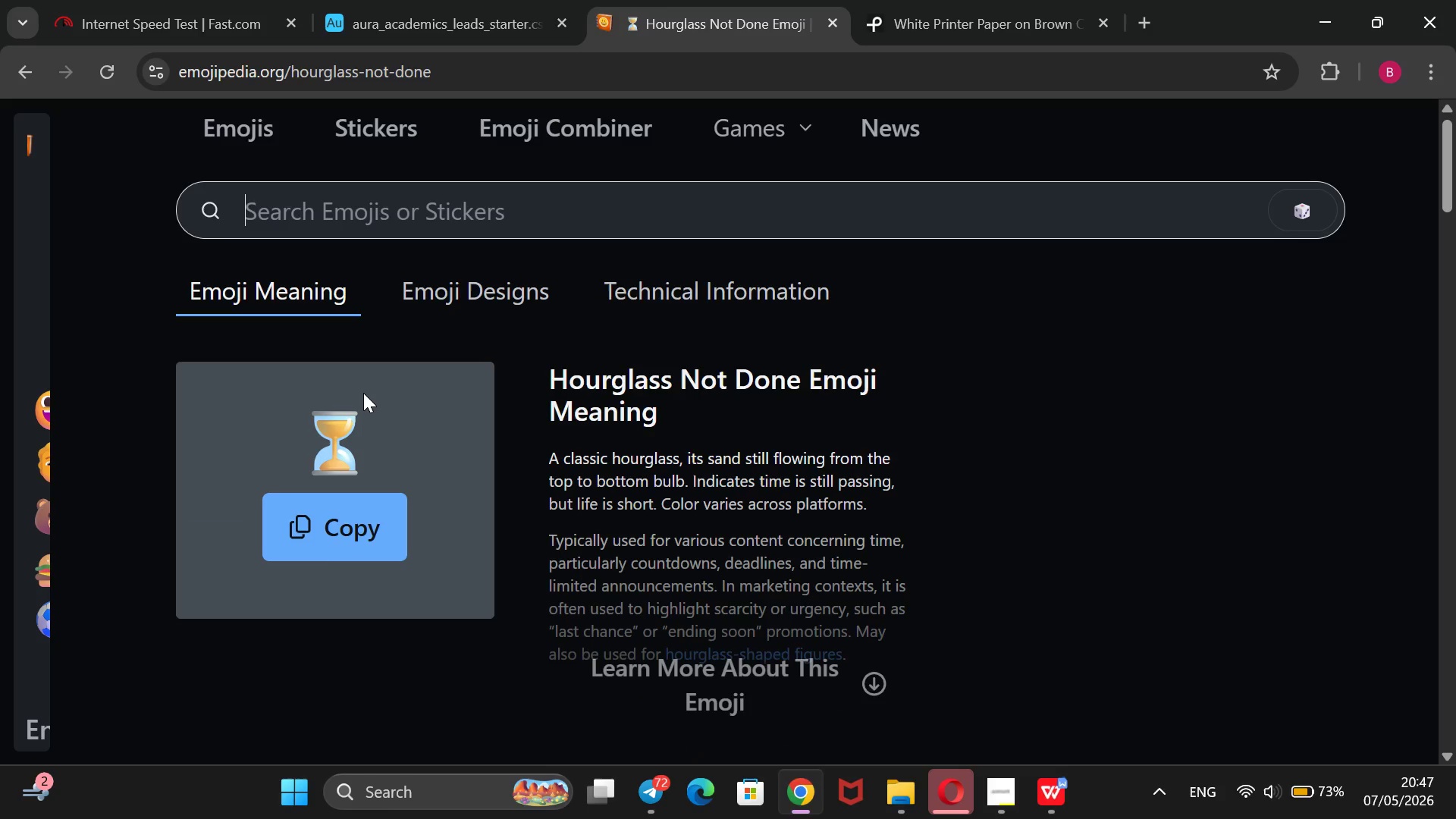 
wait(6.3)
 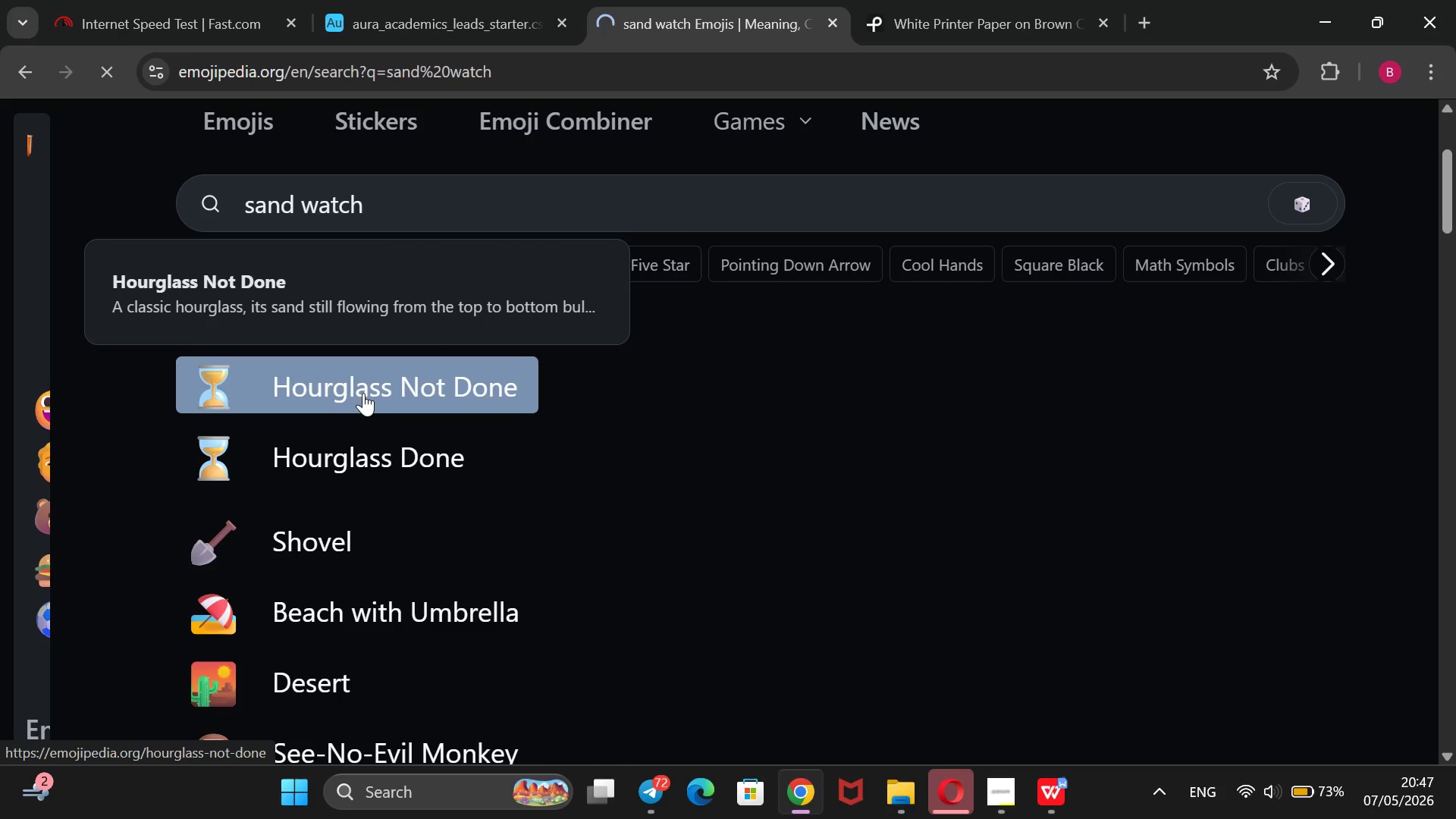 
left_click_drag(start_coordinate=[414, 425], to_coordinate=[315, 432])
 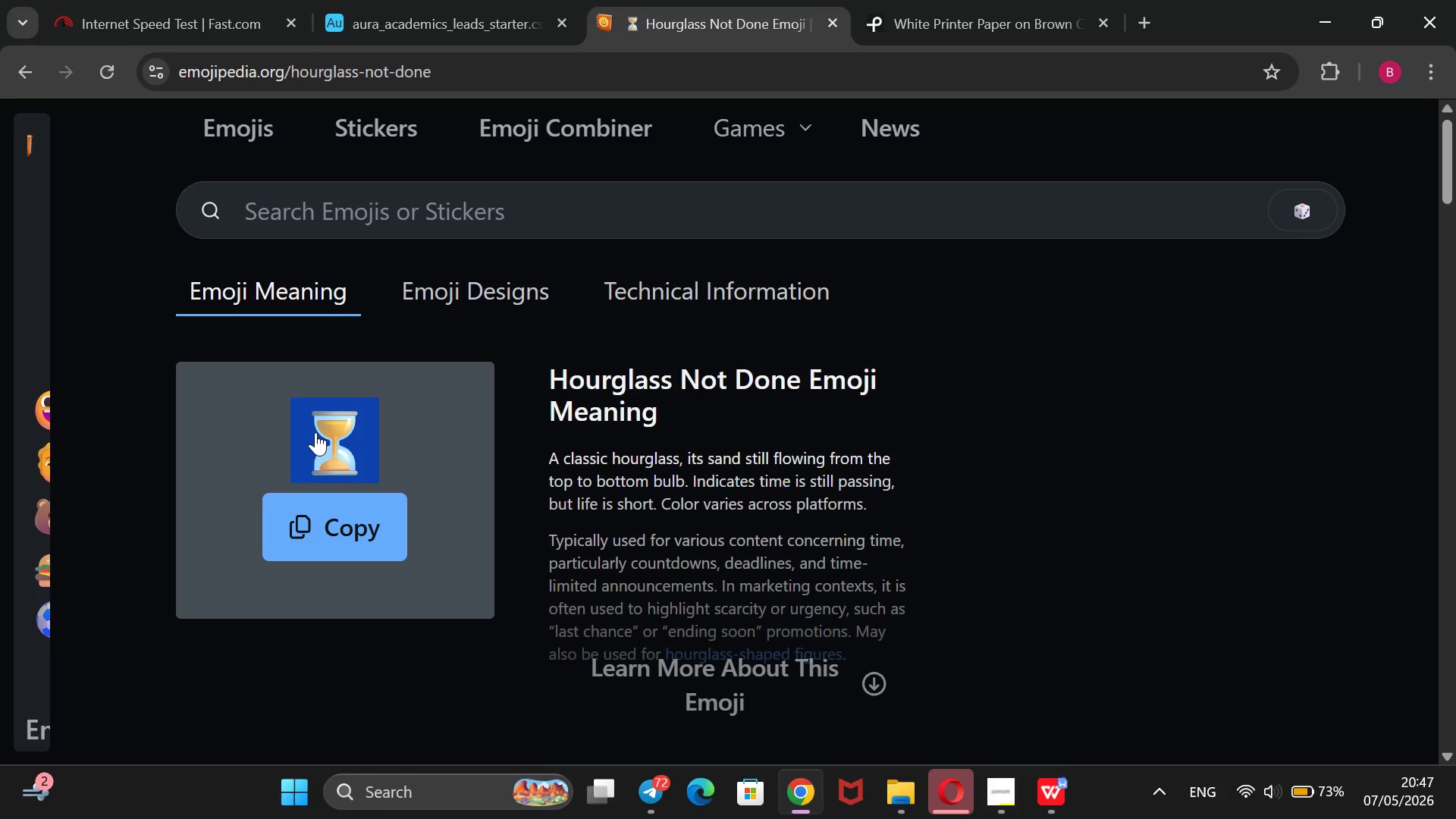 
key(Control+C)
 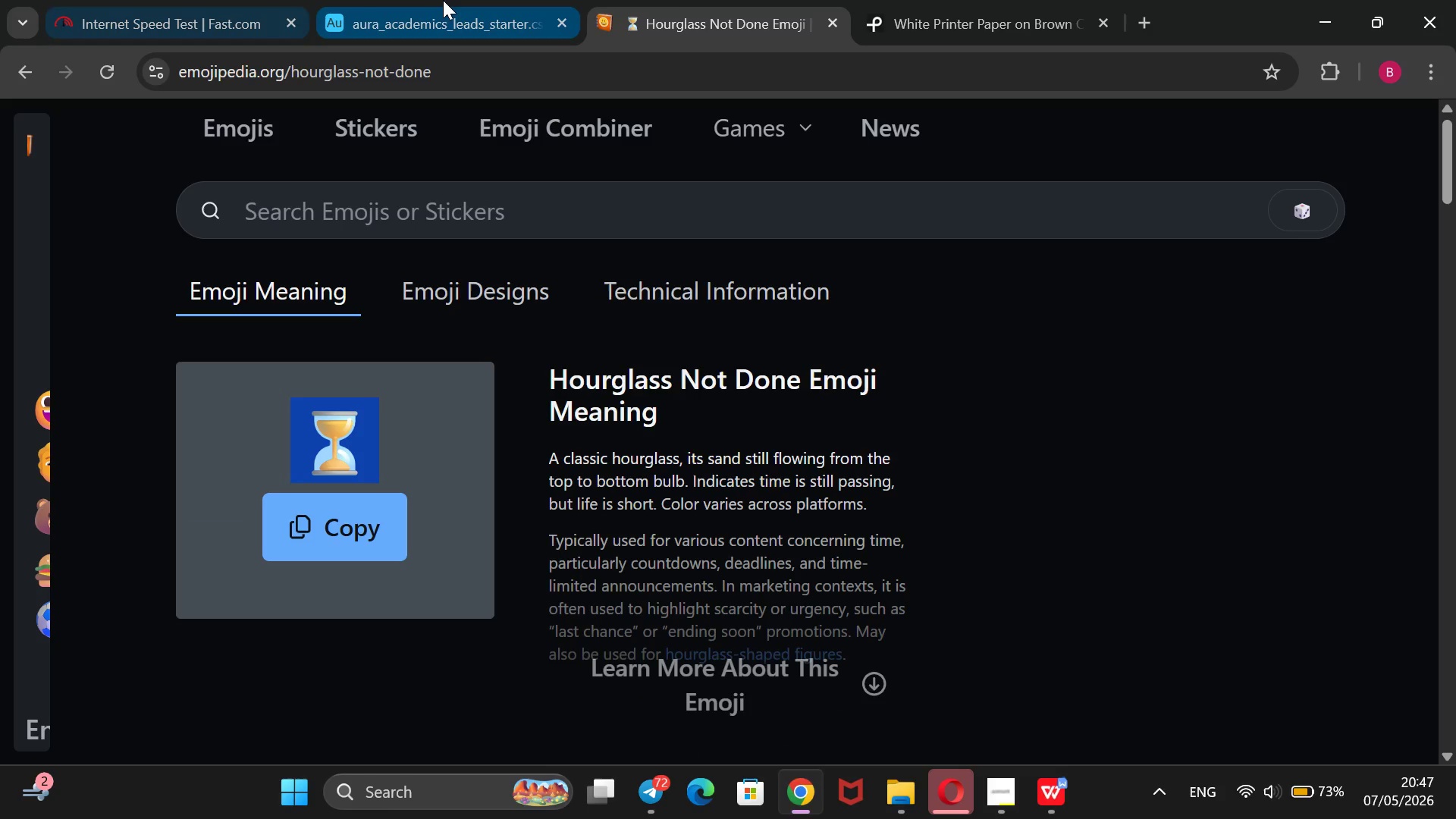 
left_click([441, 0])
 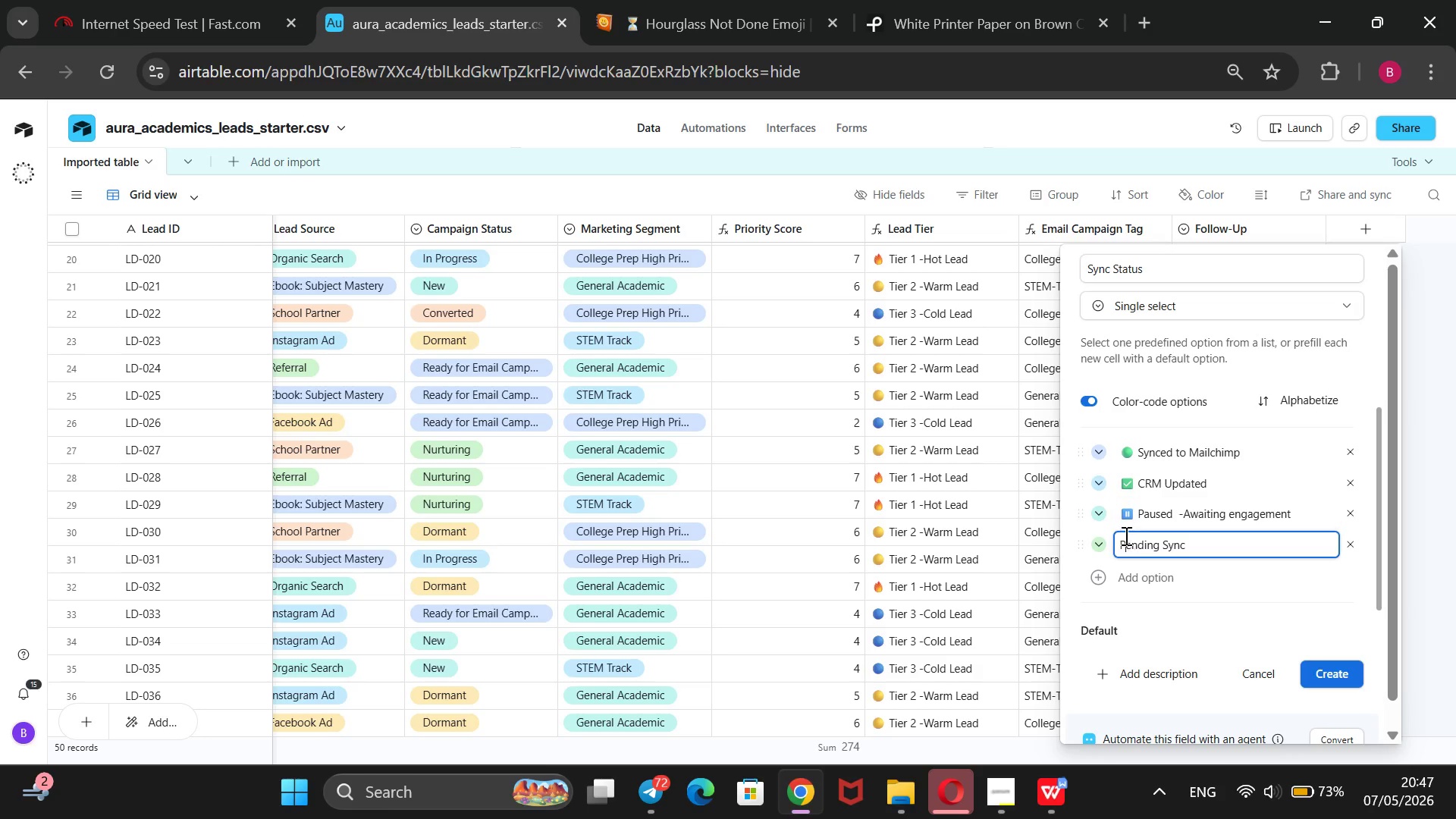 
left_click([1122, 541])
 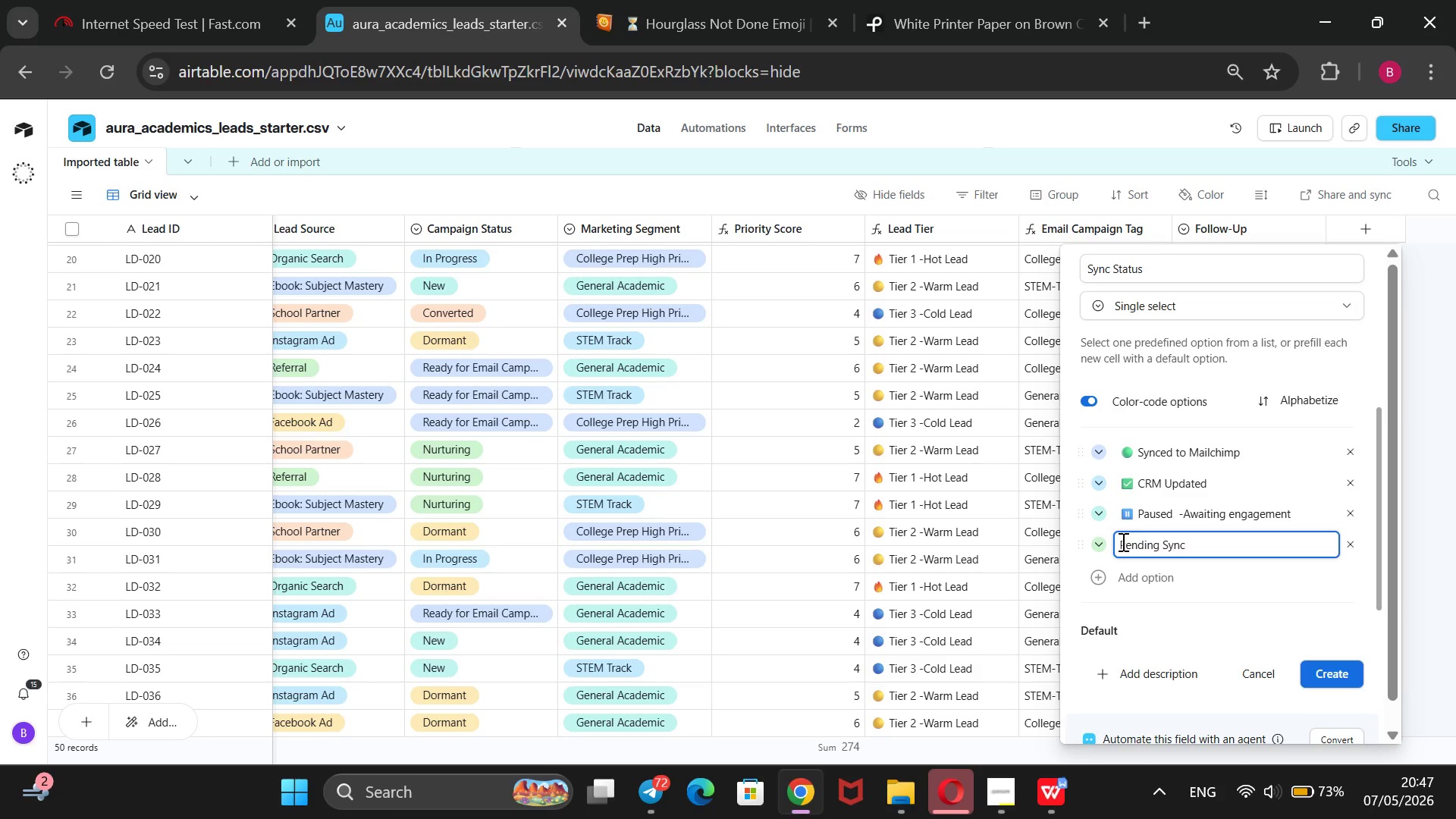 
key(Control+V)
 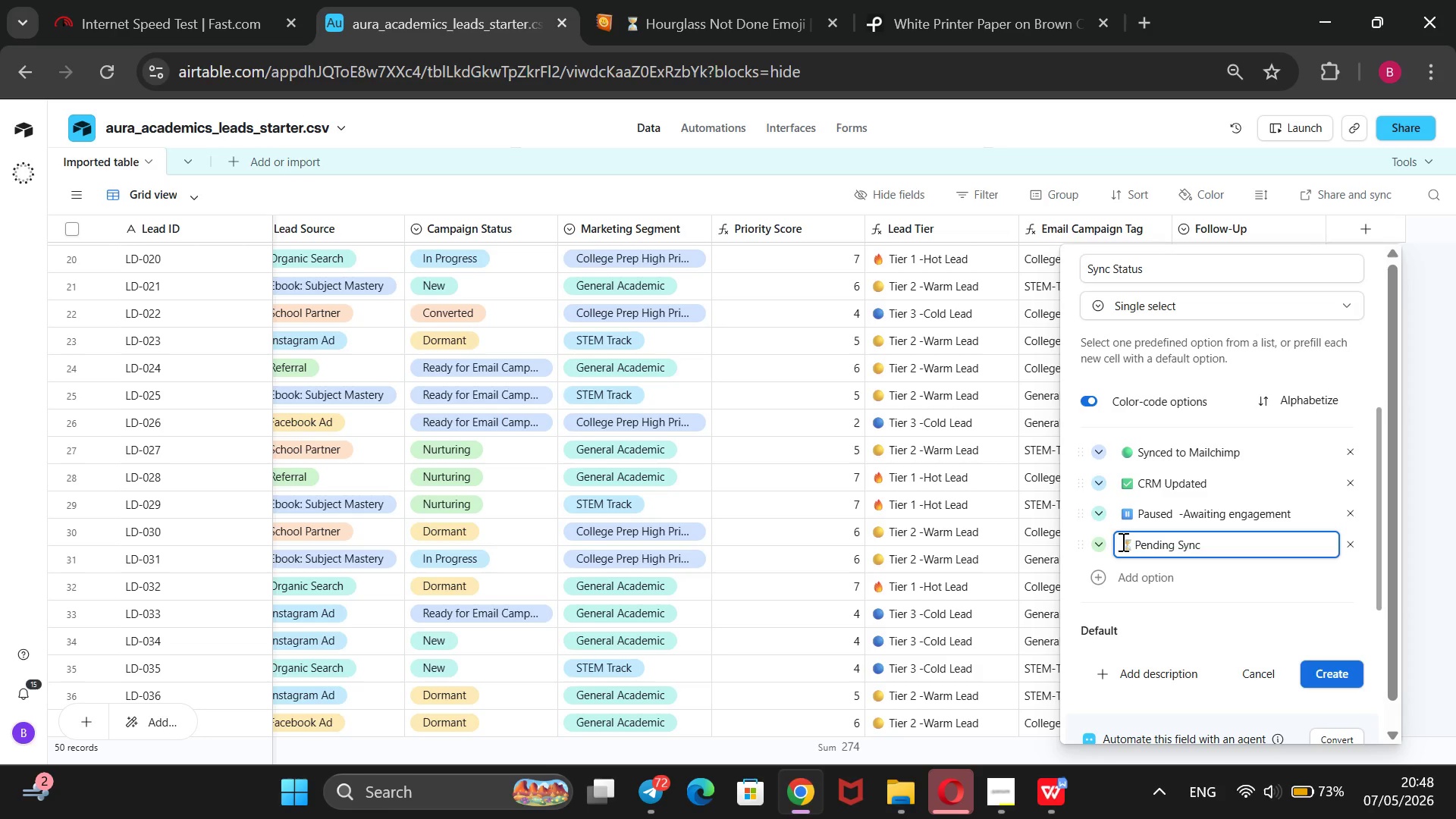 
key(Space)
 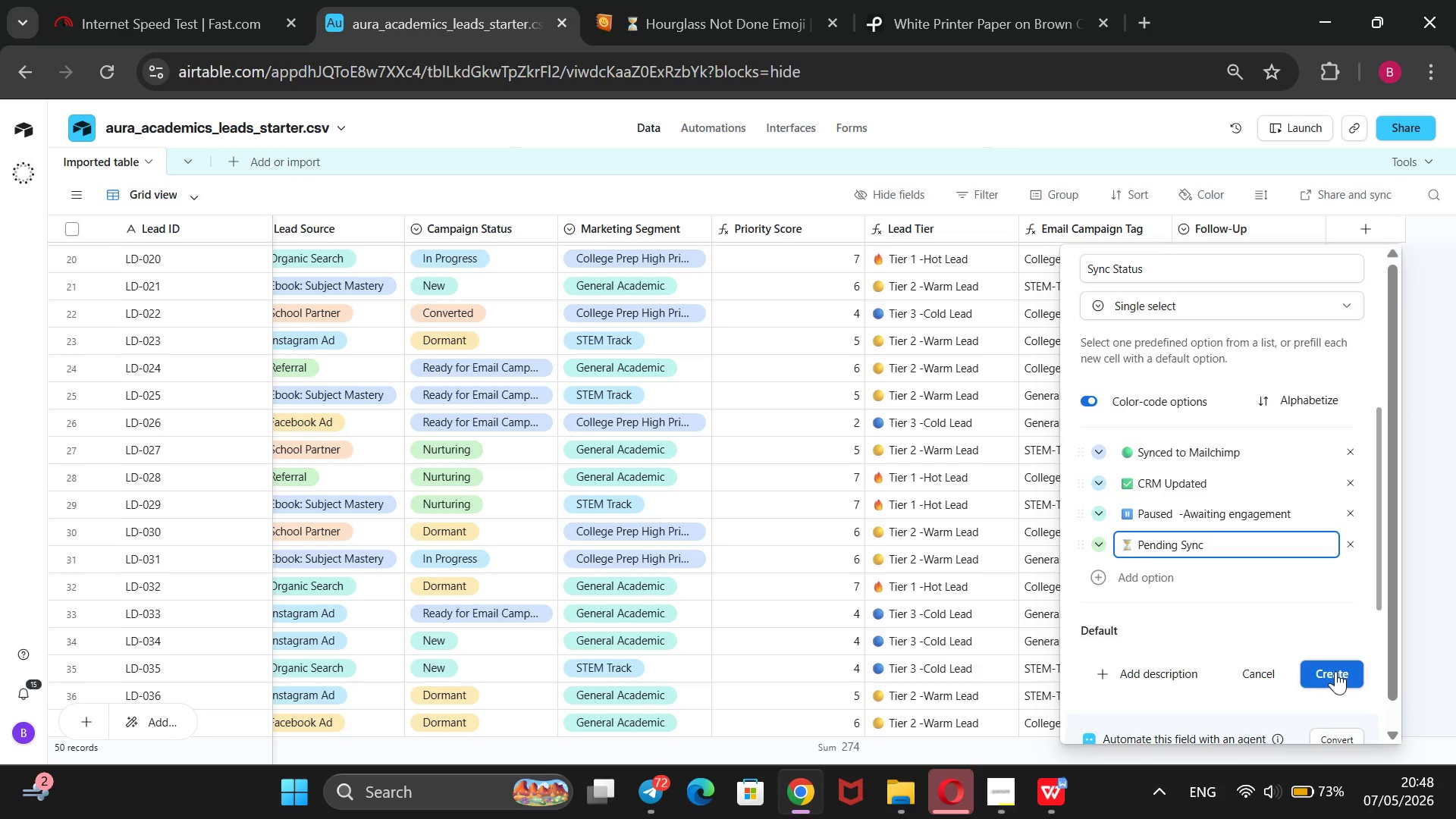 
wait(22.86)
 